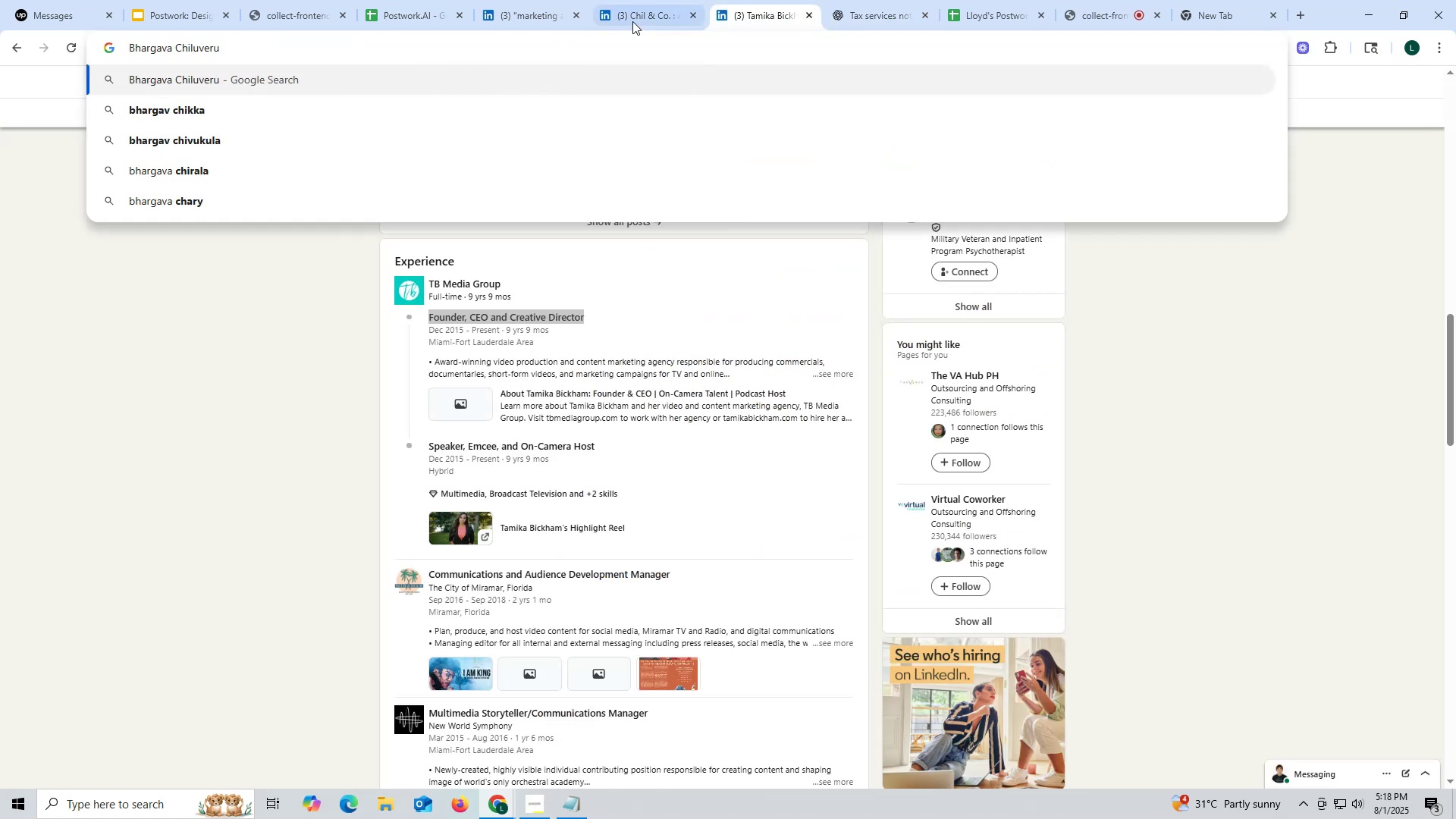 
left_click([635, 17])
 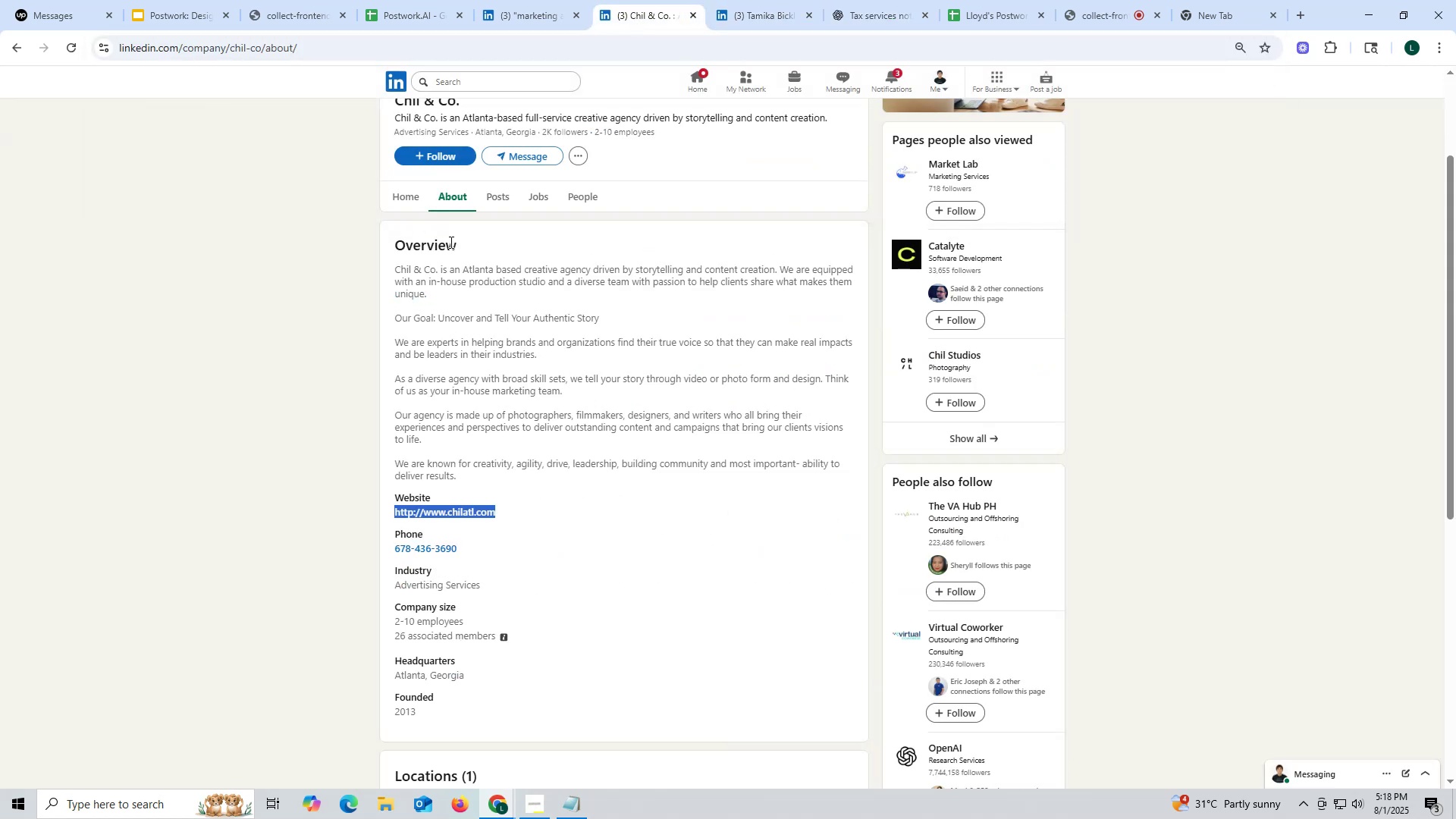 
scroll: coordinate [473, 308], scroll_direction: up, amount: 2.0
 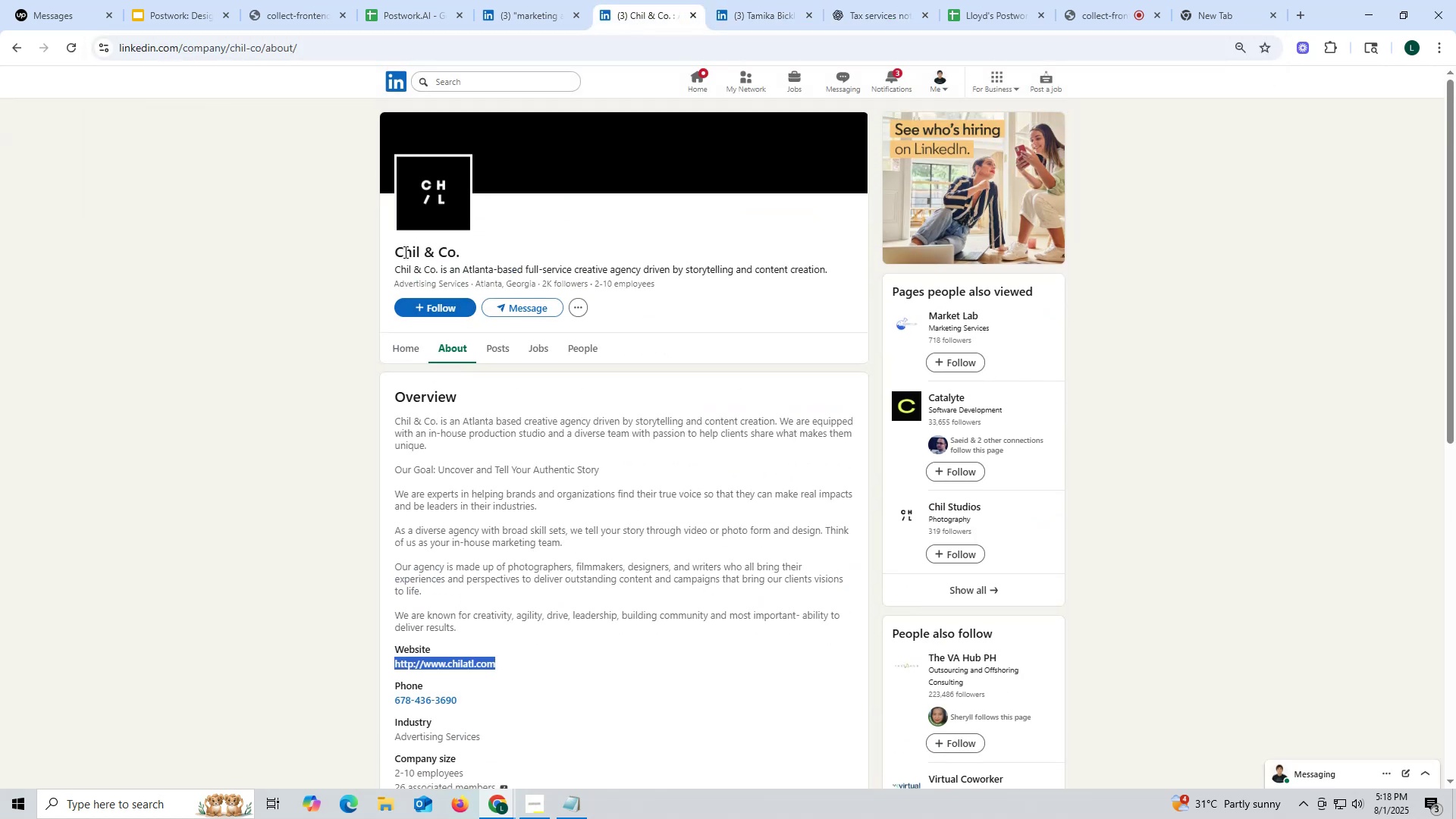 
left_click_drag(start_coordinate=[389, 246], to_coordinate=[510, 250])
 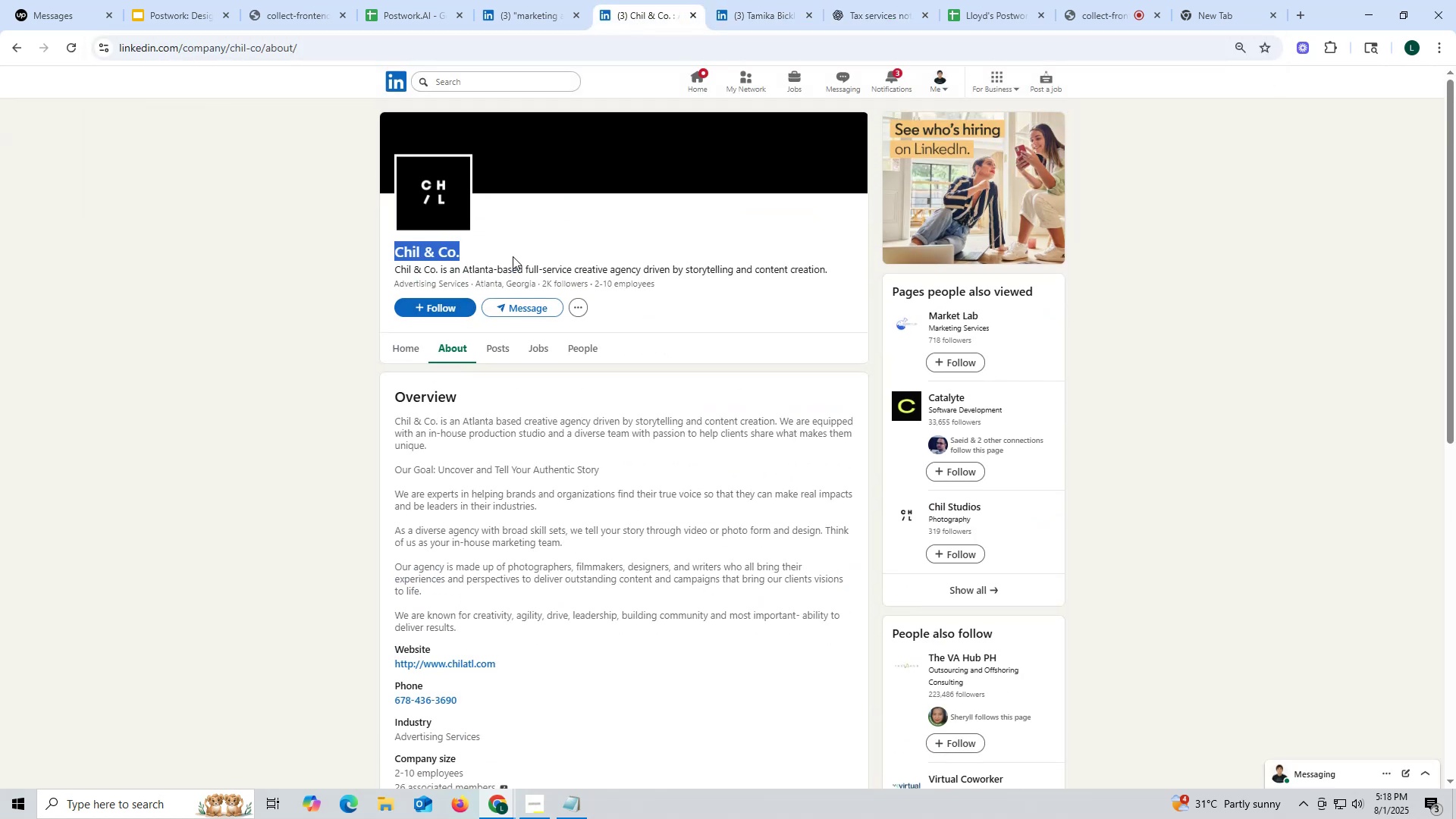 
key(Control+ControlLeft)
 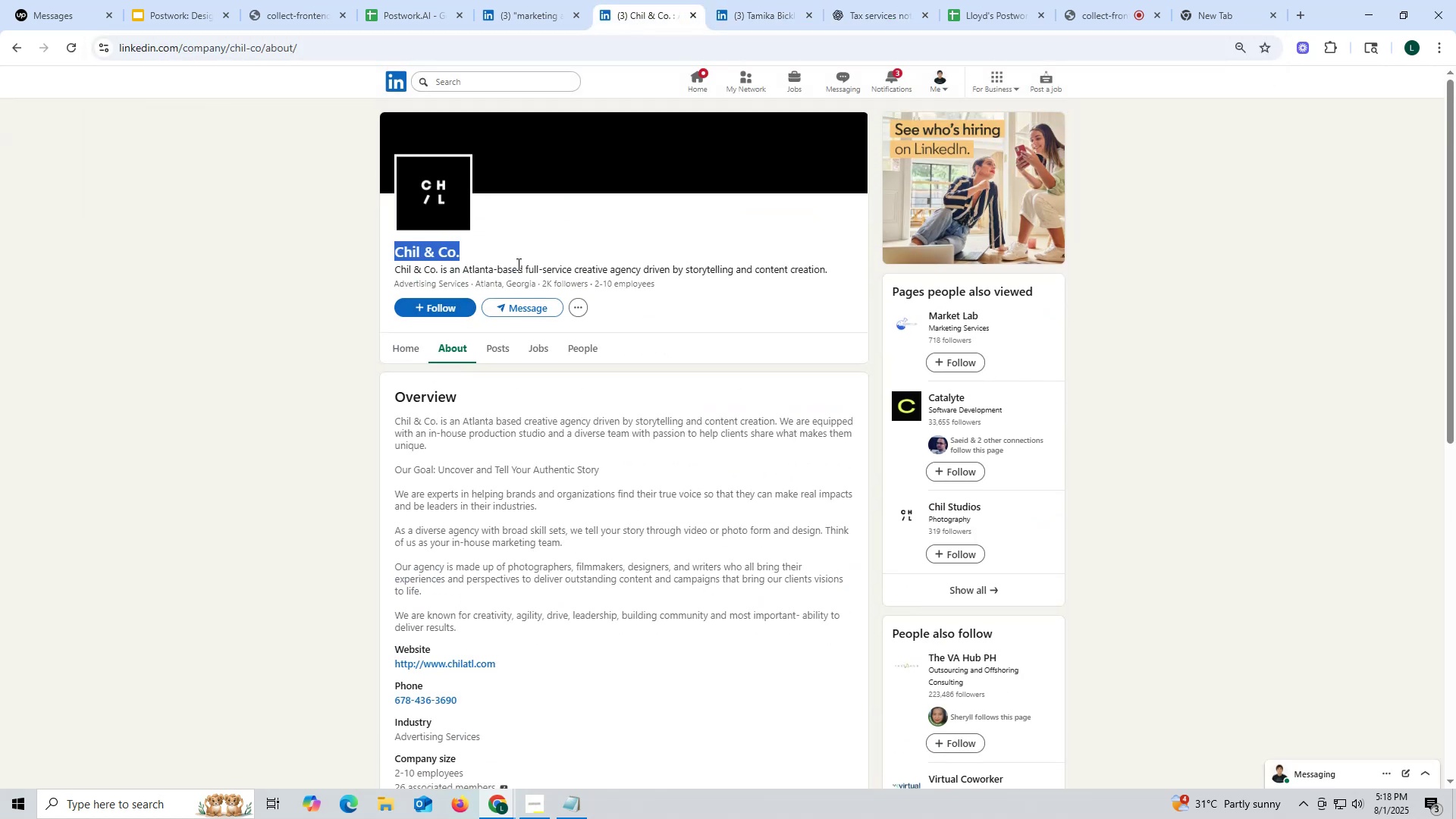 
key(Control+C)
 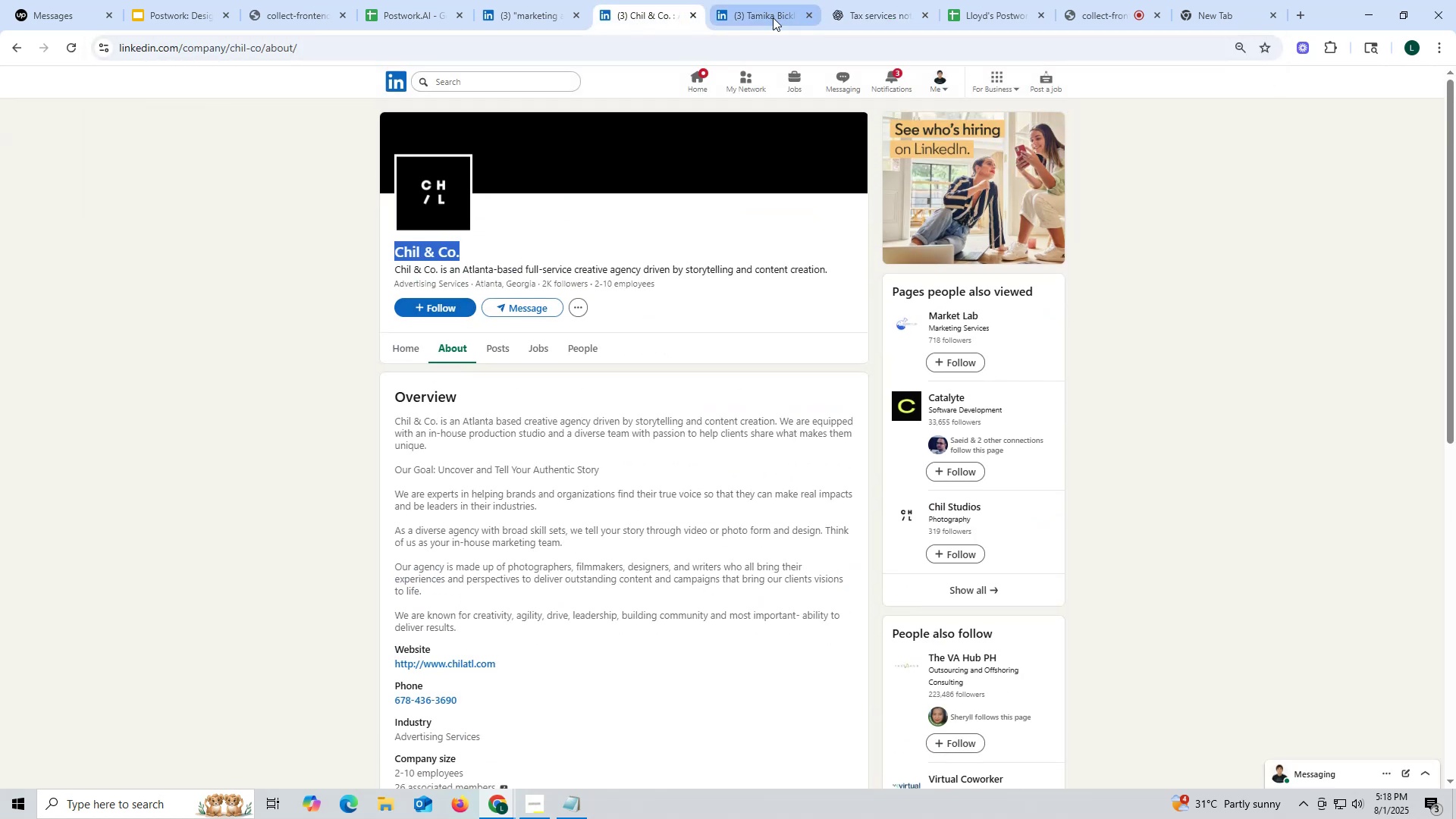 
left_click([767, 17])
 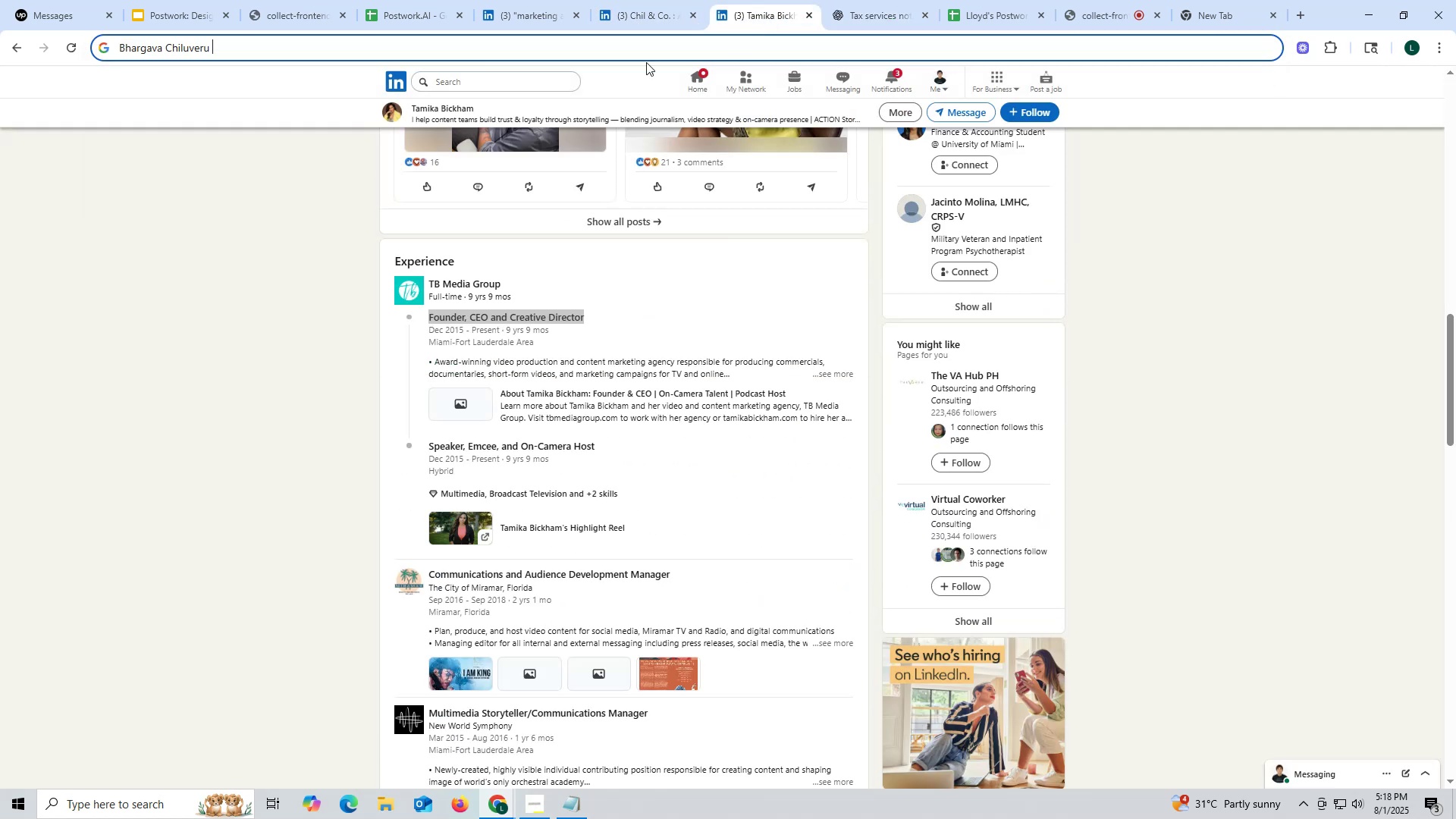 
key(Control+ControlLeft)
 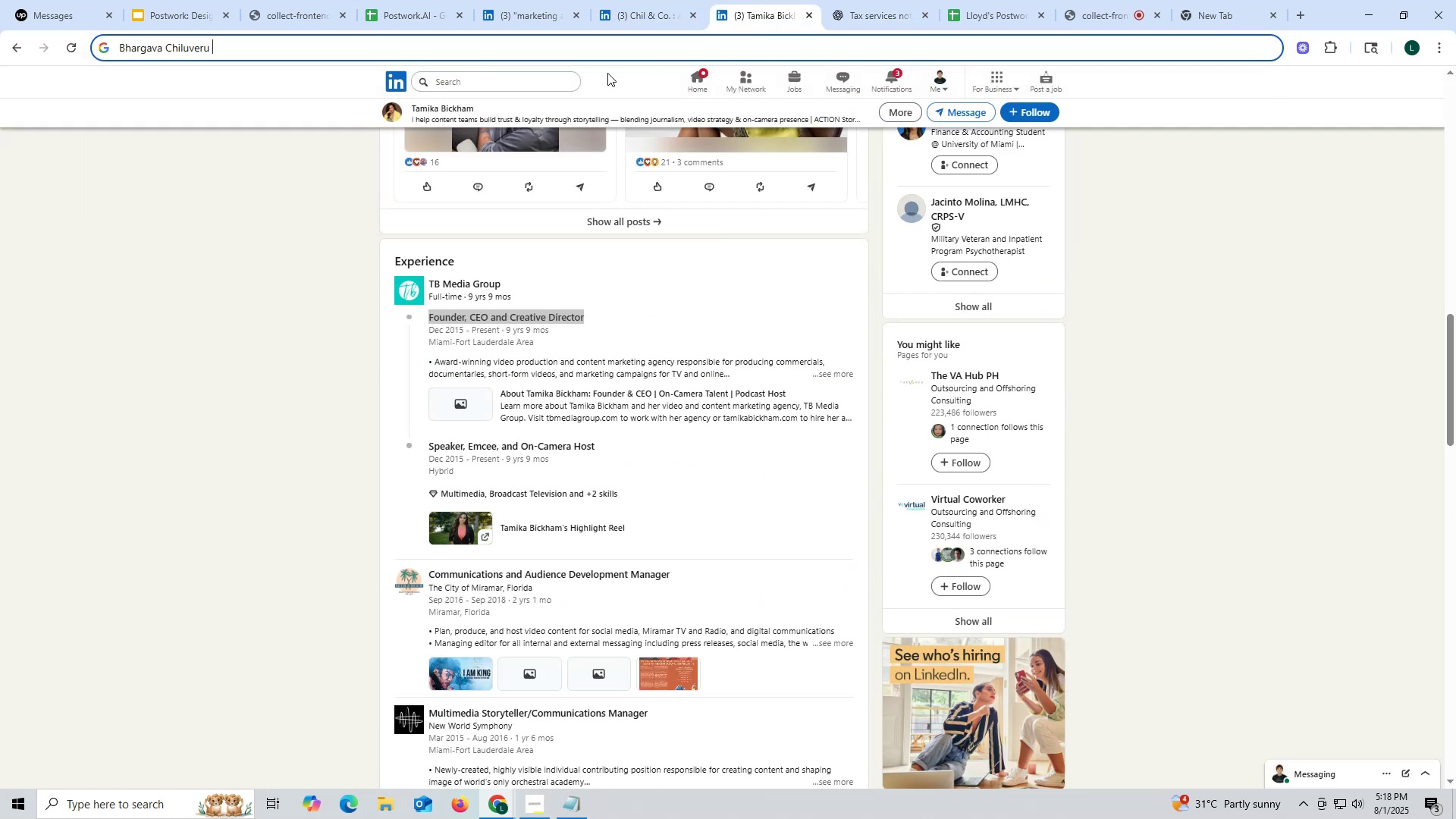 
key(Control+V)
 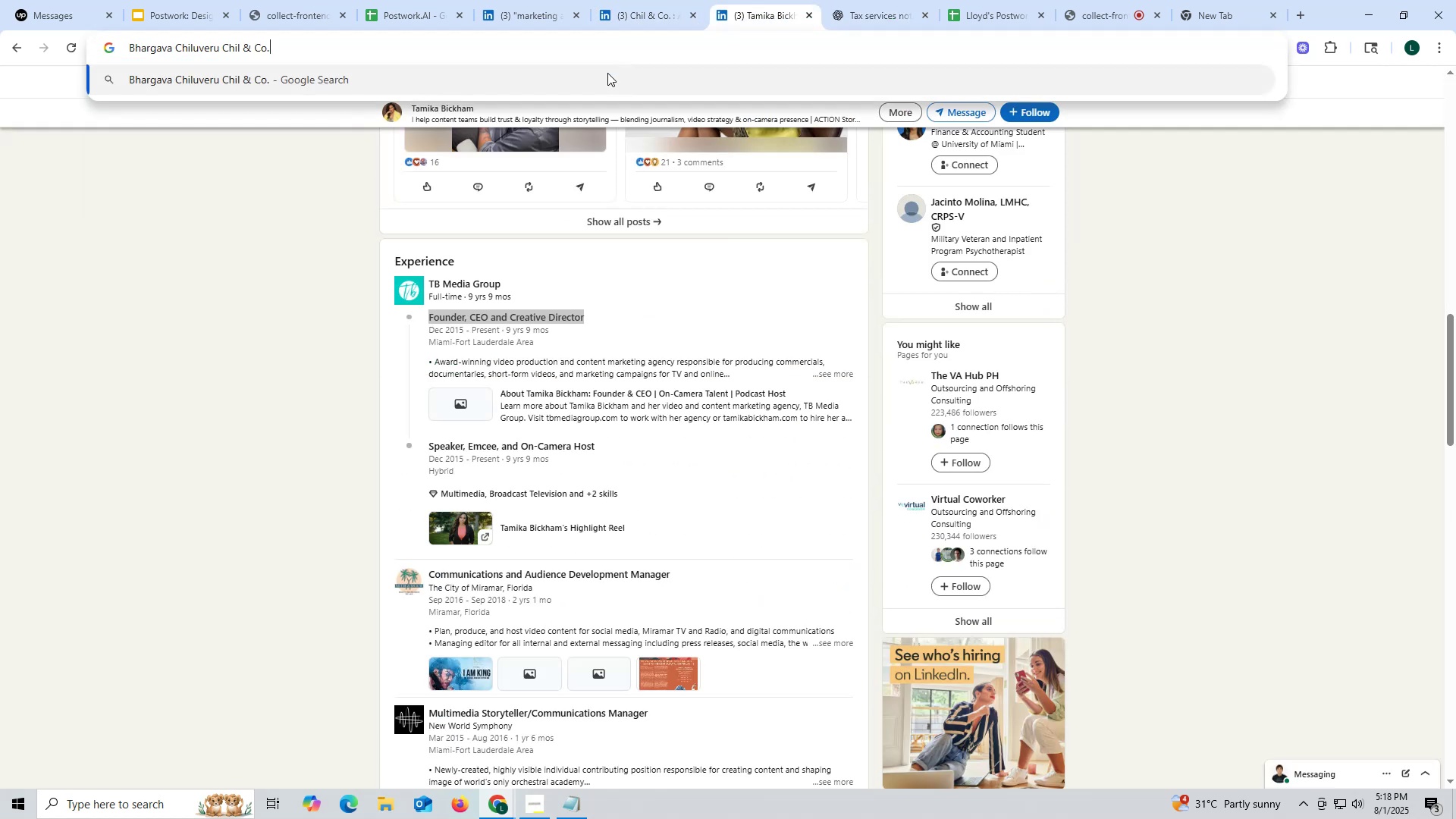 
key(Space)
 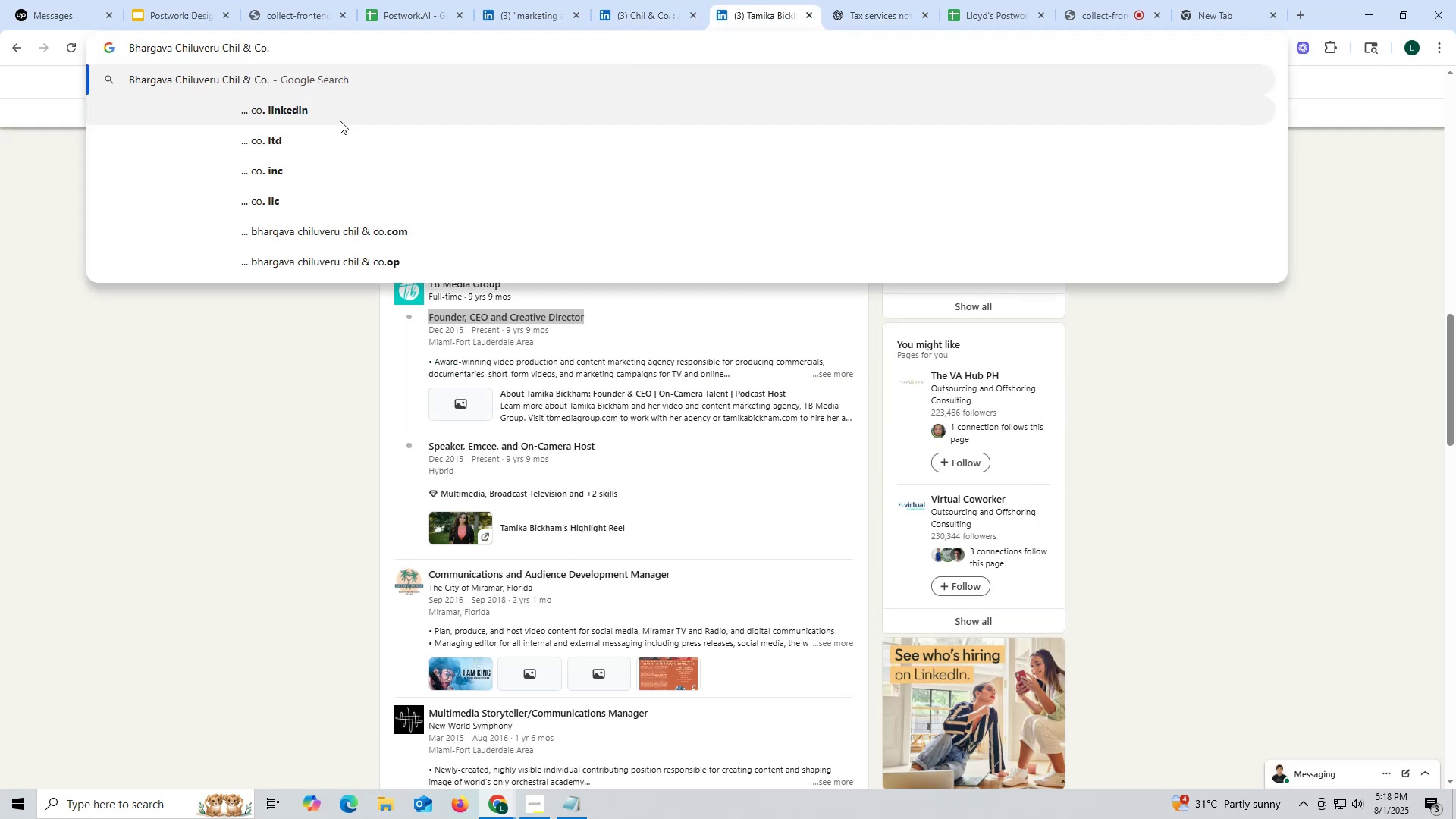 
left_click([336, 112])
 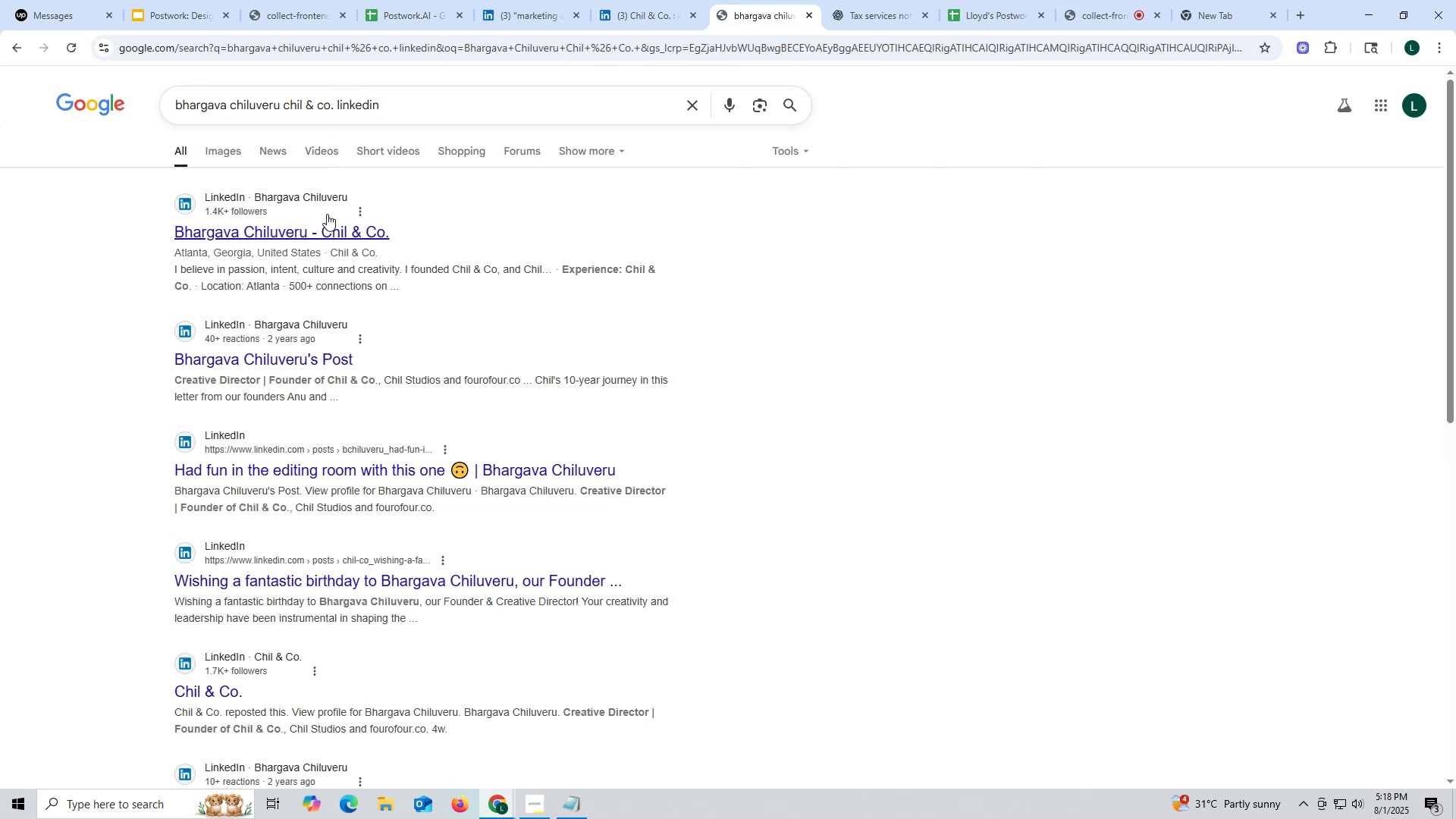 
left_click([323, 227])
 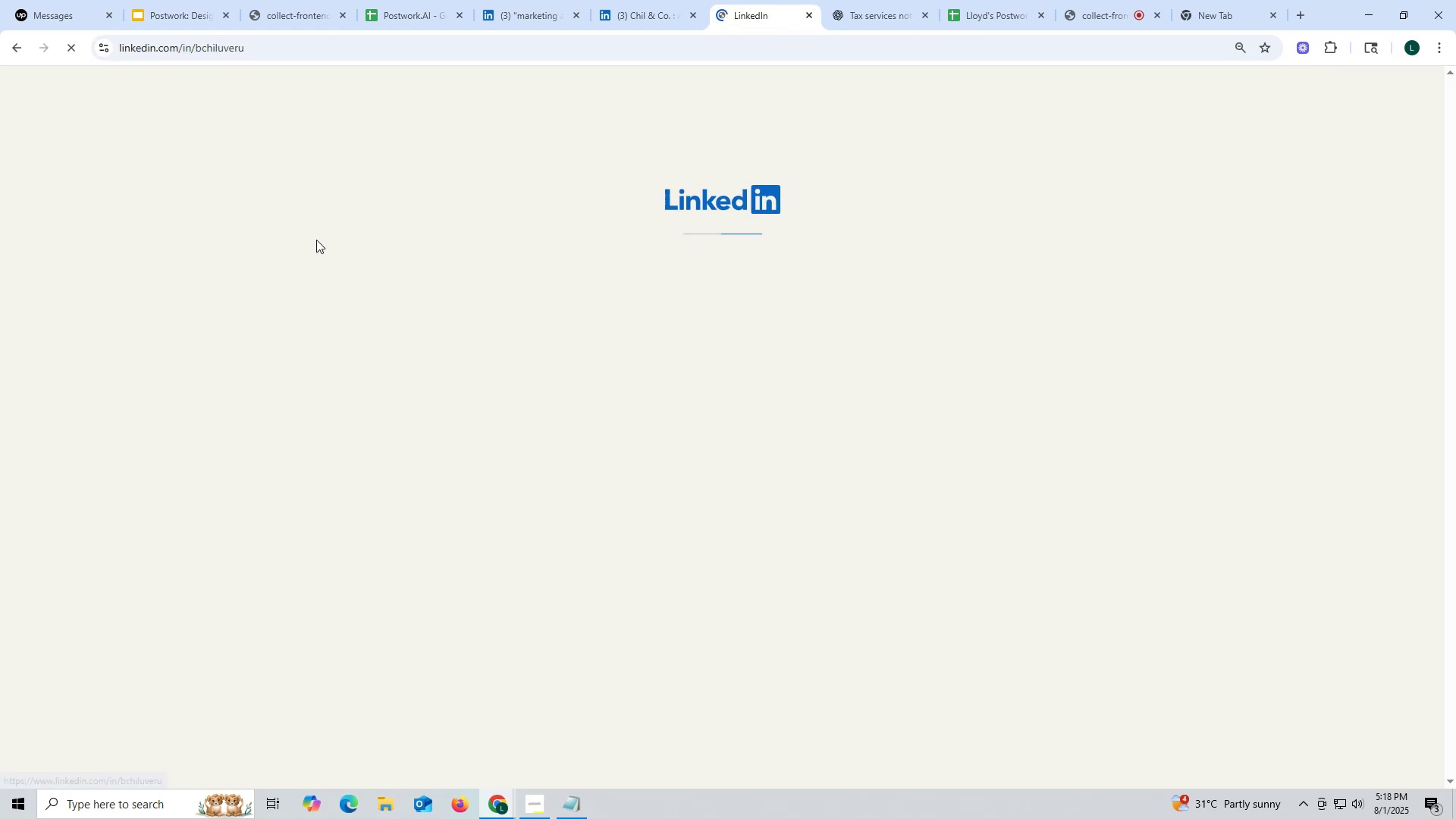 
mouse_move([632, 79])
 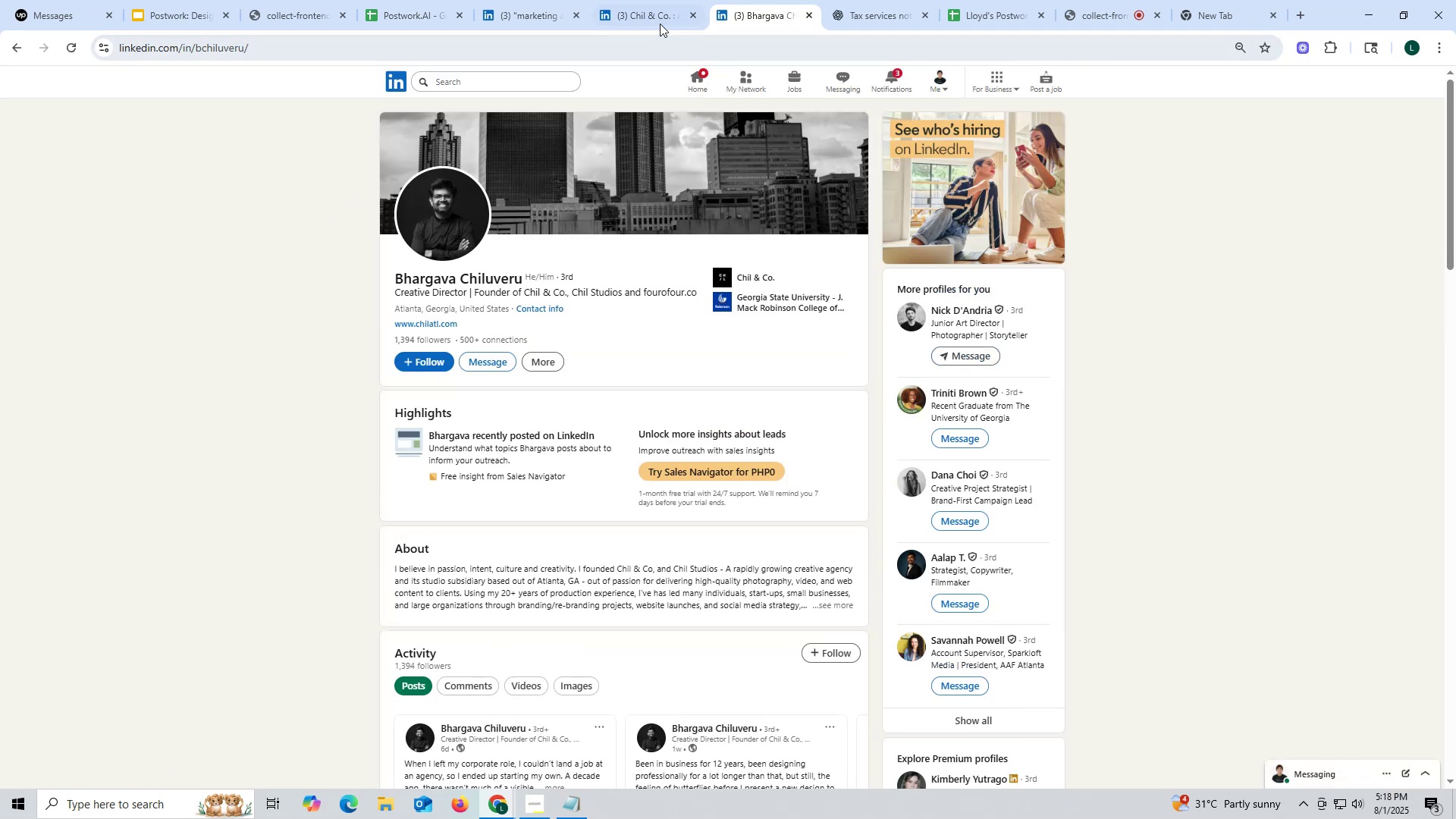 
left_click([642, 17])
 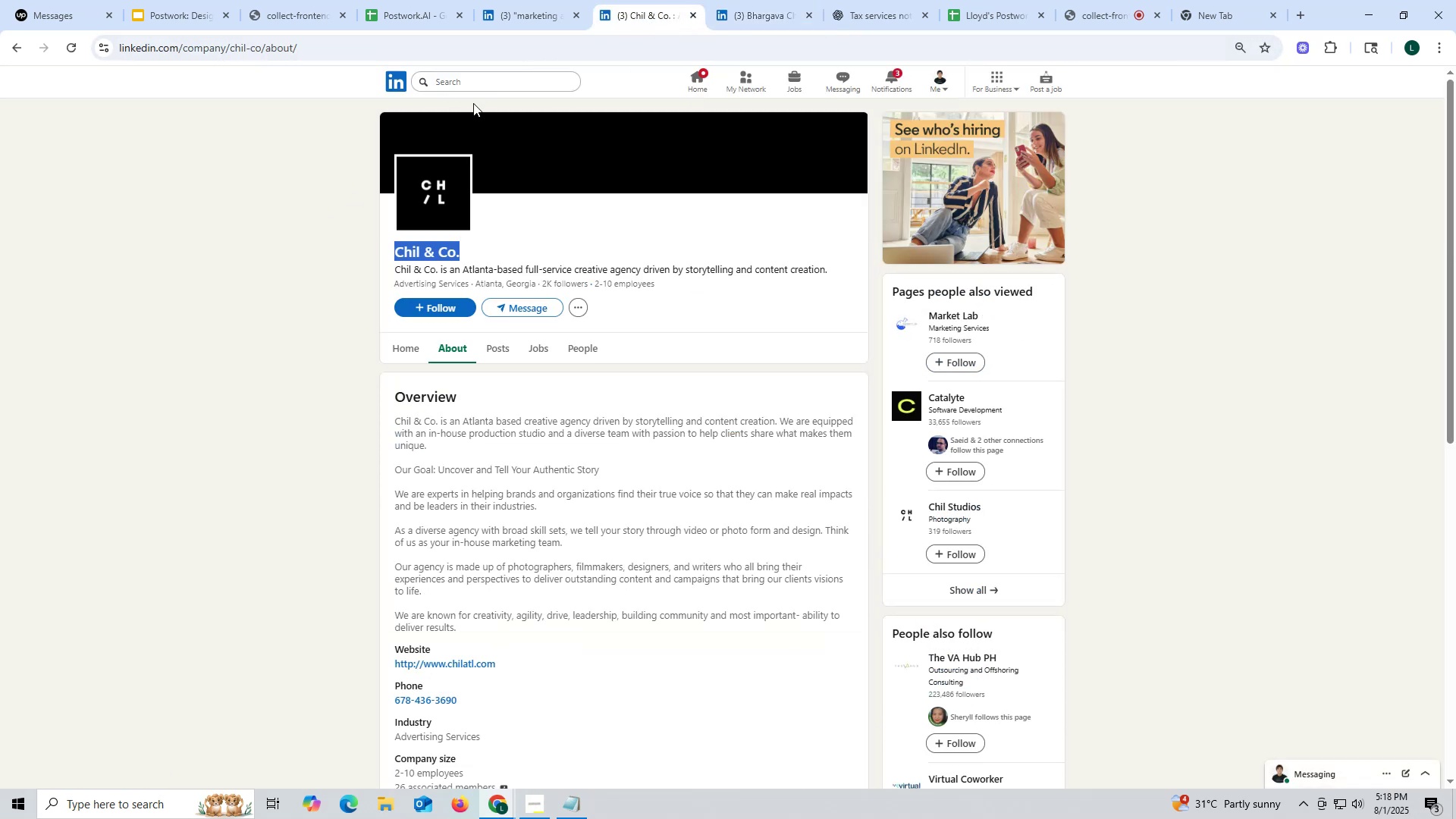 
key(Control+ControlLeft)
 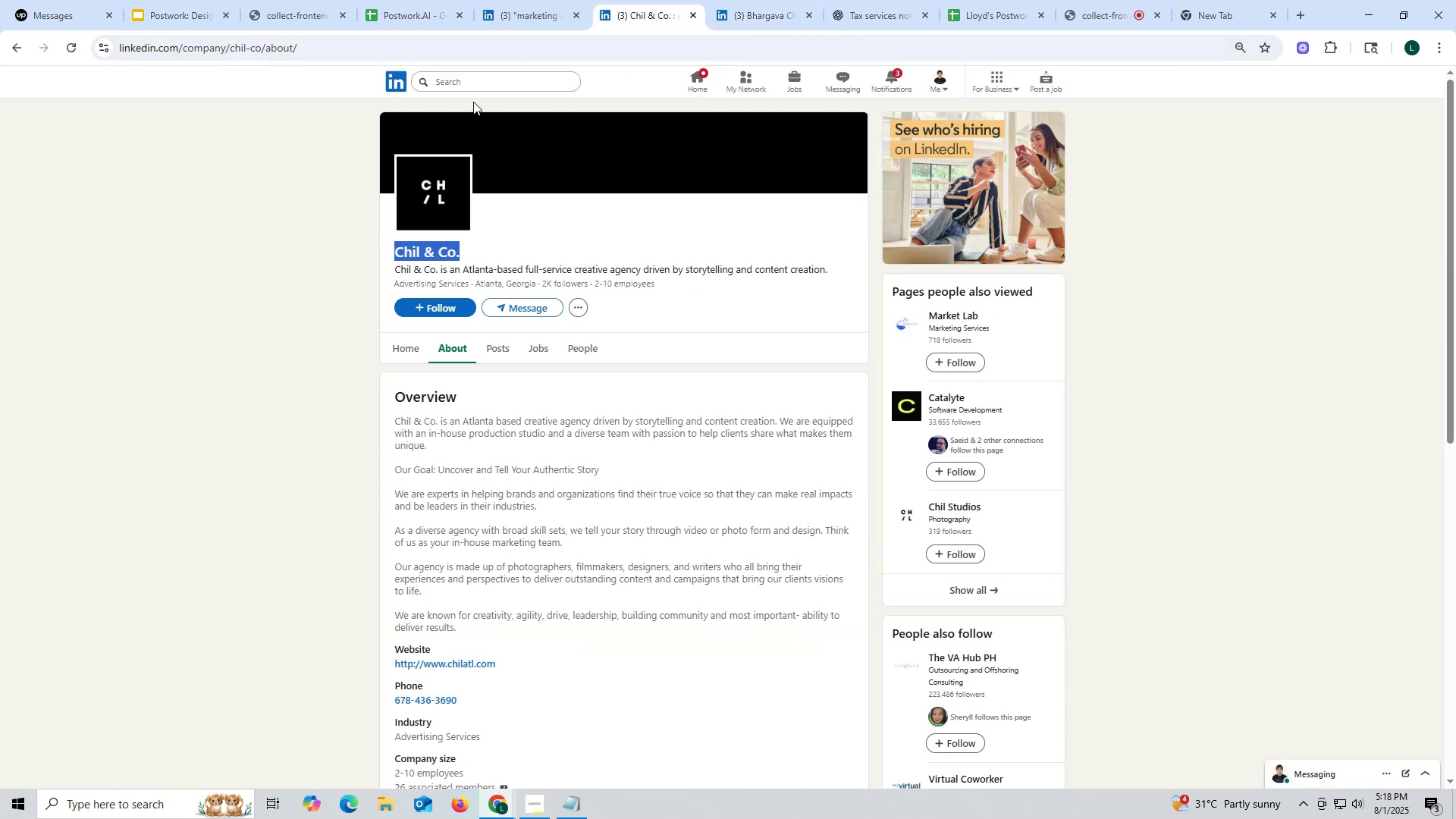 
key(Control+C)
 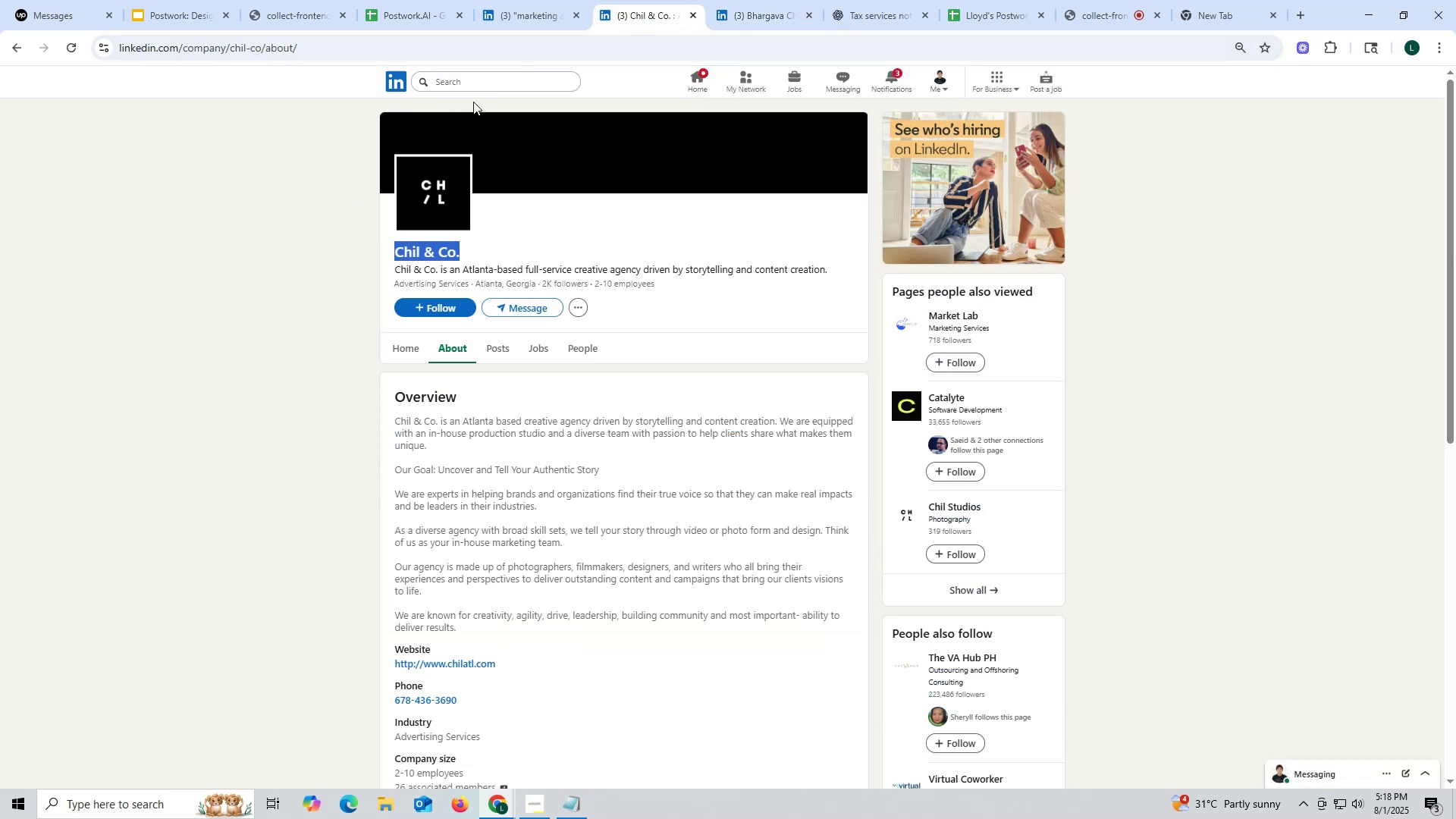 
key(Control+ControlLeft)
 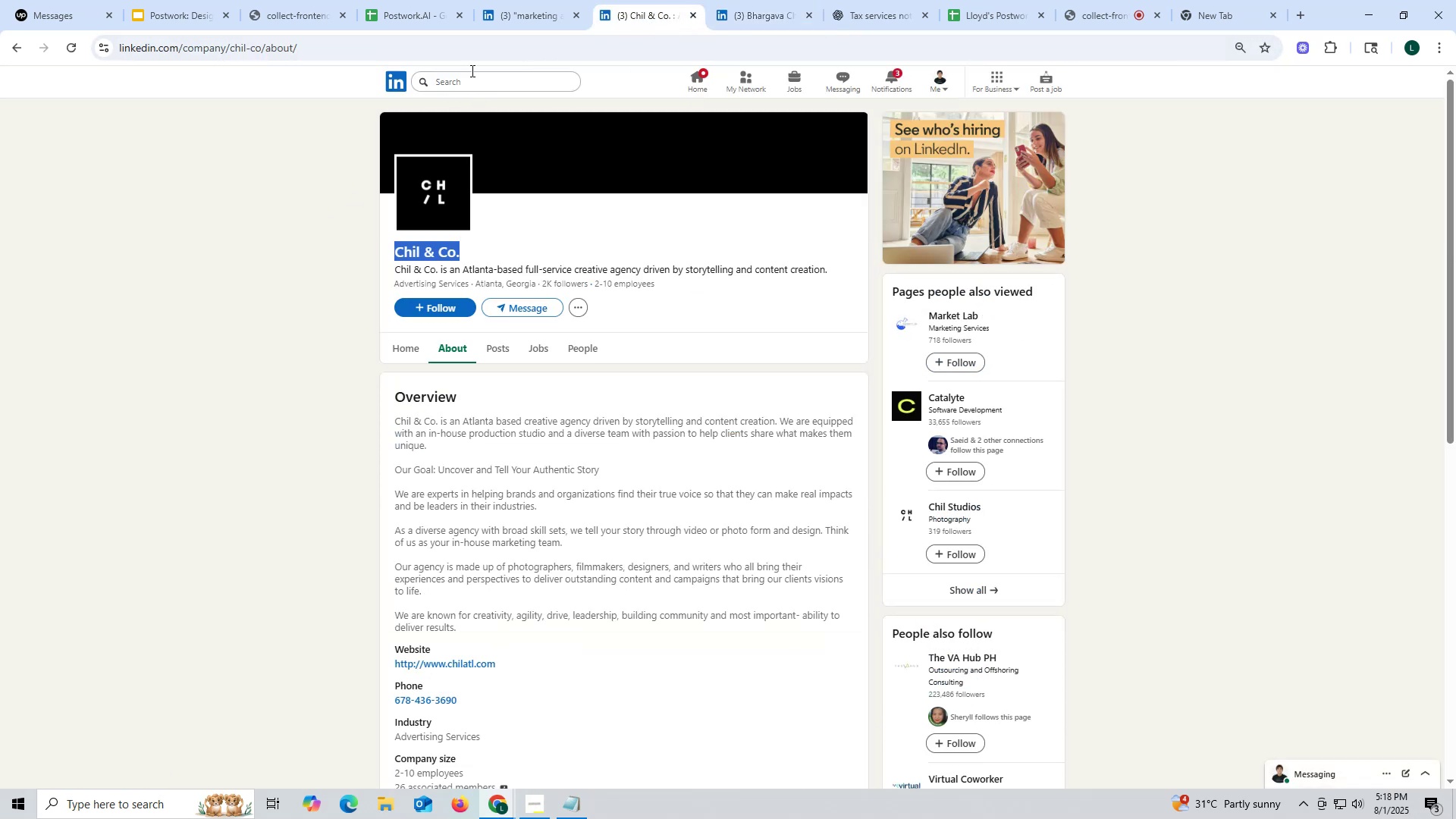 
key(Control+C)
 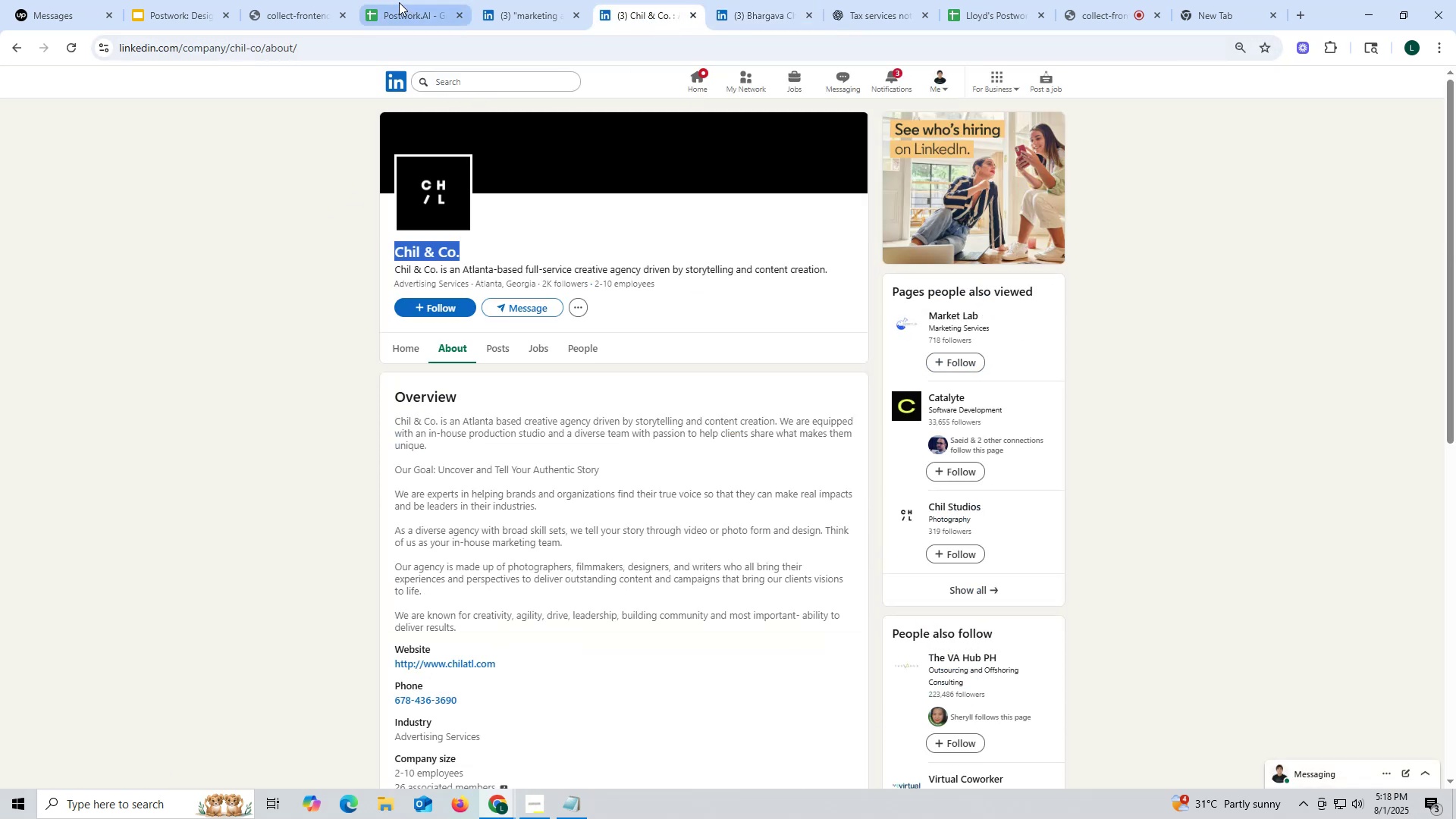 
left_click([399, 2])
 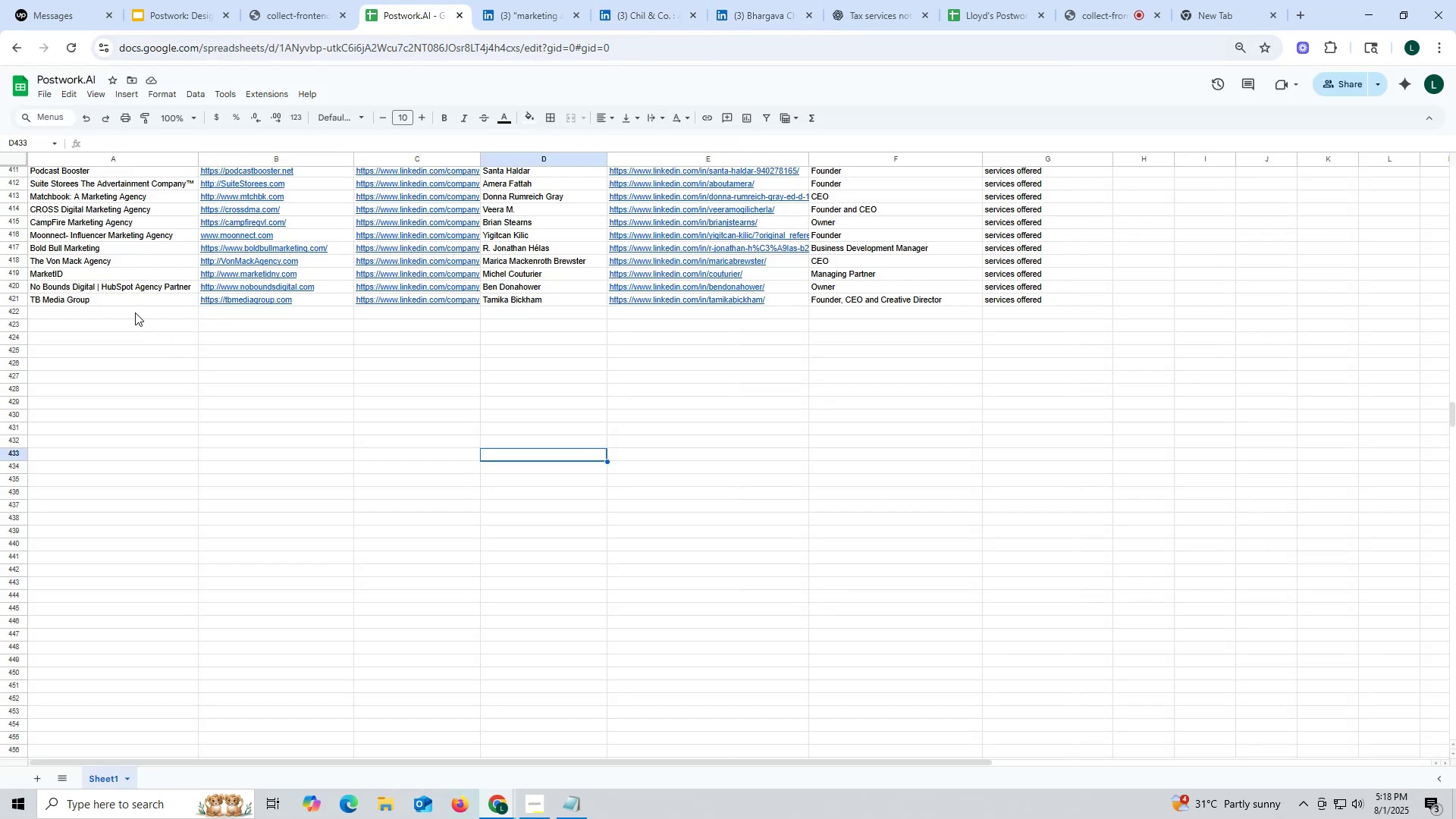 
double_click([135, 312])
 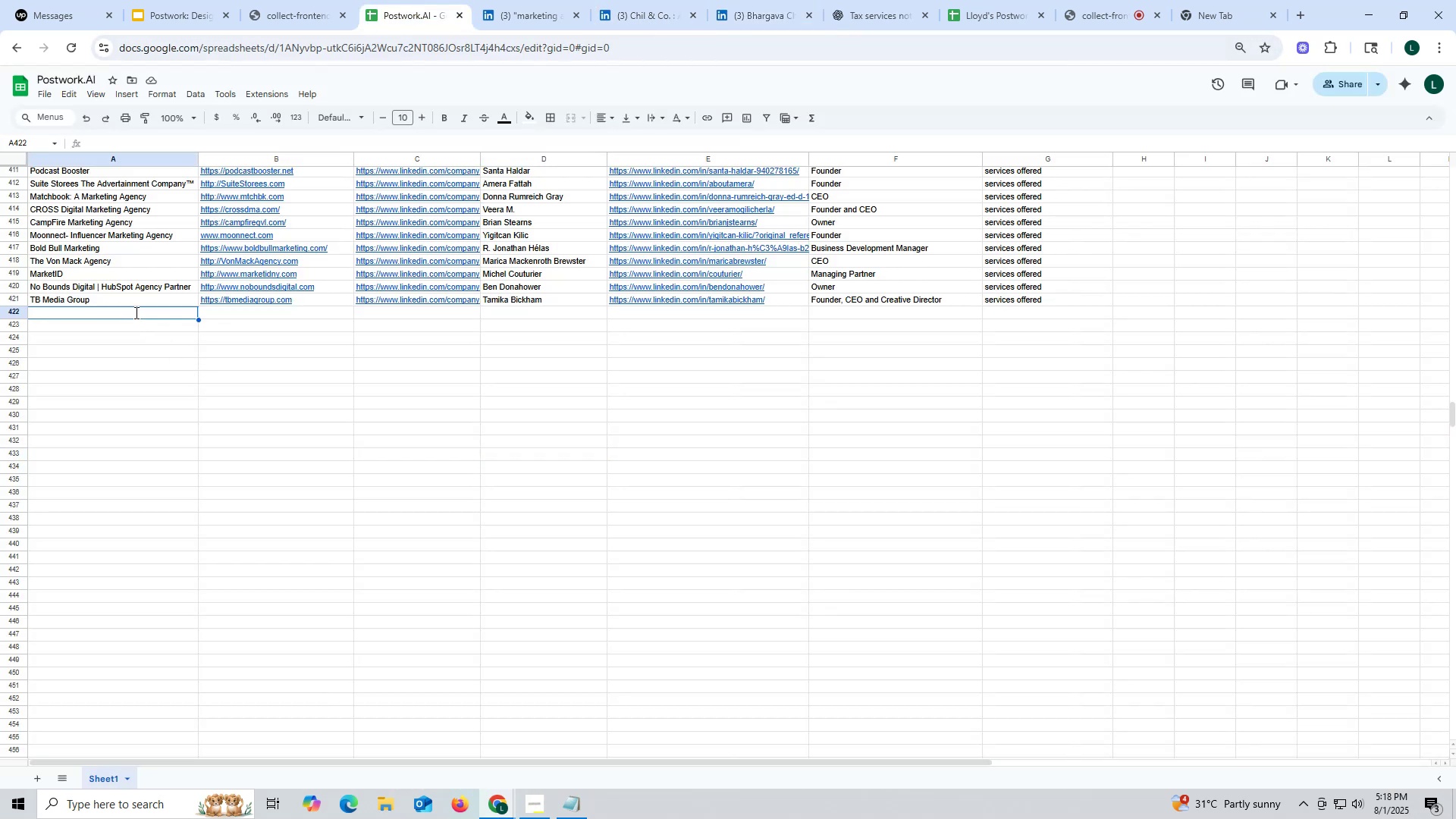 
key(Control+ControlLeft)
 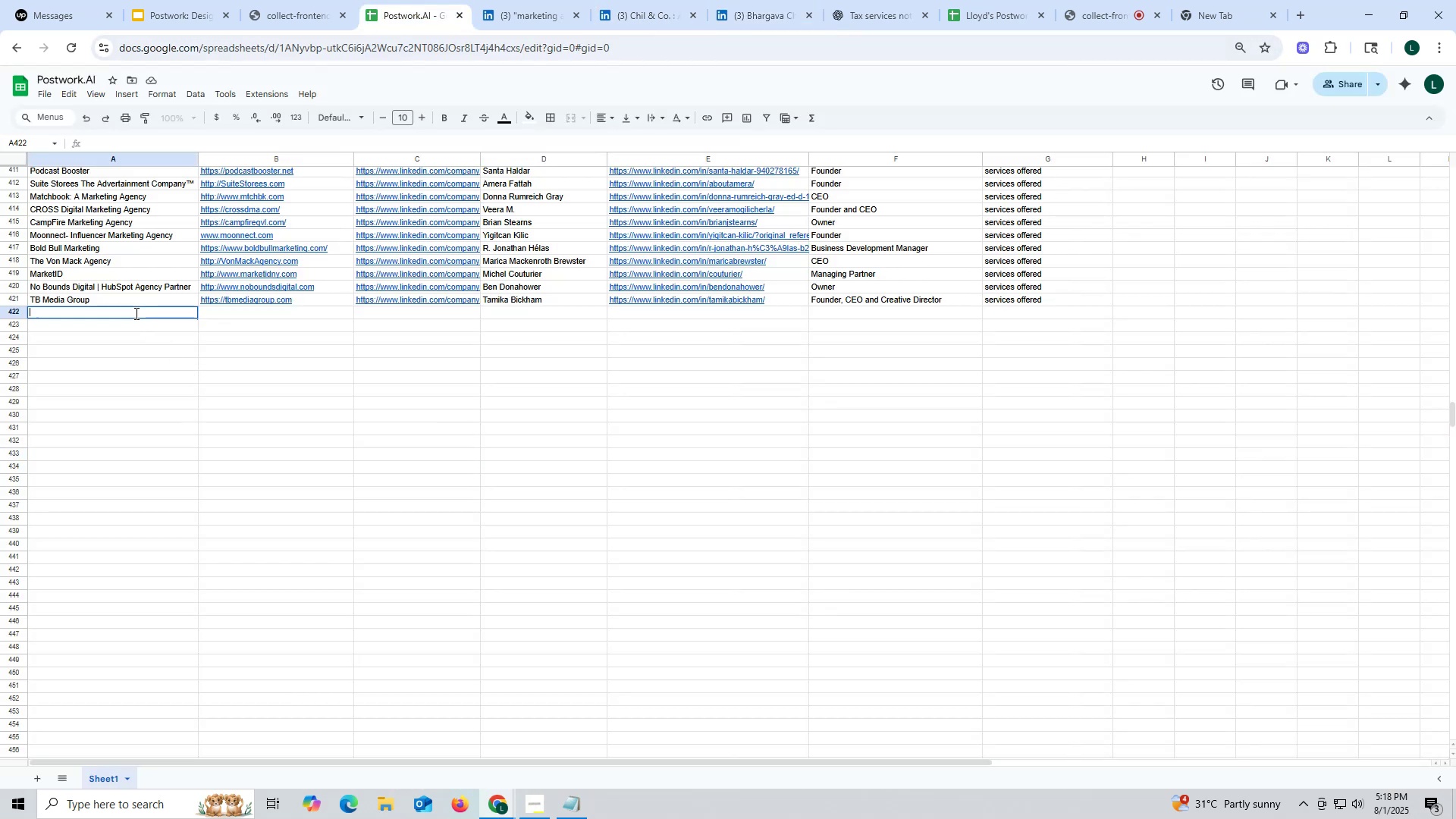 
key(Control+V)
 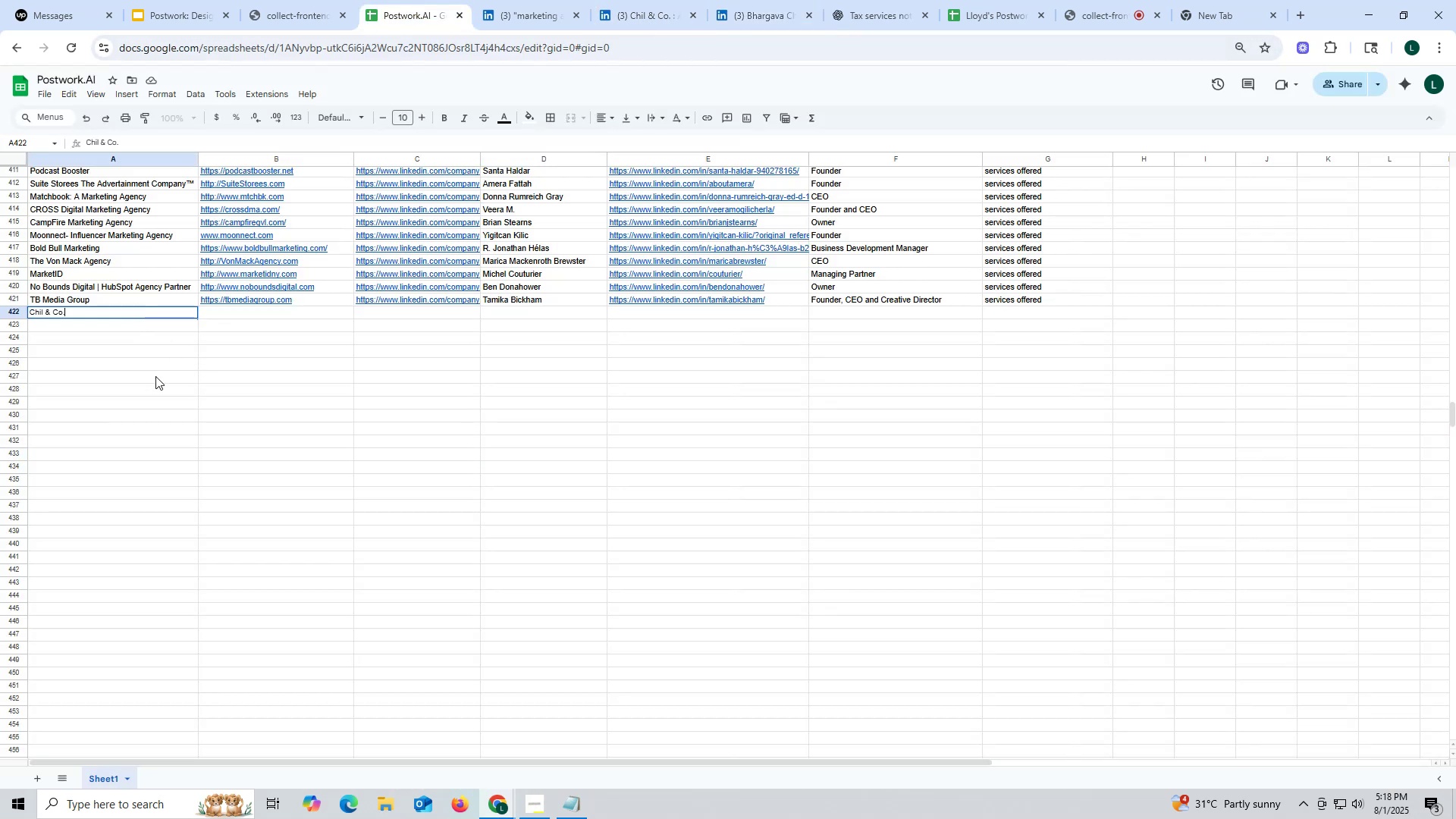 
triple_click([155, 376])
 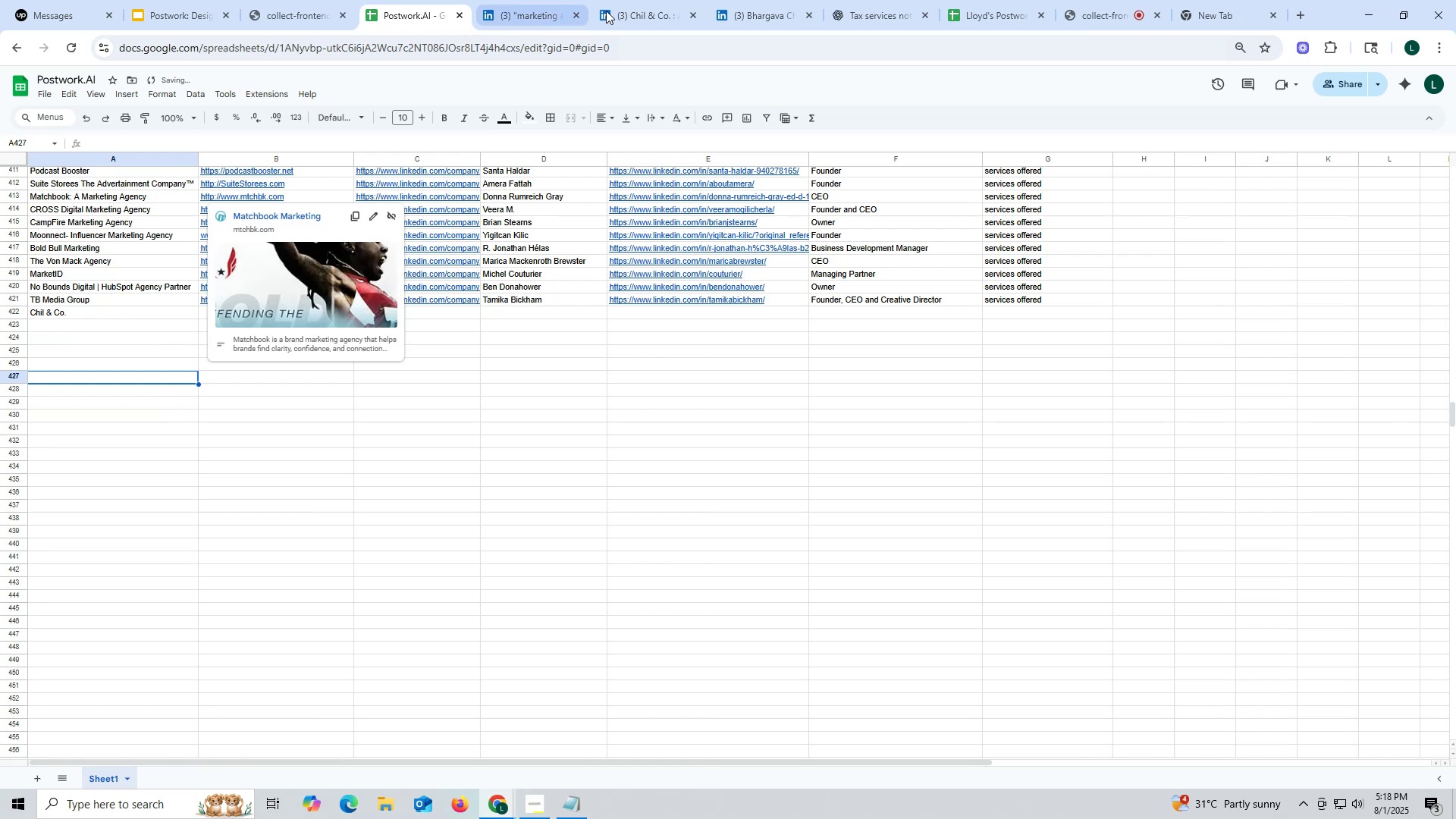 
left_click([616, 10])
 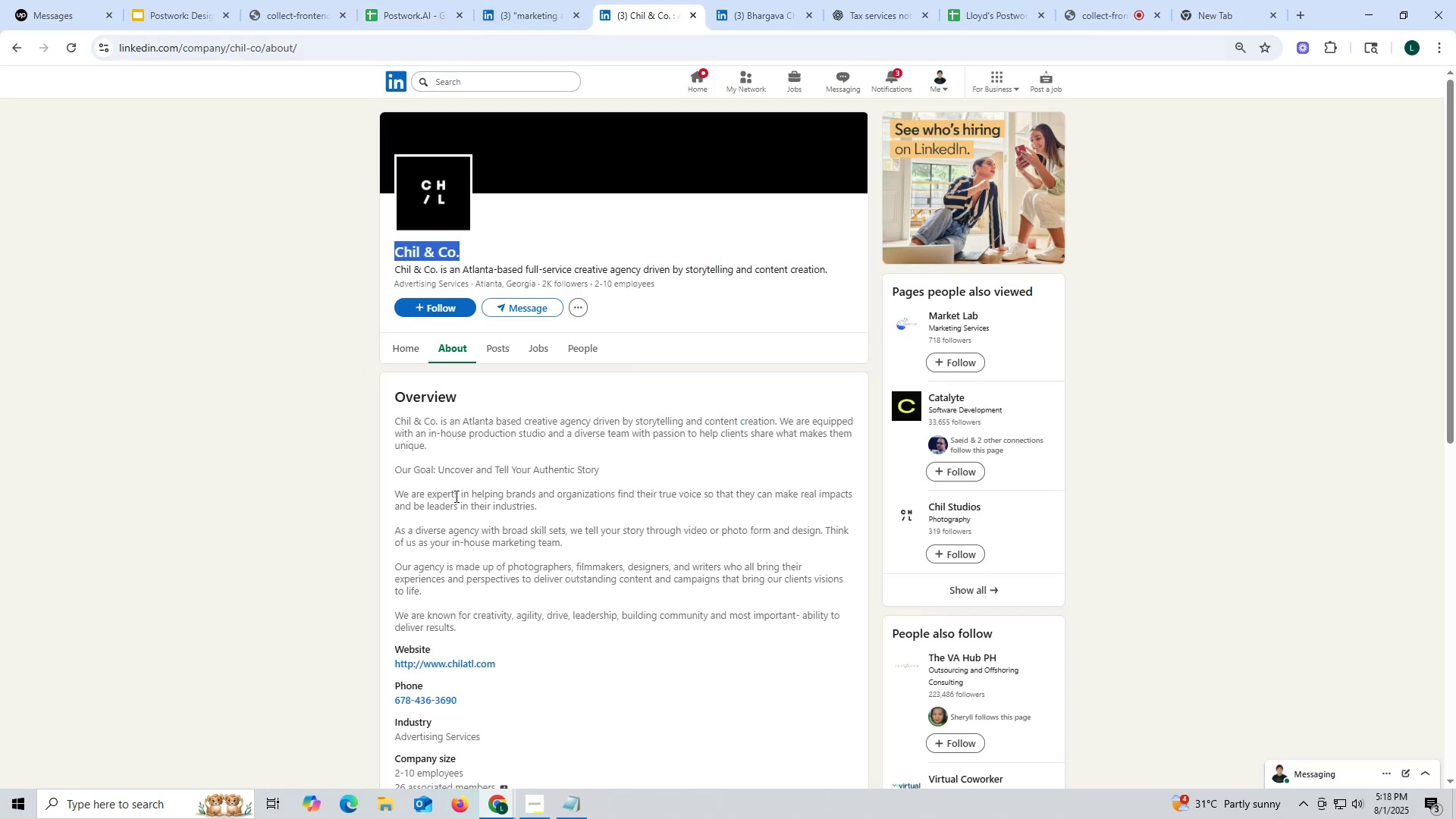 
scroll: coordinate [420, 486], scroll_direction: down, amount: 1.0
 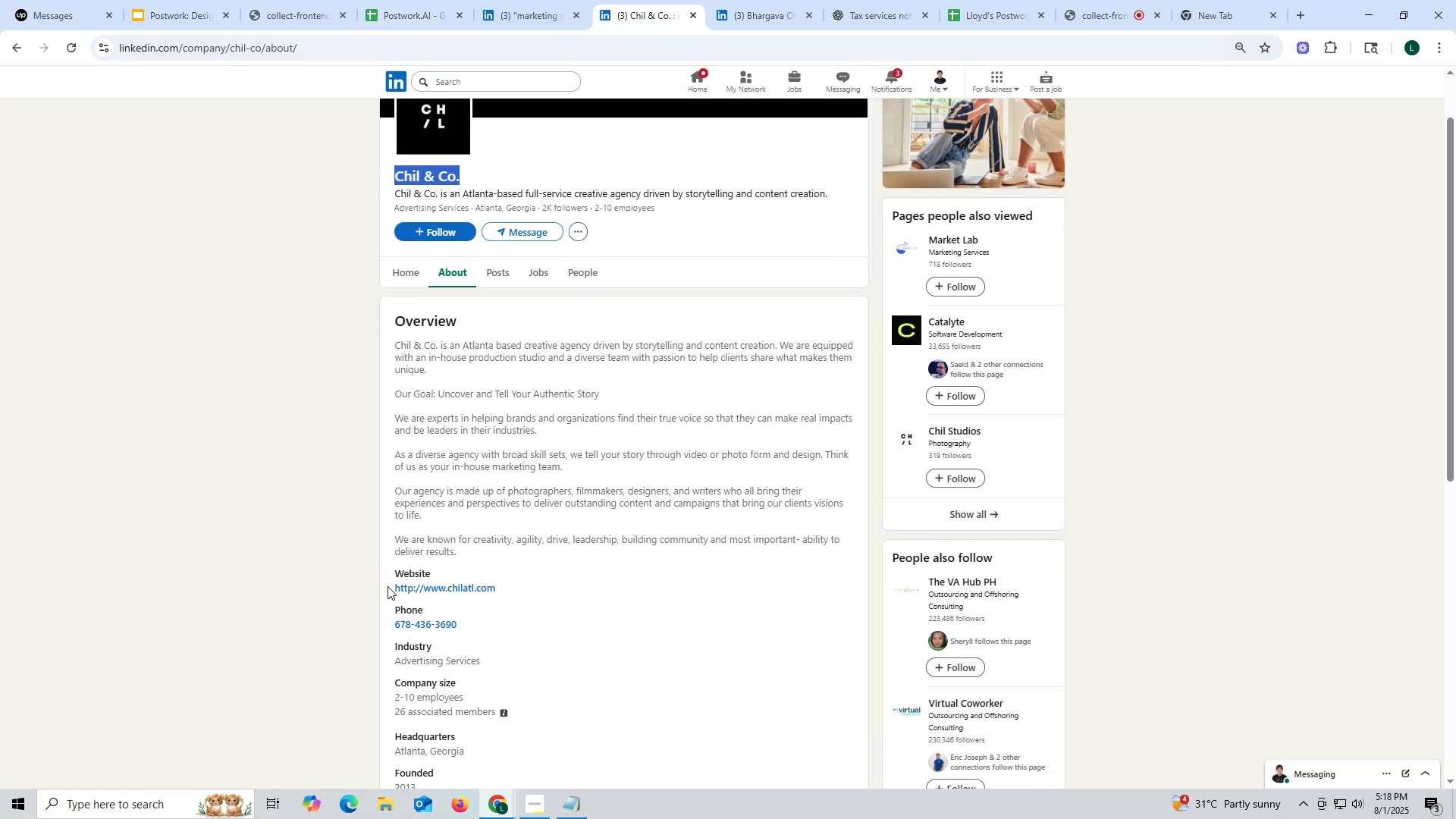 
left_click_drag(start_coordinate=[391, 587], to_coordinate=[570, 584])
 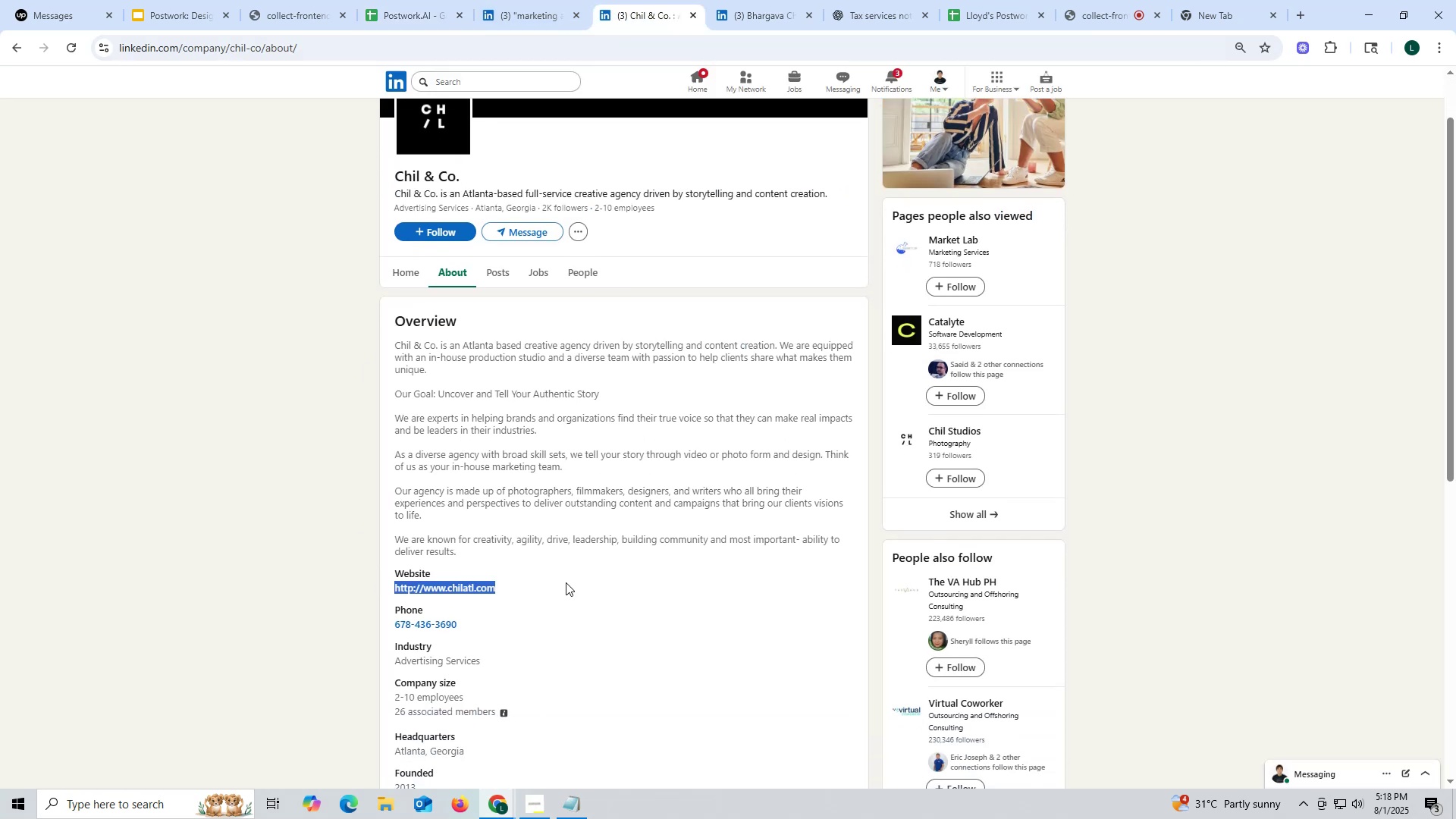 
key(Control+ControlLeft)
 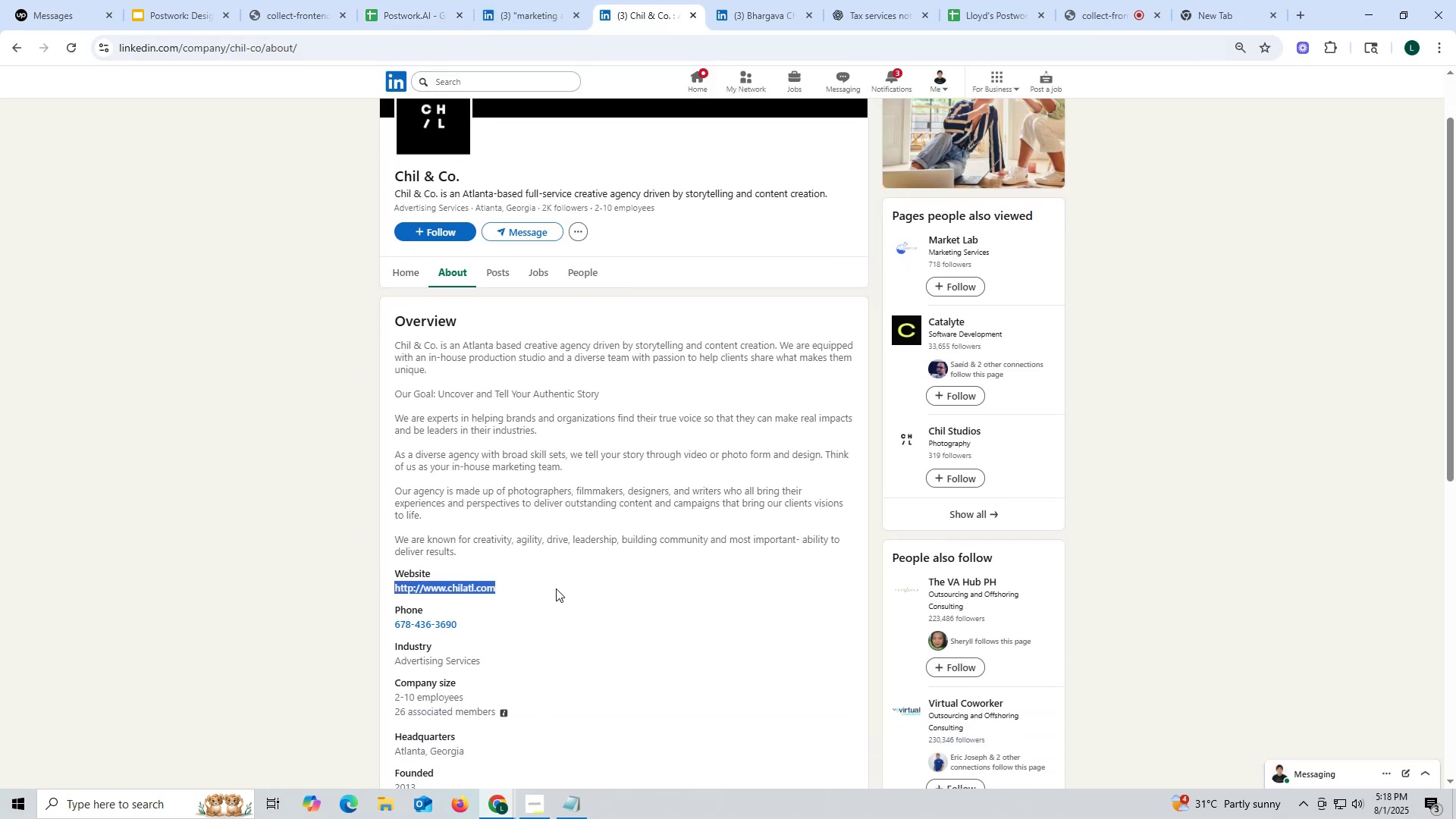 
key(Control+C)
 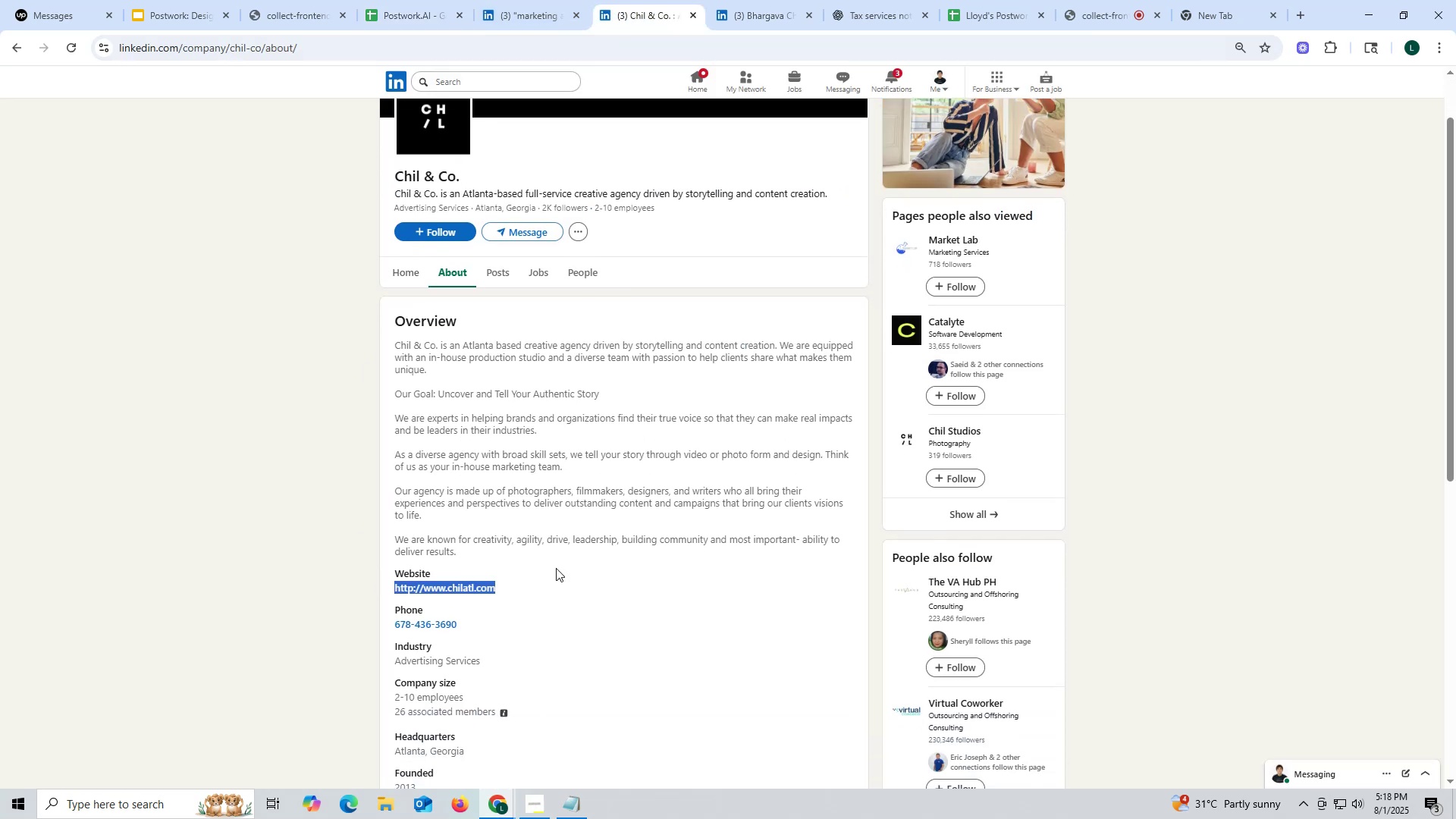 
key(Control+ControlLeft)
 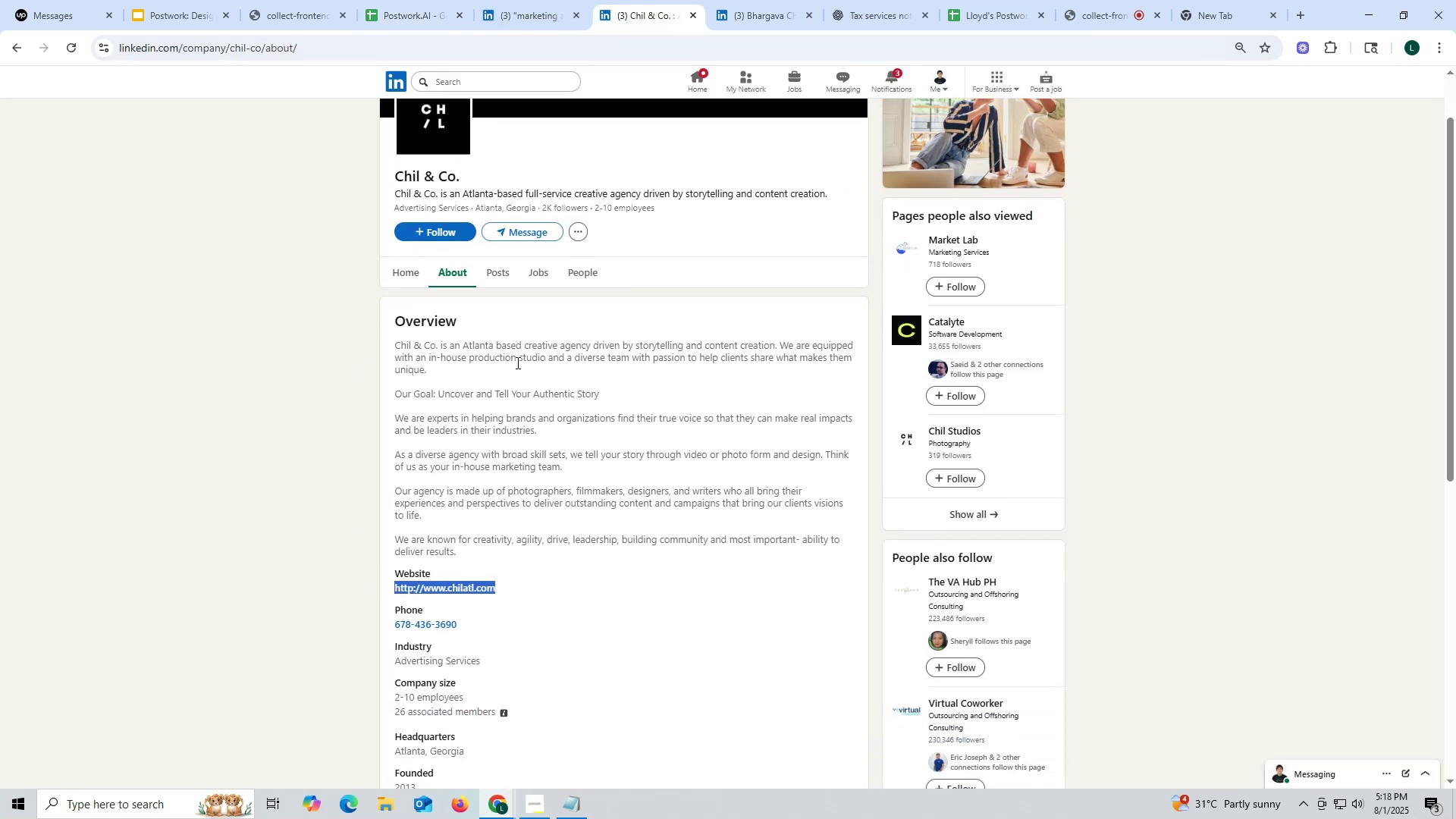 
key(Control+C)
 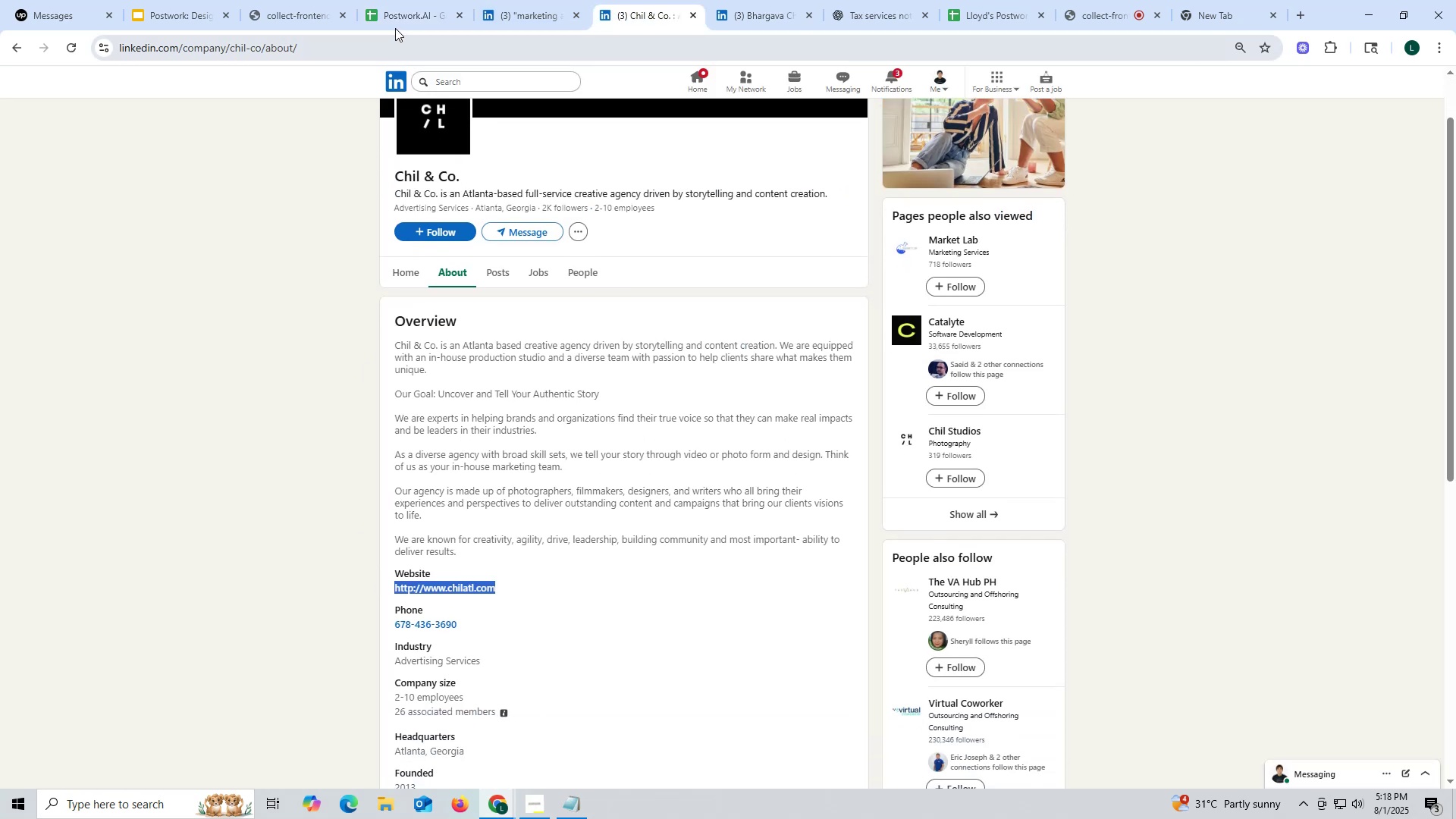 
left_click([395, 27])
 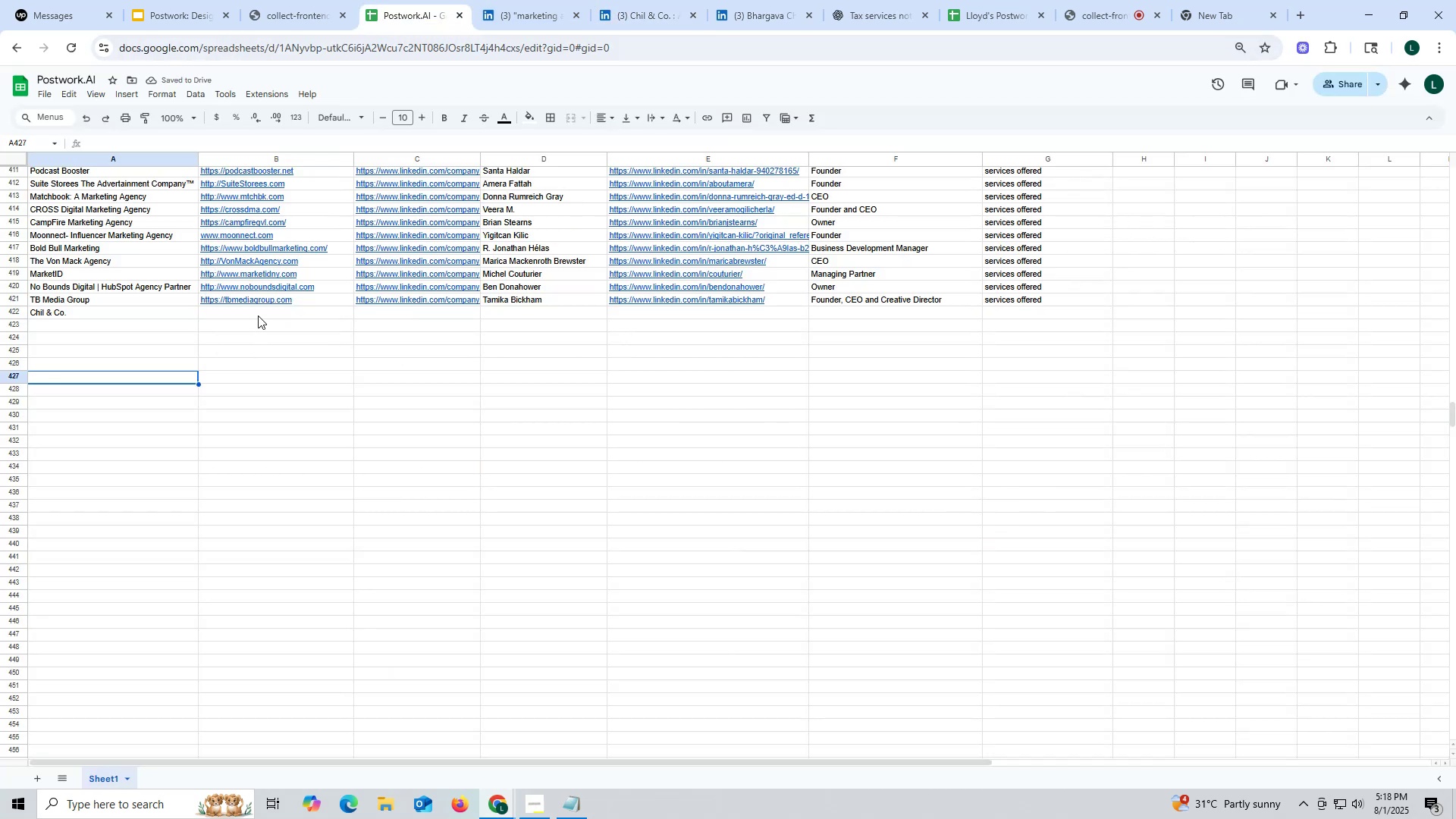 
double_click([258, 314])
 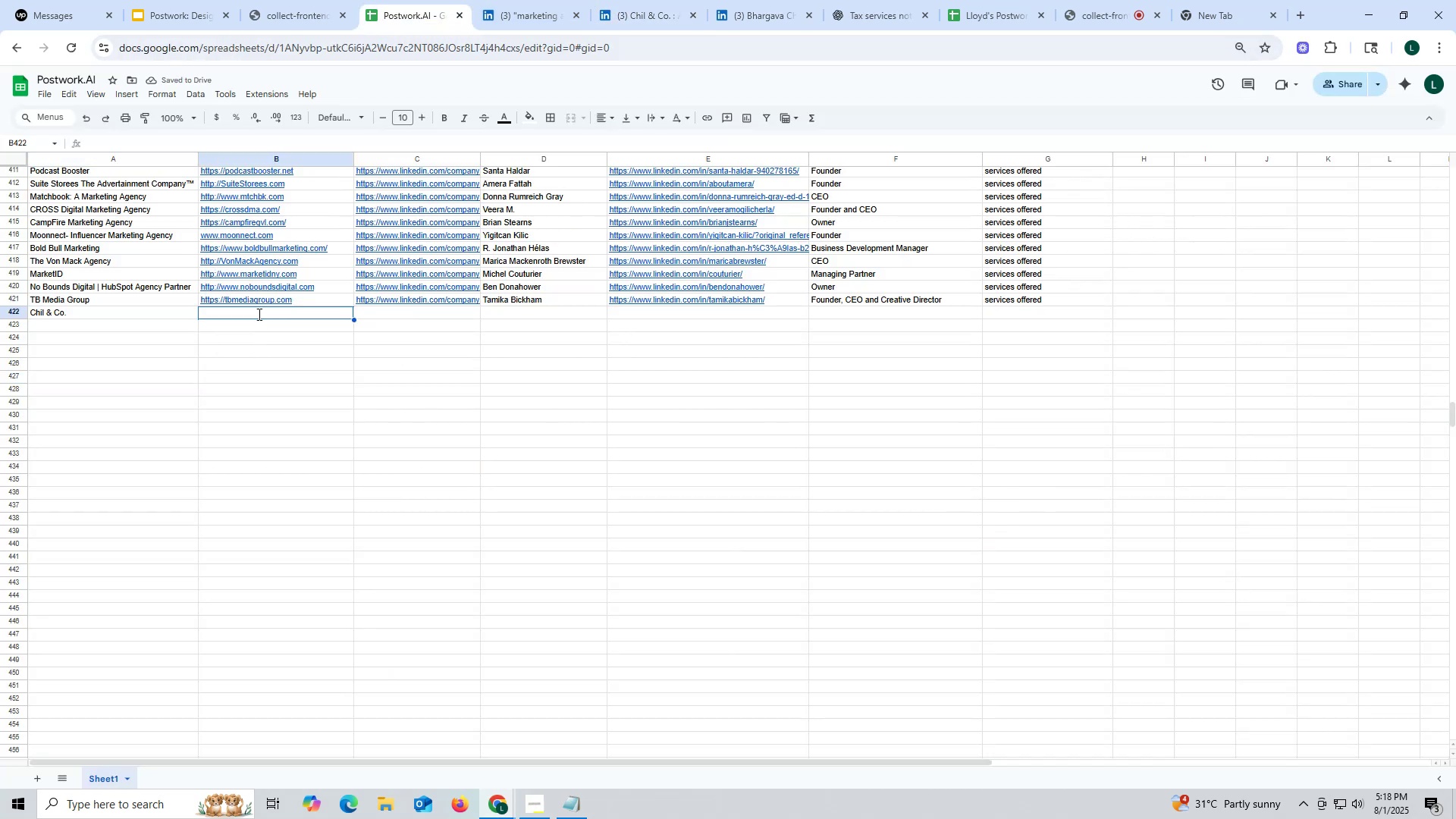 
key(Control+ControlLeft)
 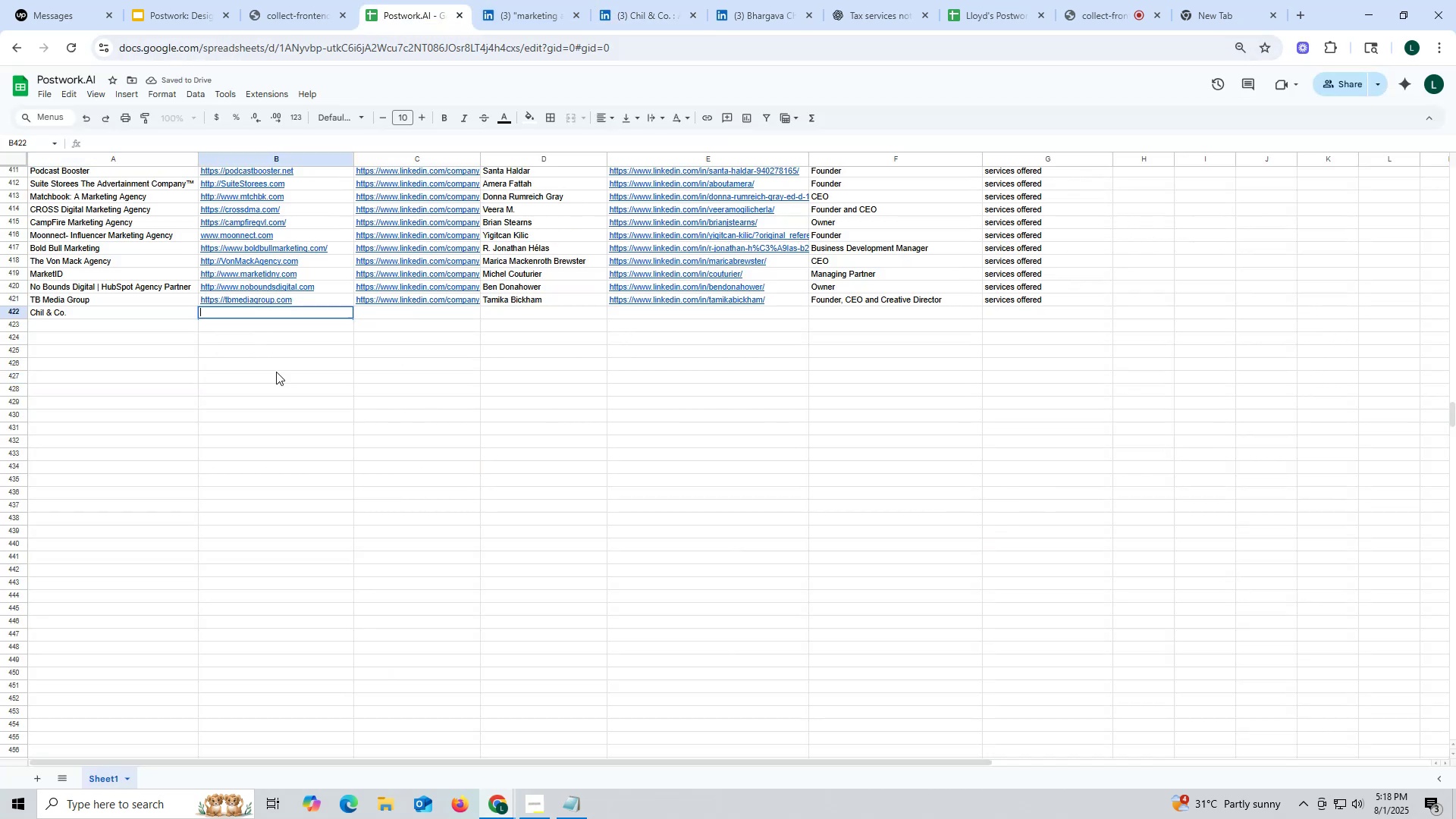 
key(Control+V)
 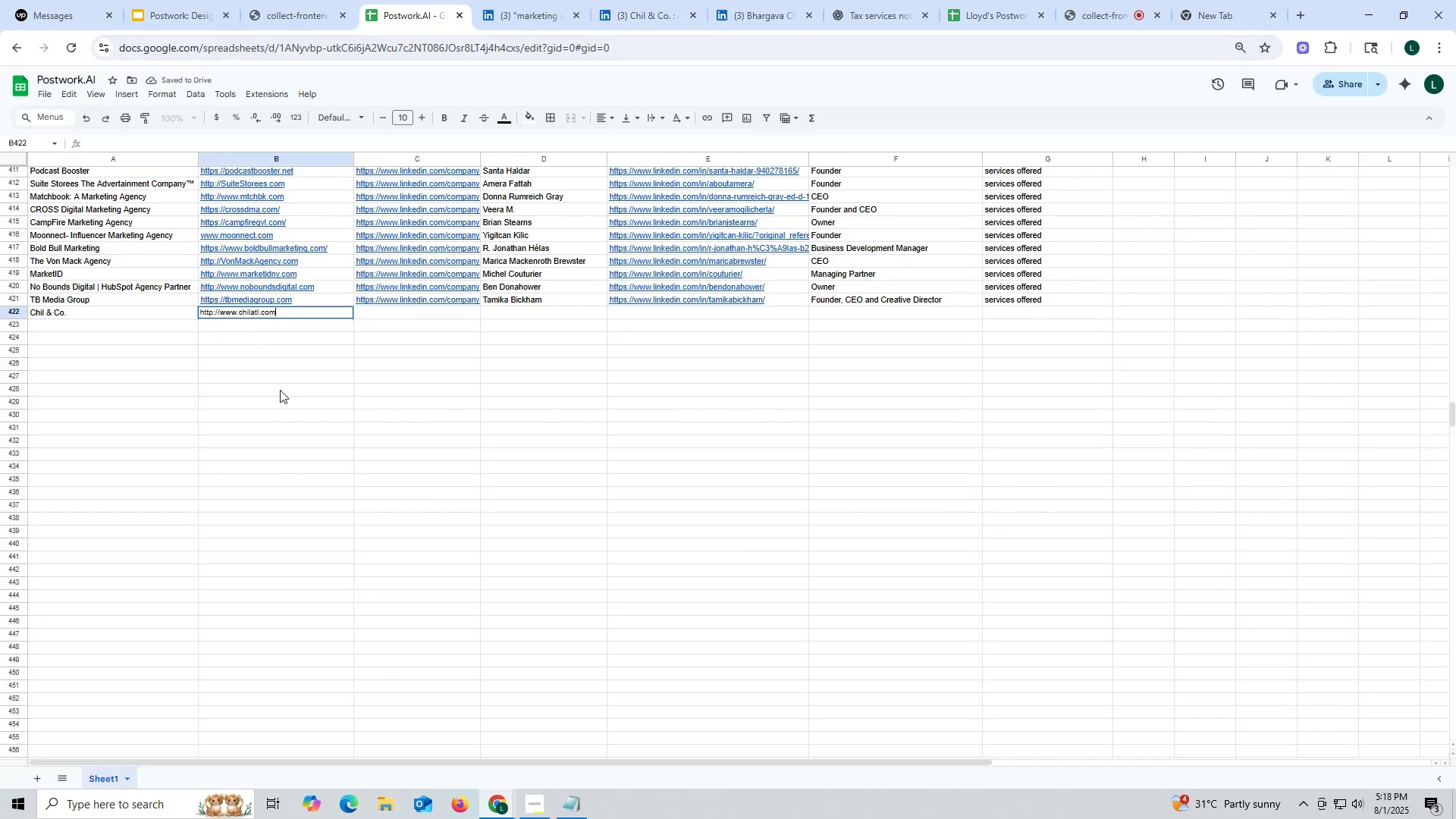 
triple_click([280, 390])
 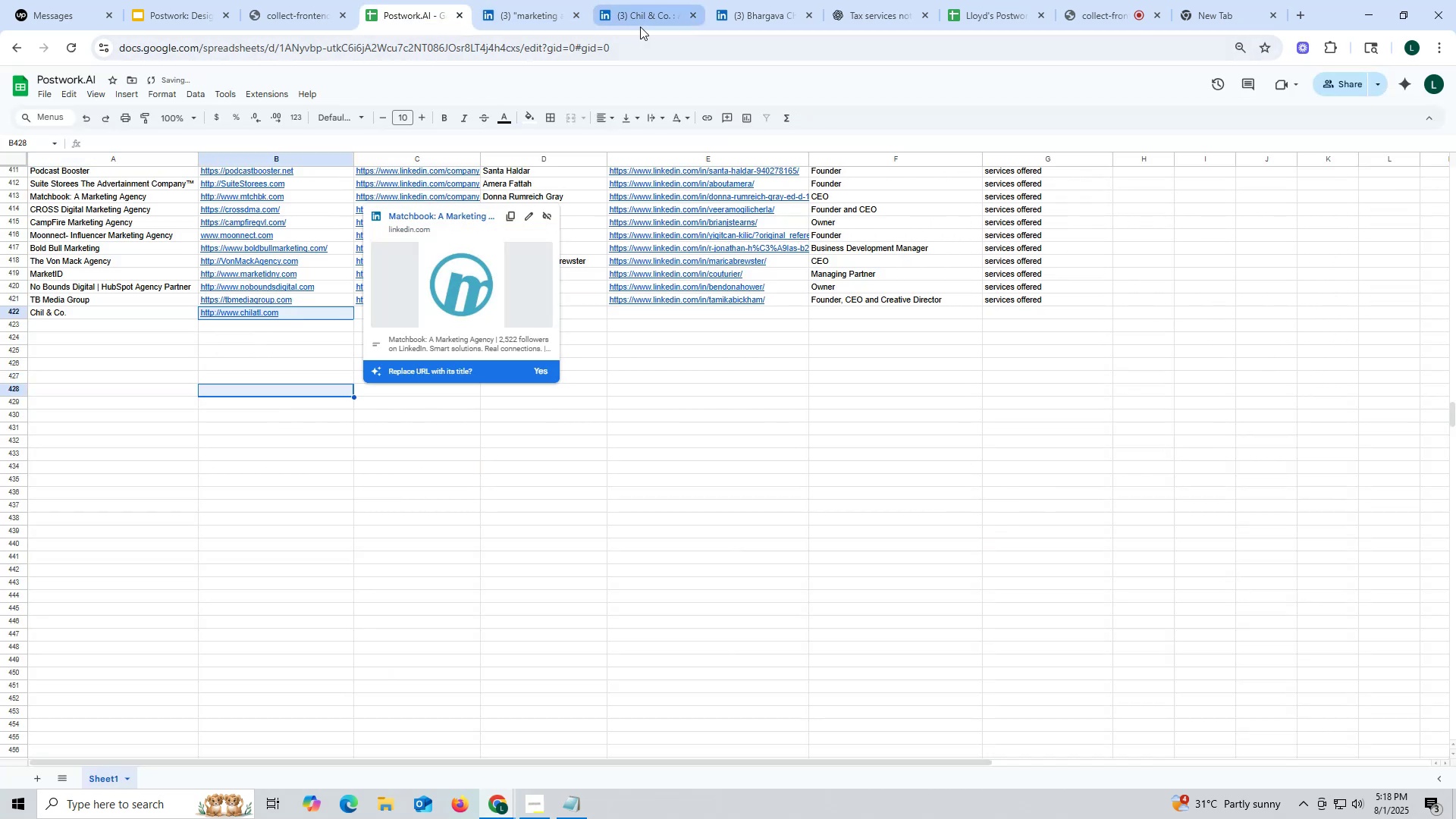 
left_click([657, 26])
 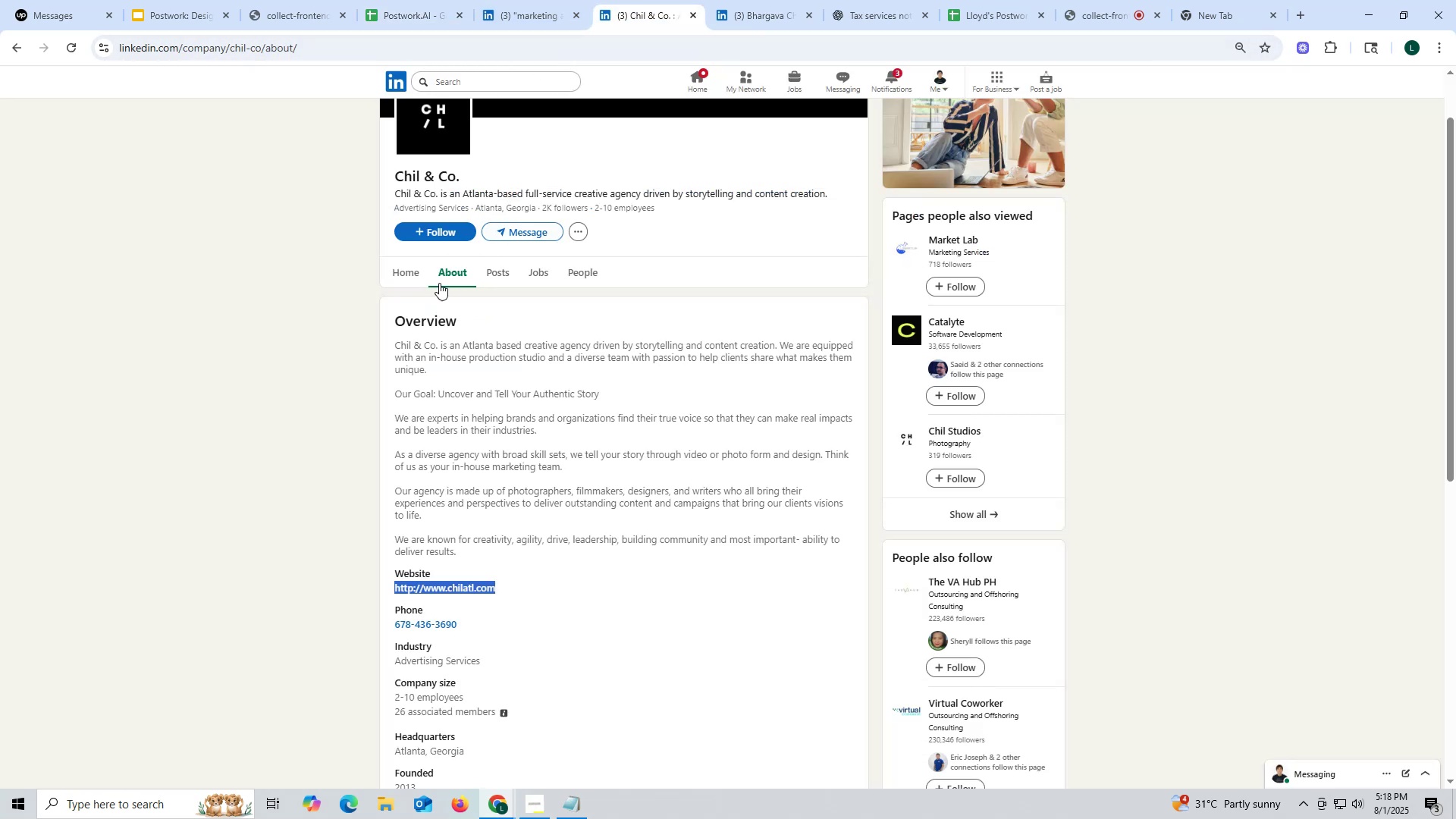 
left_click([404, 266])
 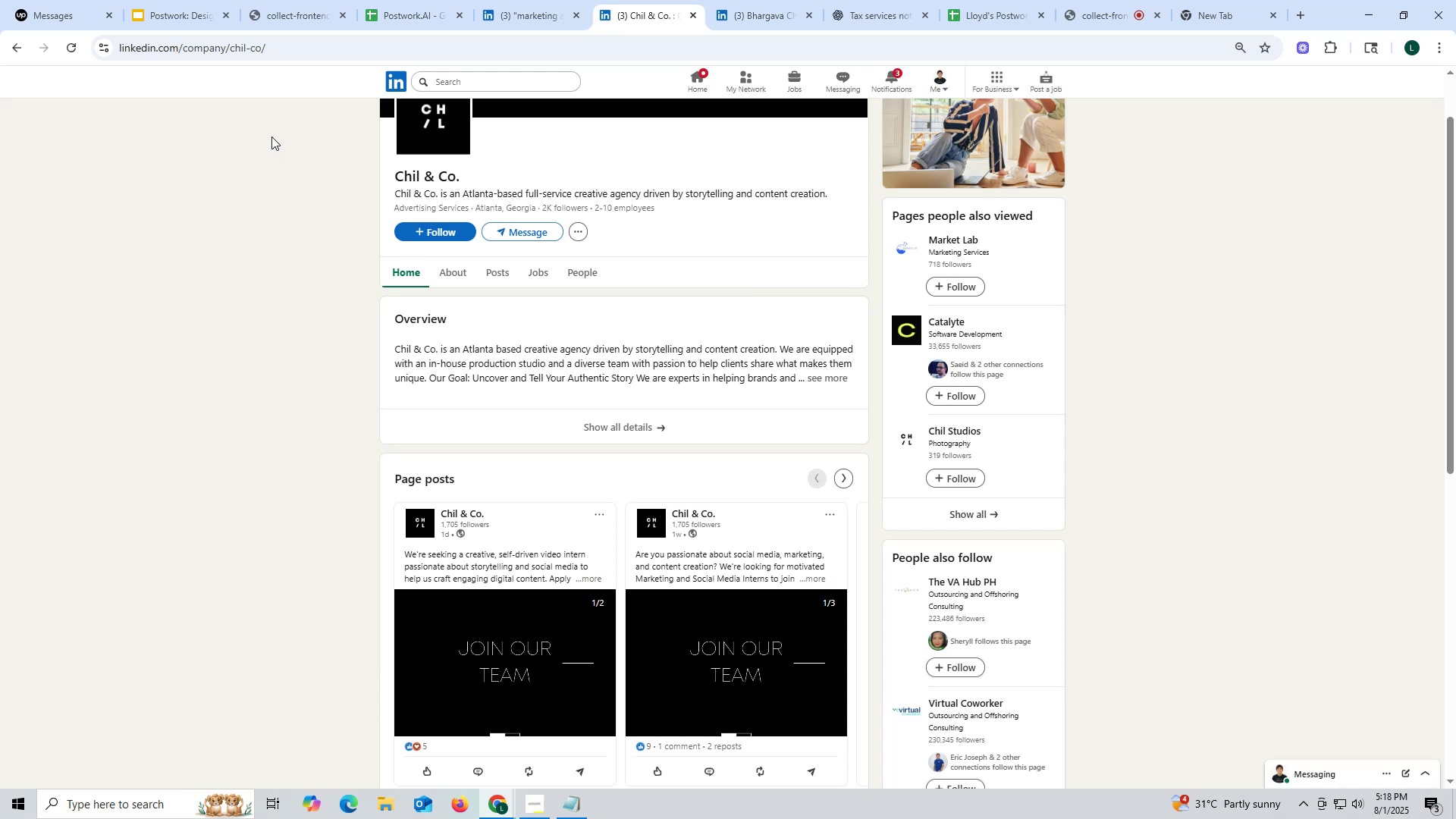 
double_click([215, 50])
 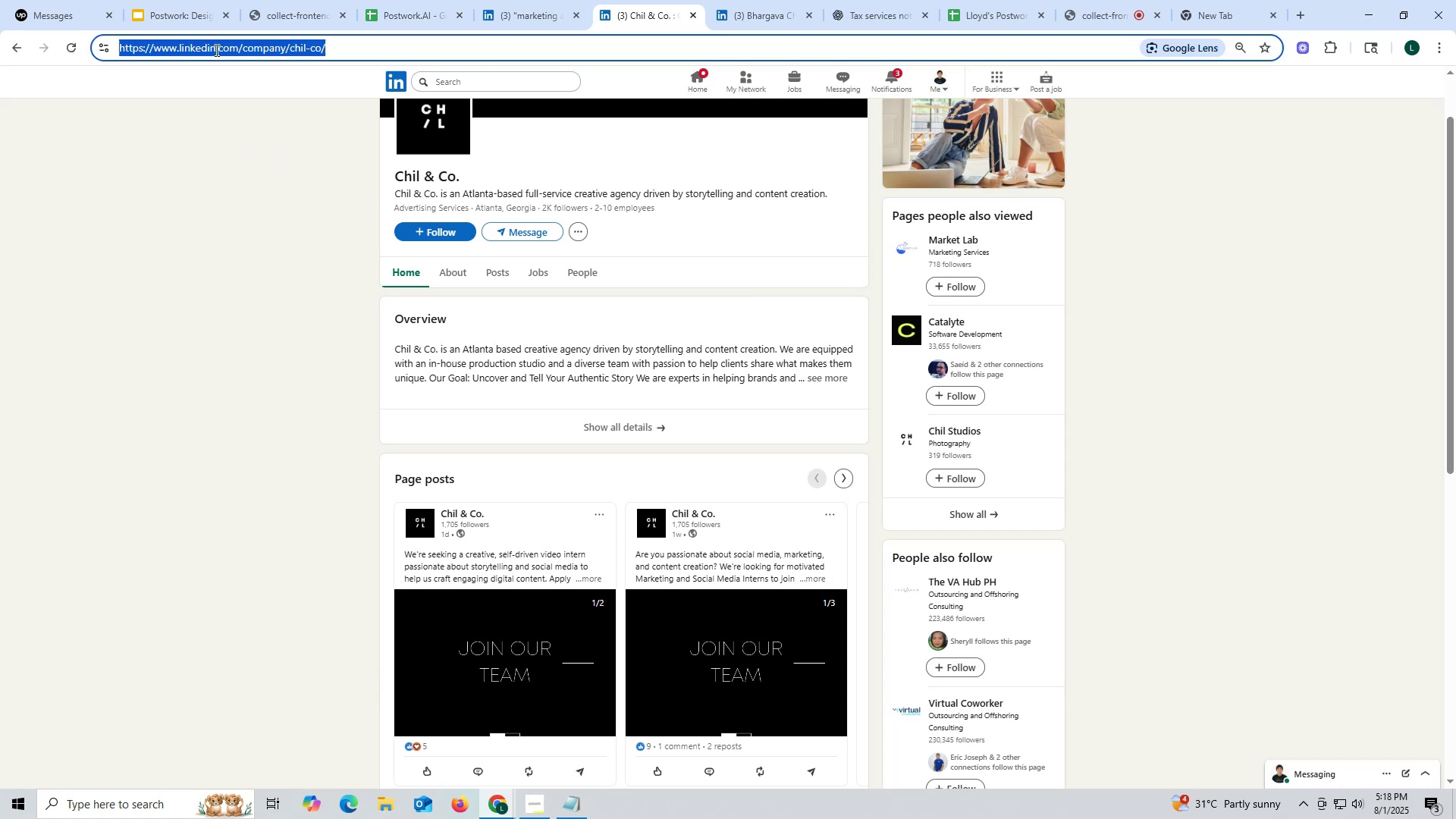 
triple_click([215, 50])
 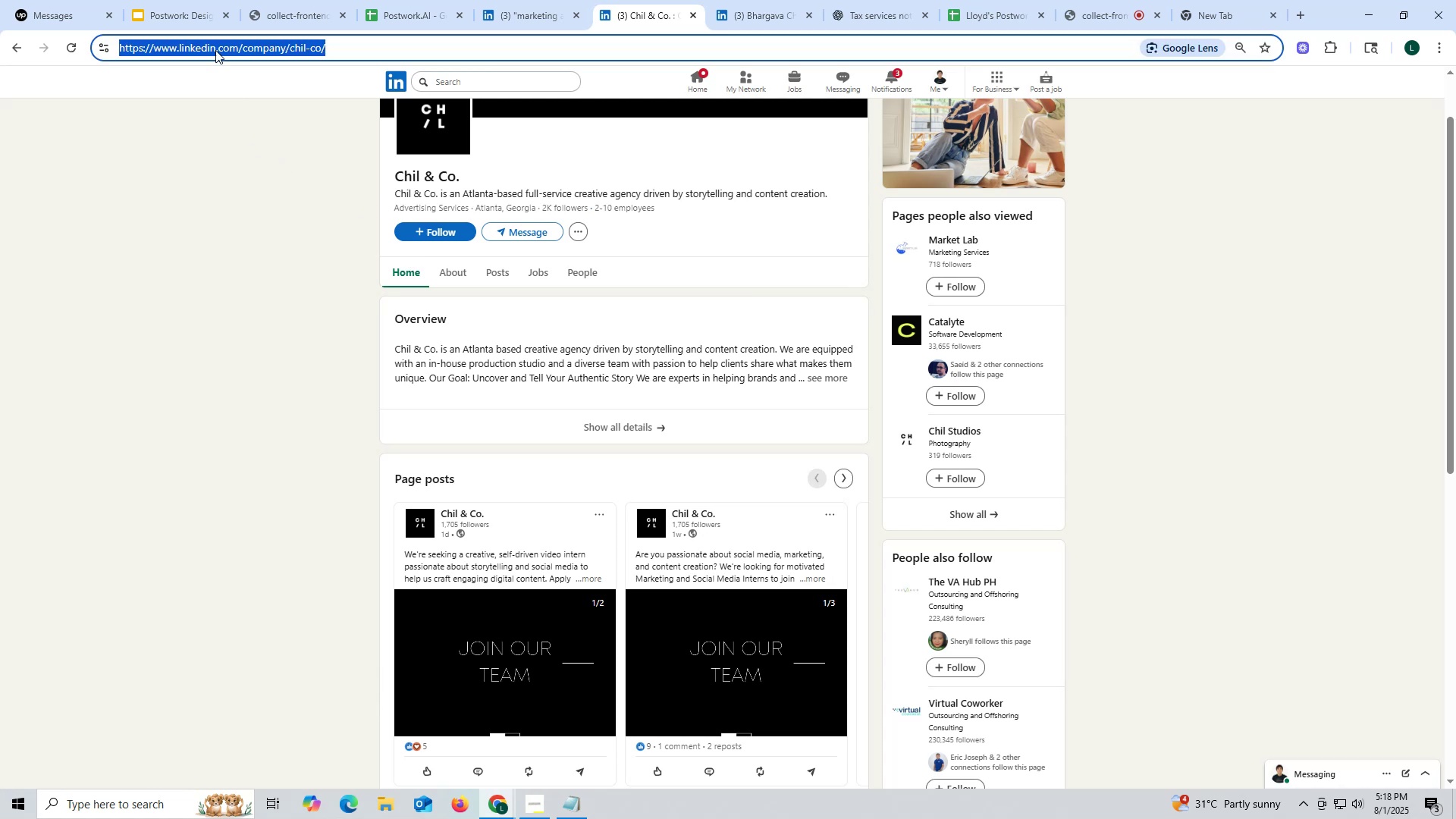 
key(Control+ControlLeft)
 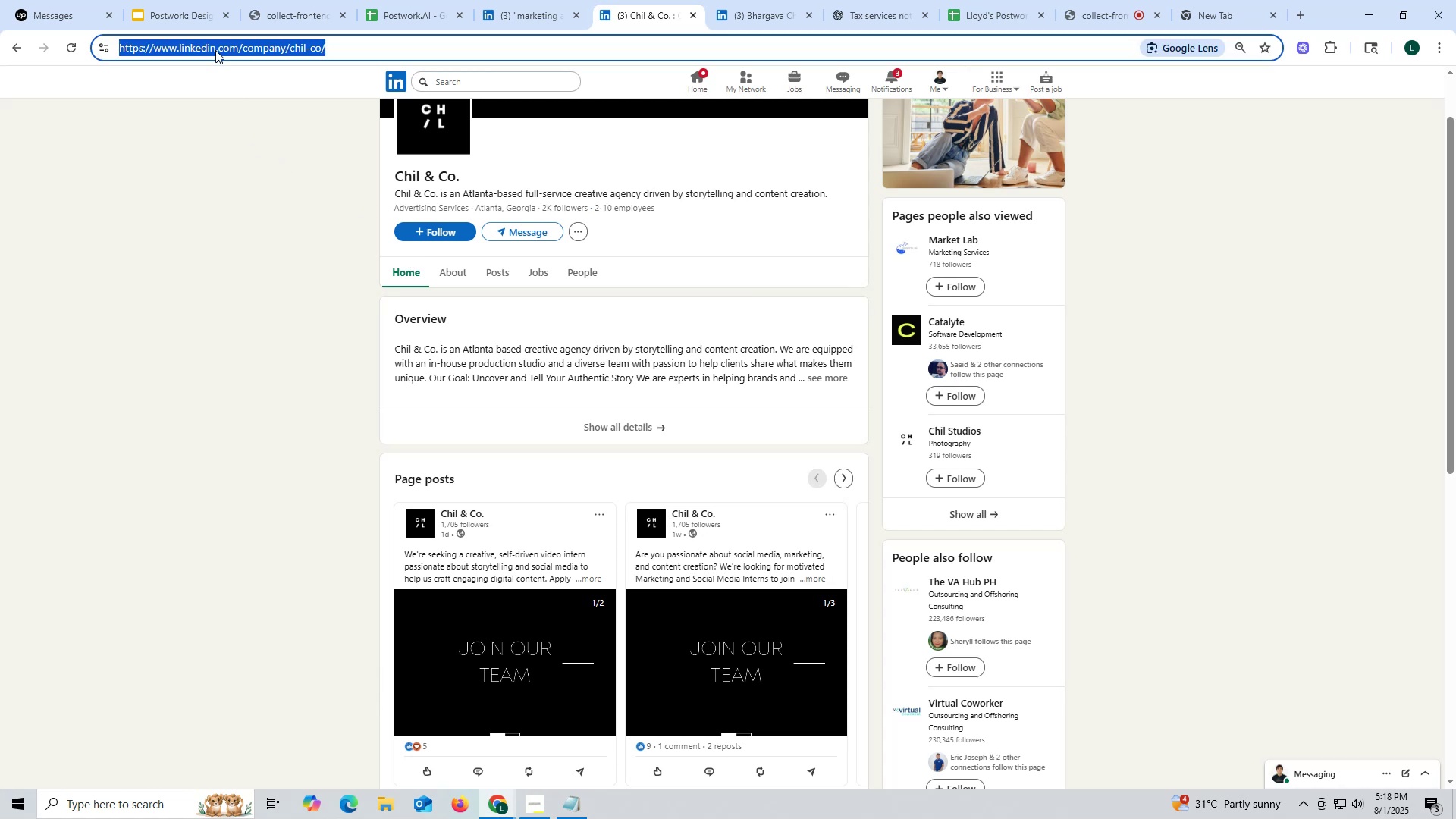 
key(Control+C)
 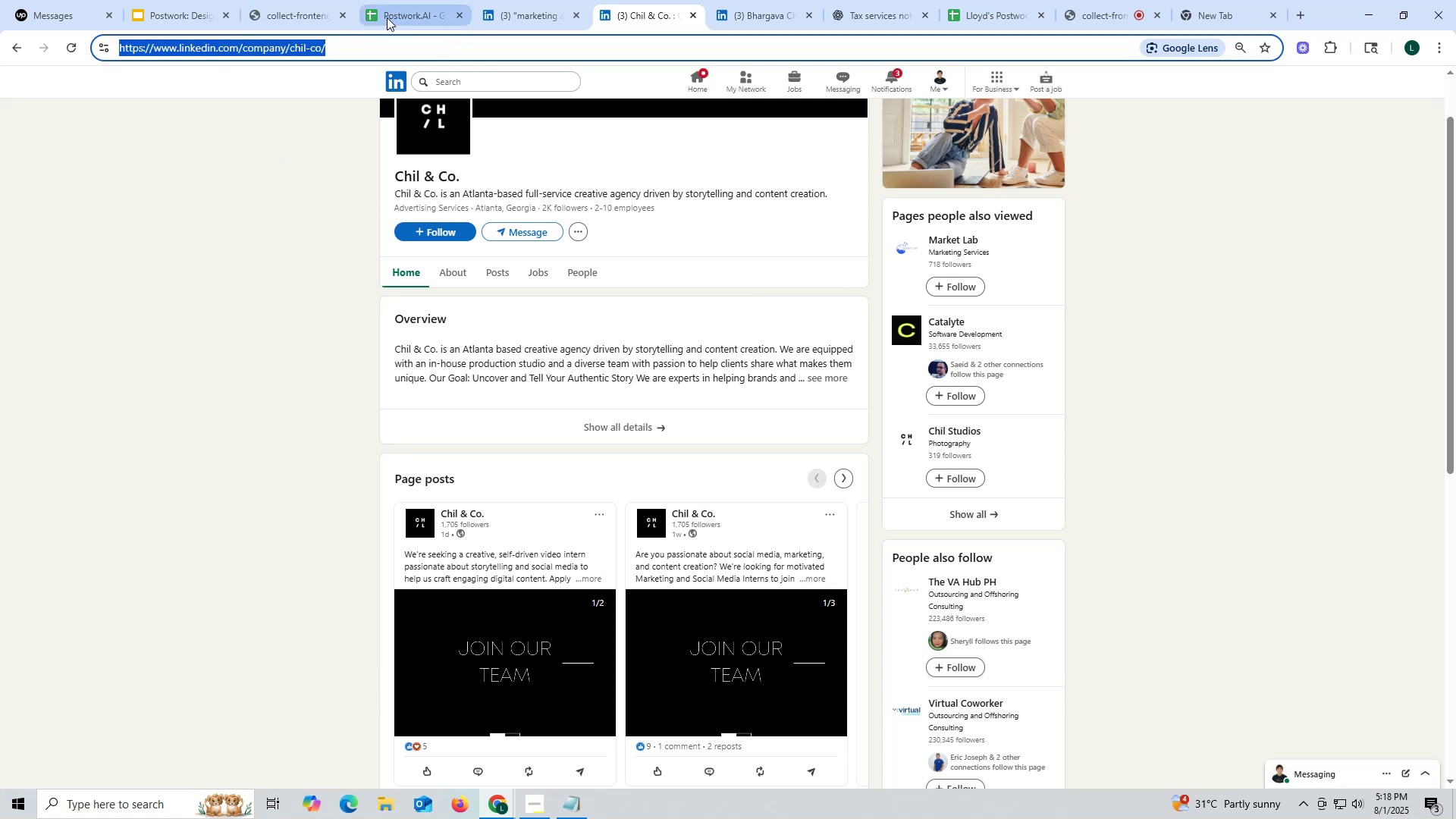 
left_click([386, 11])
 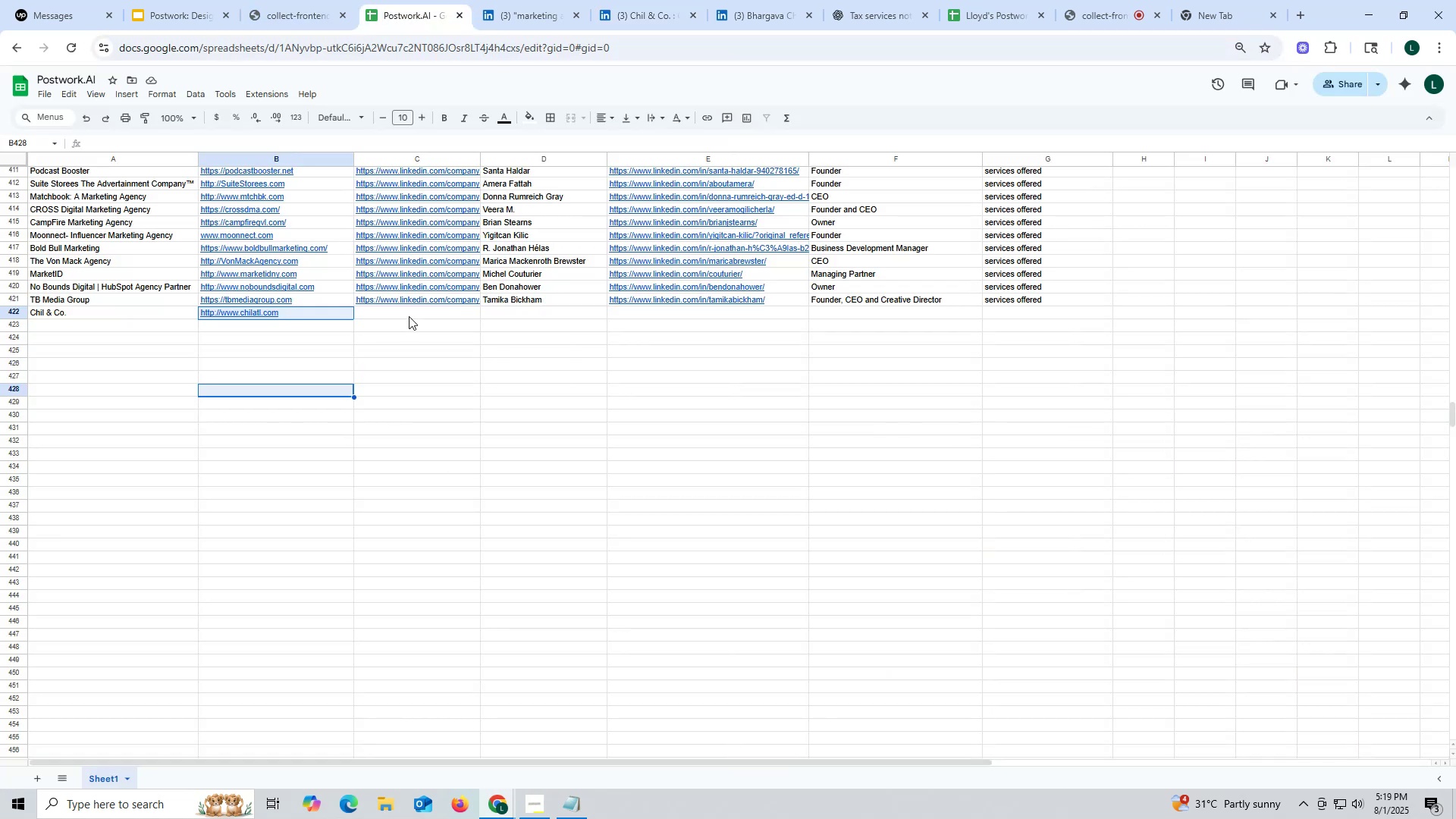 
double_click([409, 316])
 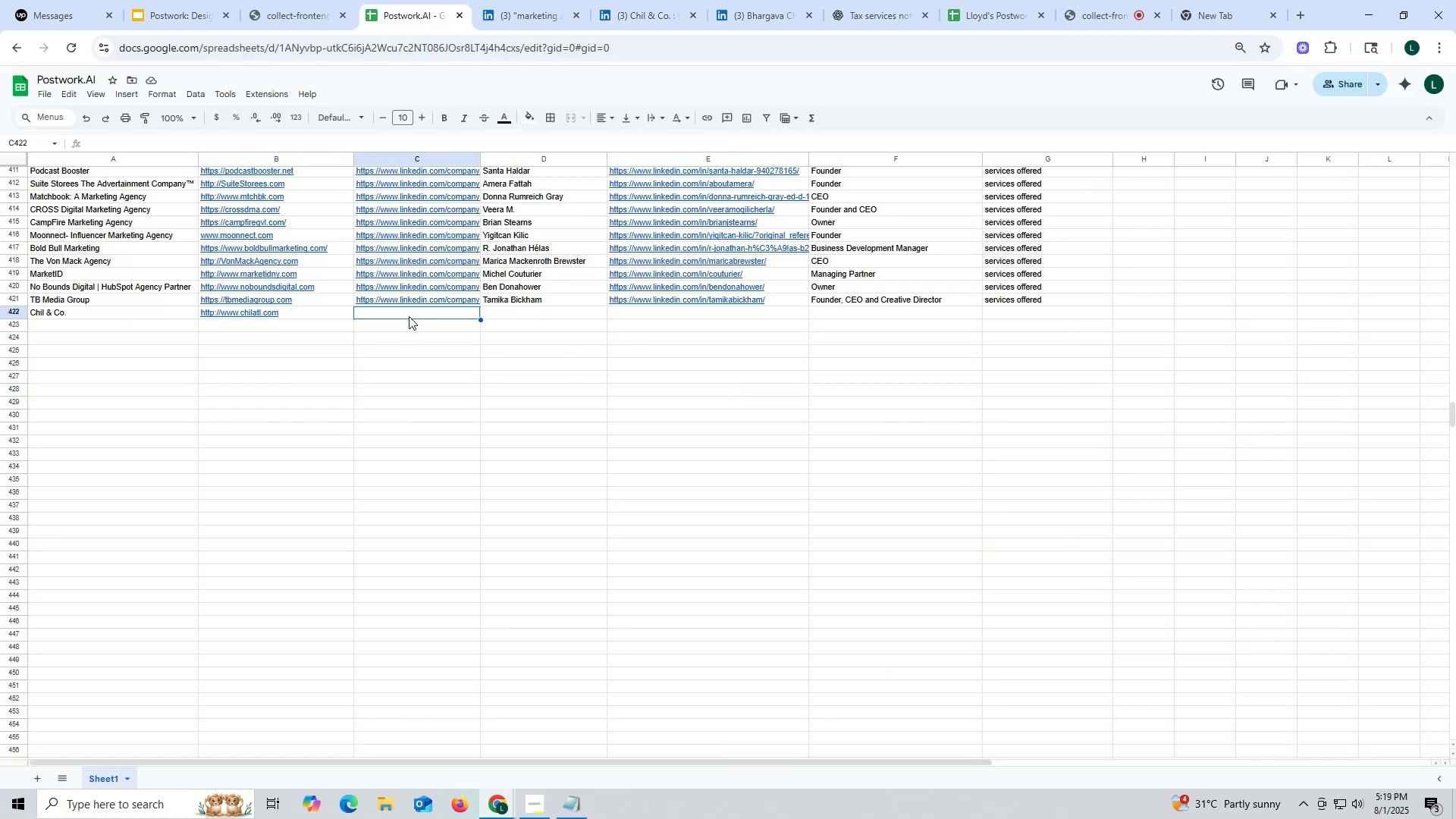 
key(Control+ControlLeft)
 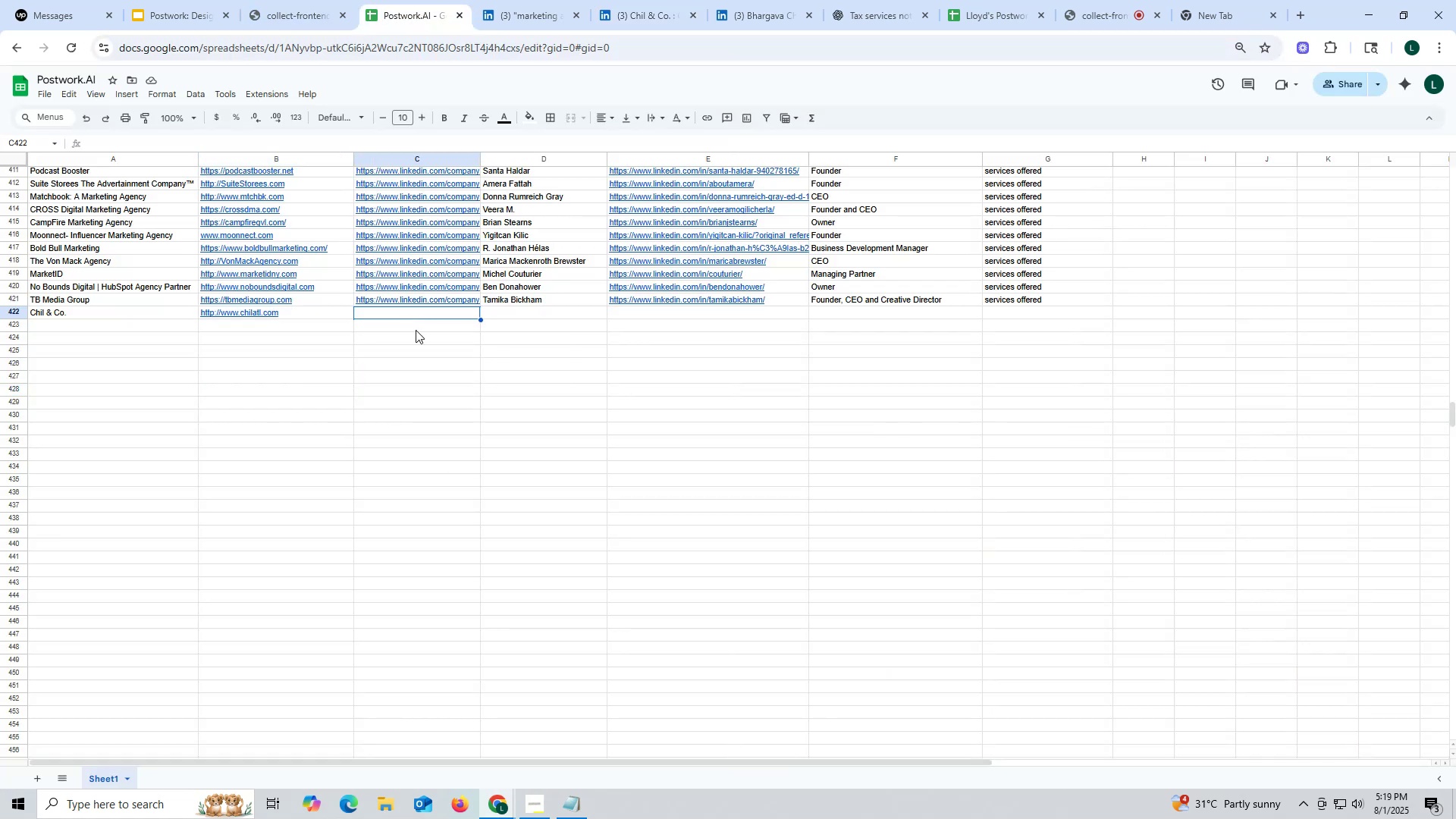 
key(Control+V)
 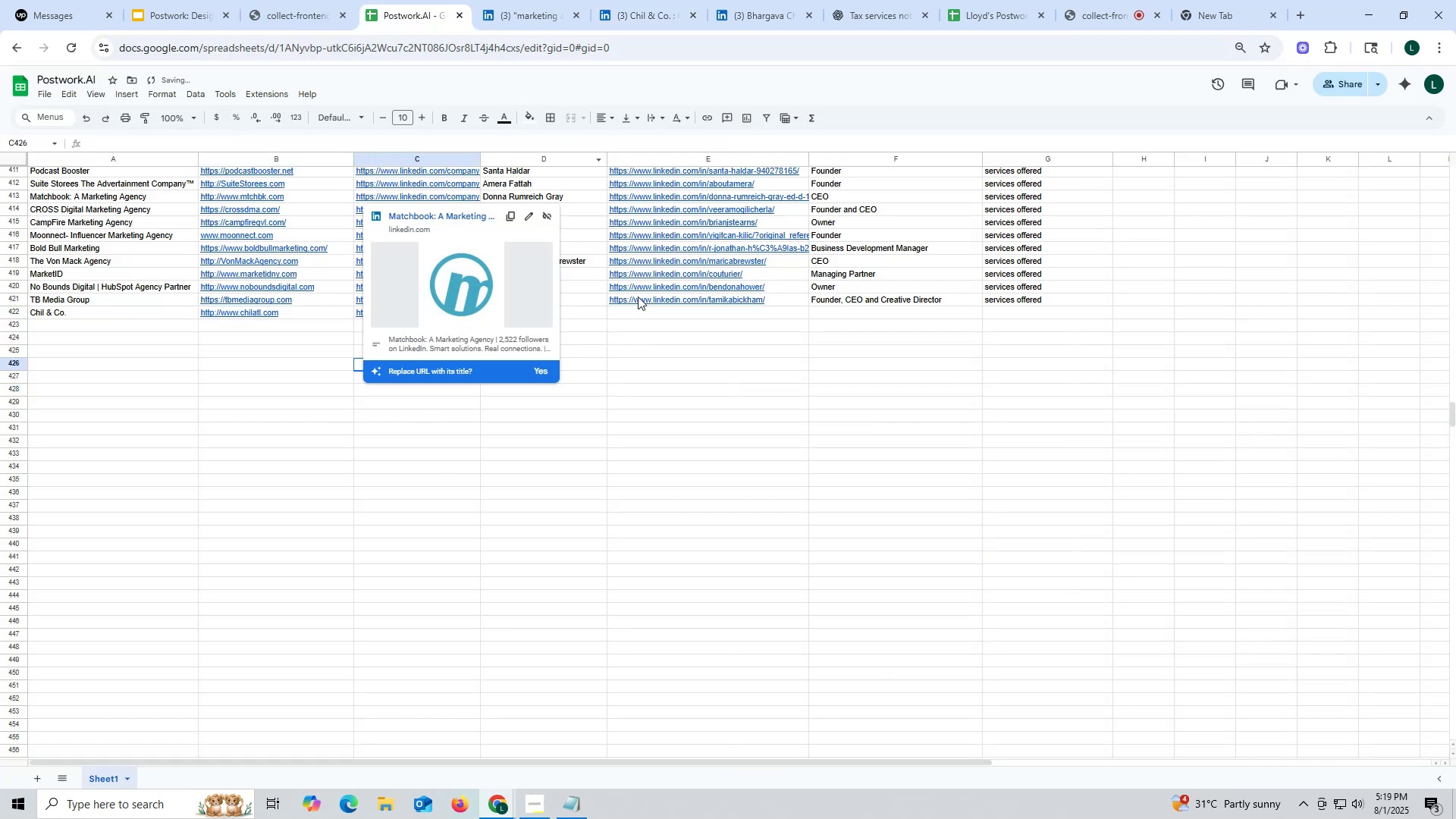 
left_click([676, 371])
 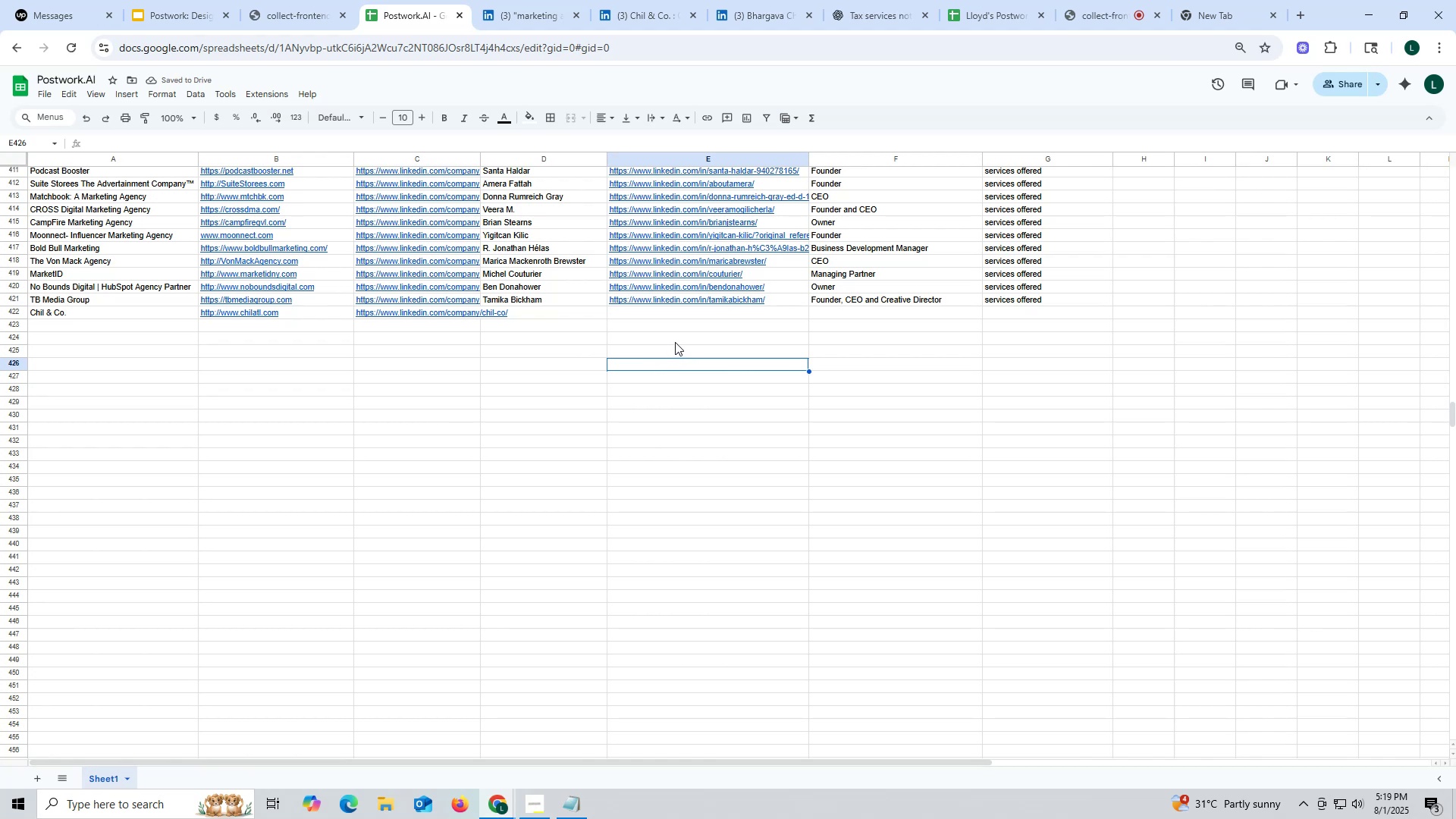 
mouse_move([601, 137])
 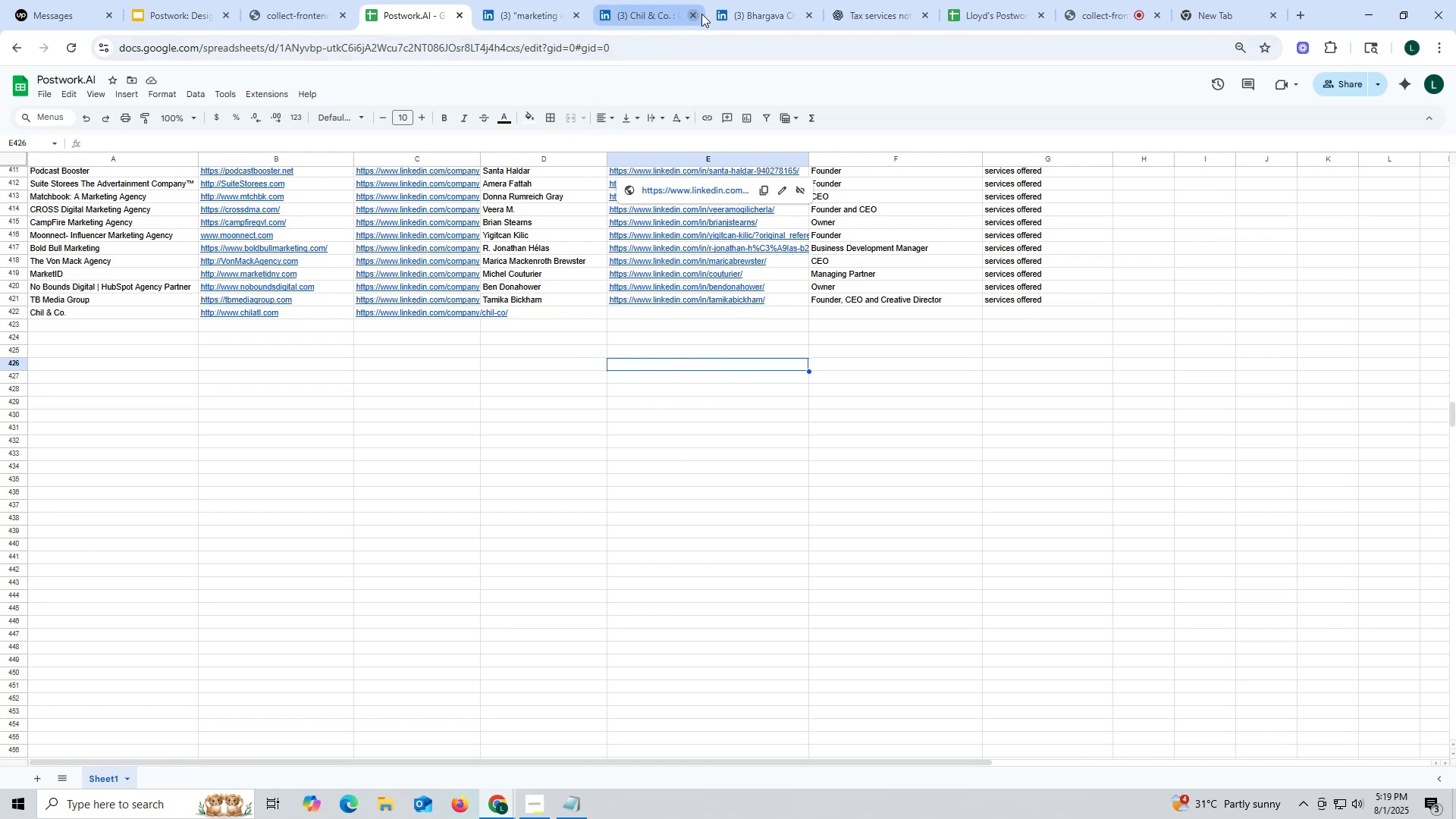 
left_click([761, 11])
 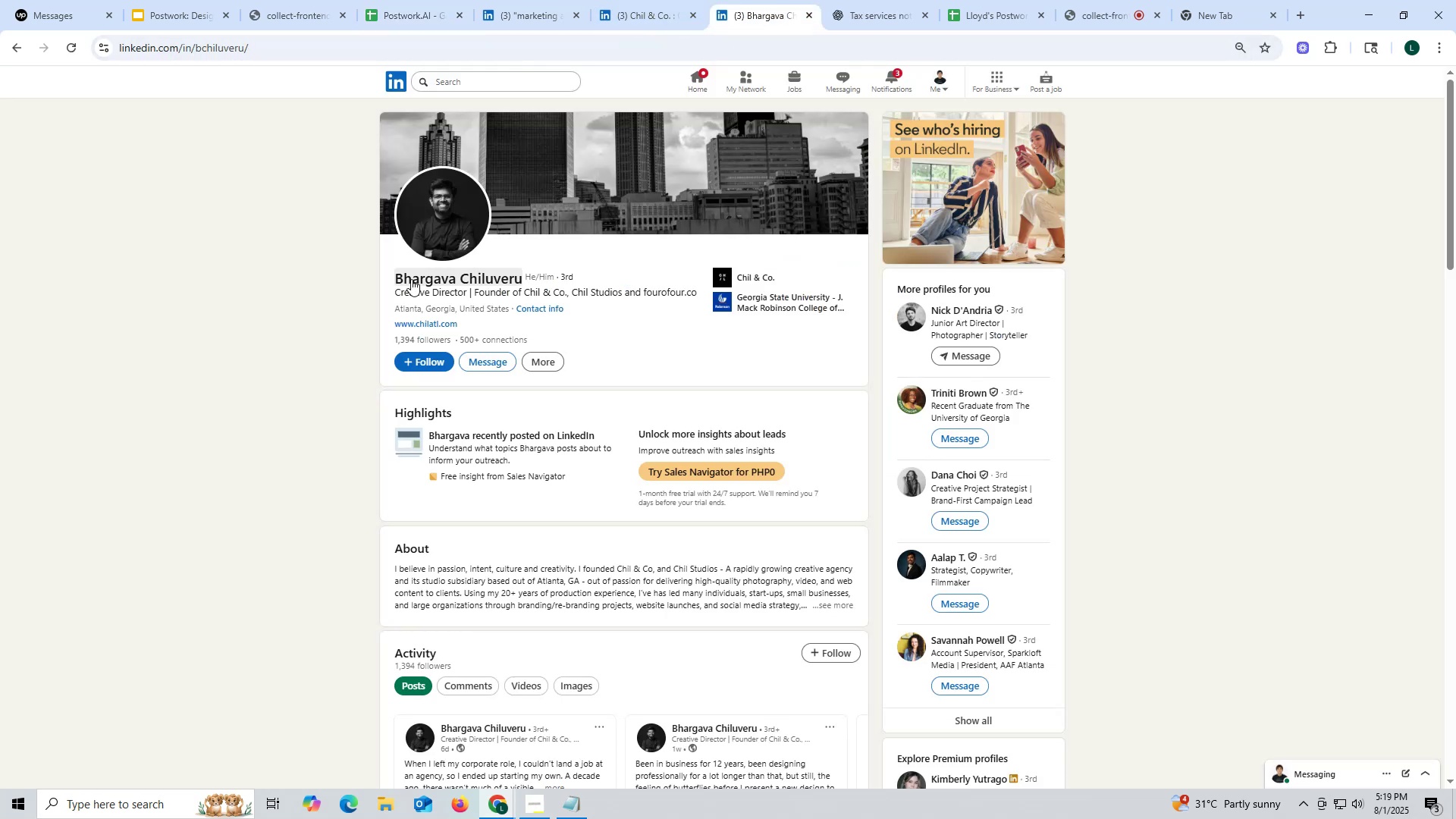 
left_click_drag(start_coordinate=[387, 276], to_coordinate=[522, 276])
 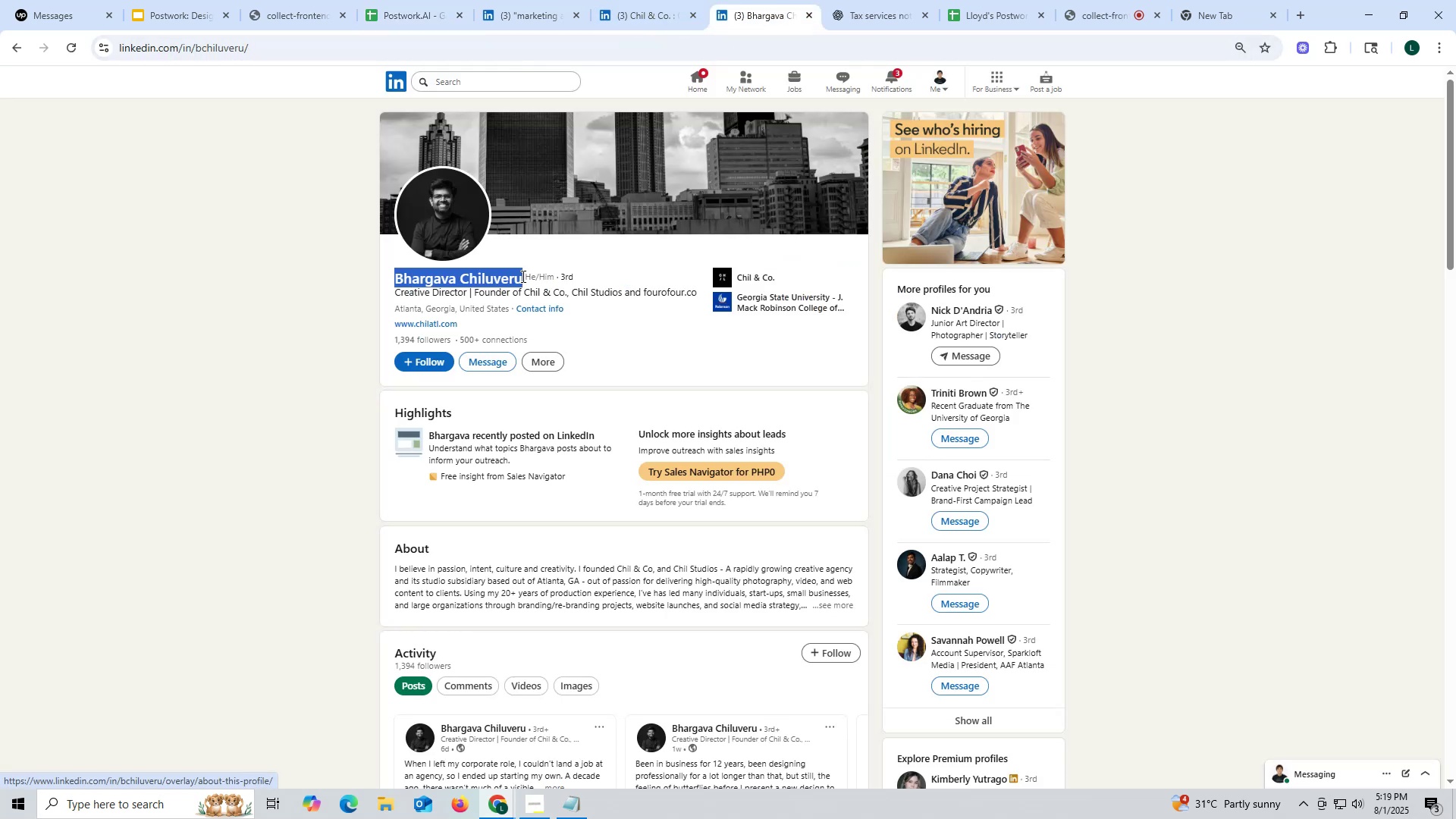 
key(Control+ControlLeft)
 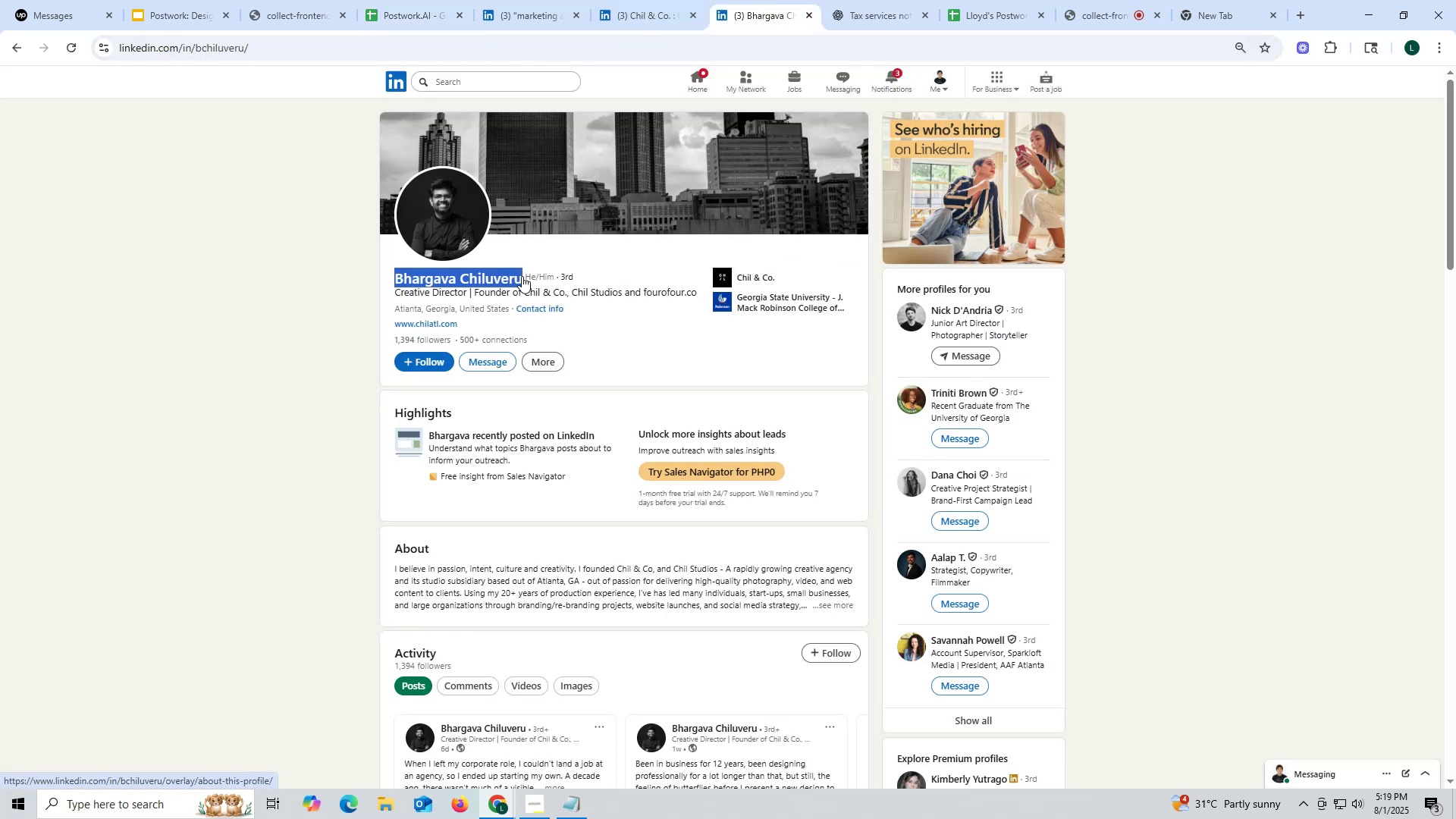 
key(Control+C)
 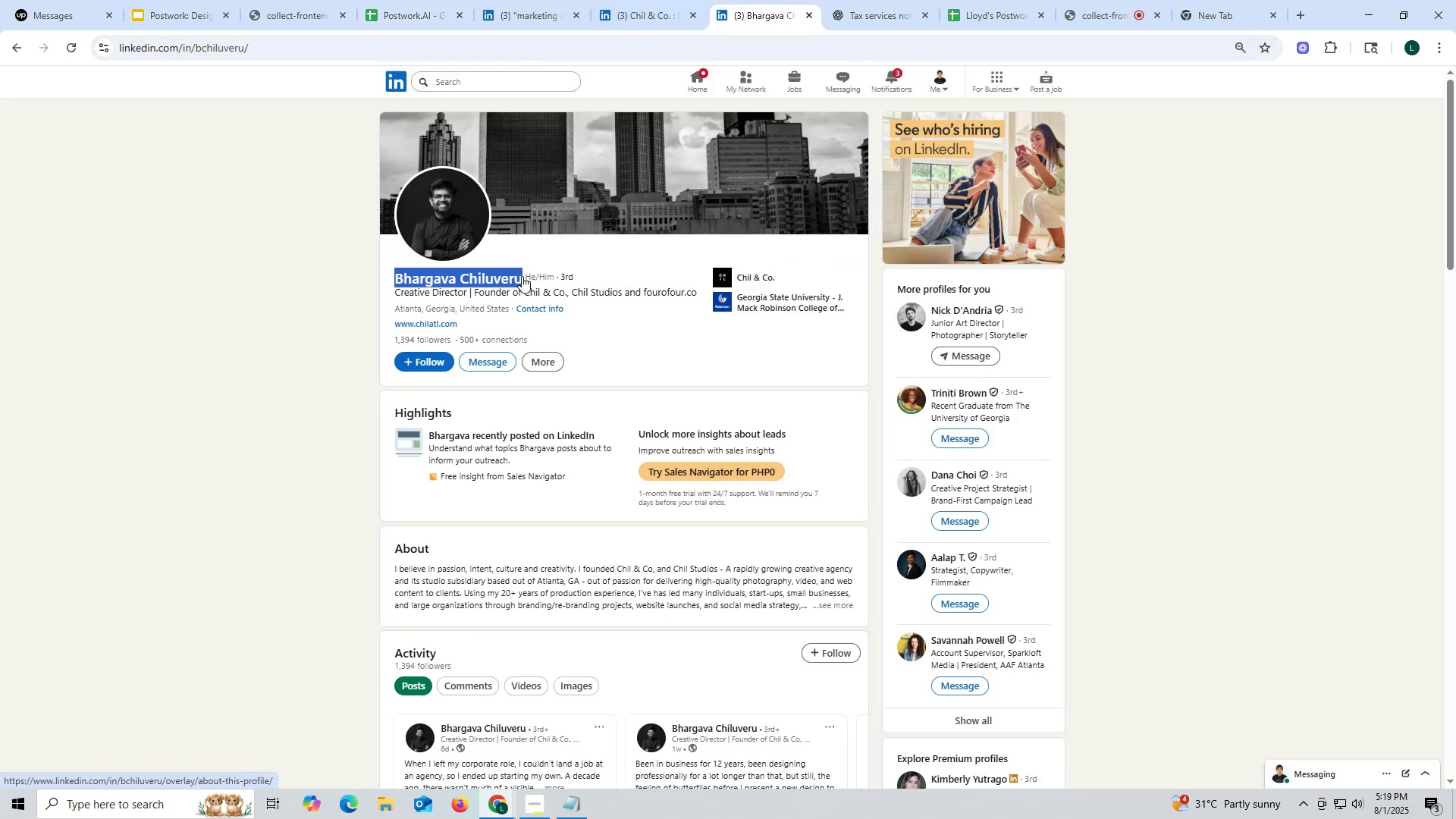 
key(Control+ControlLeft)
 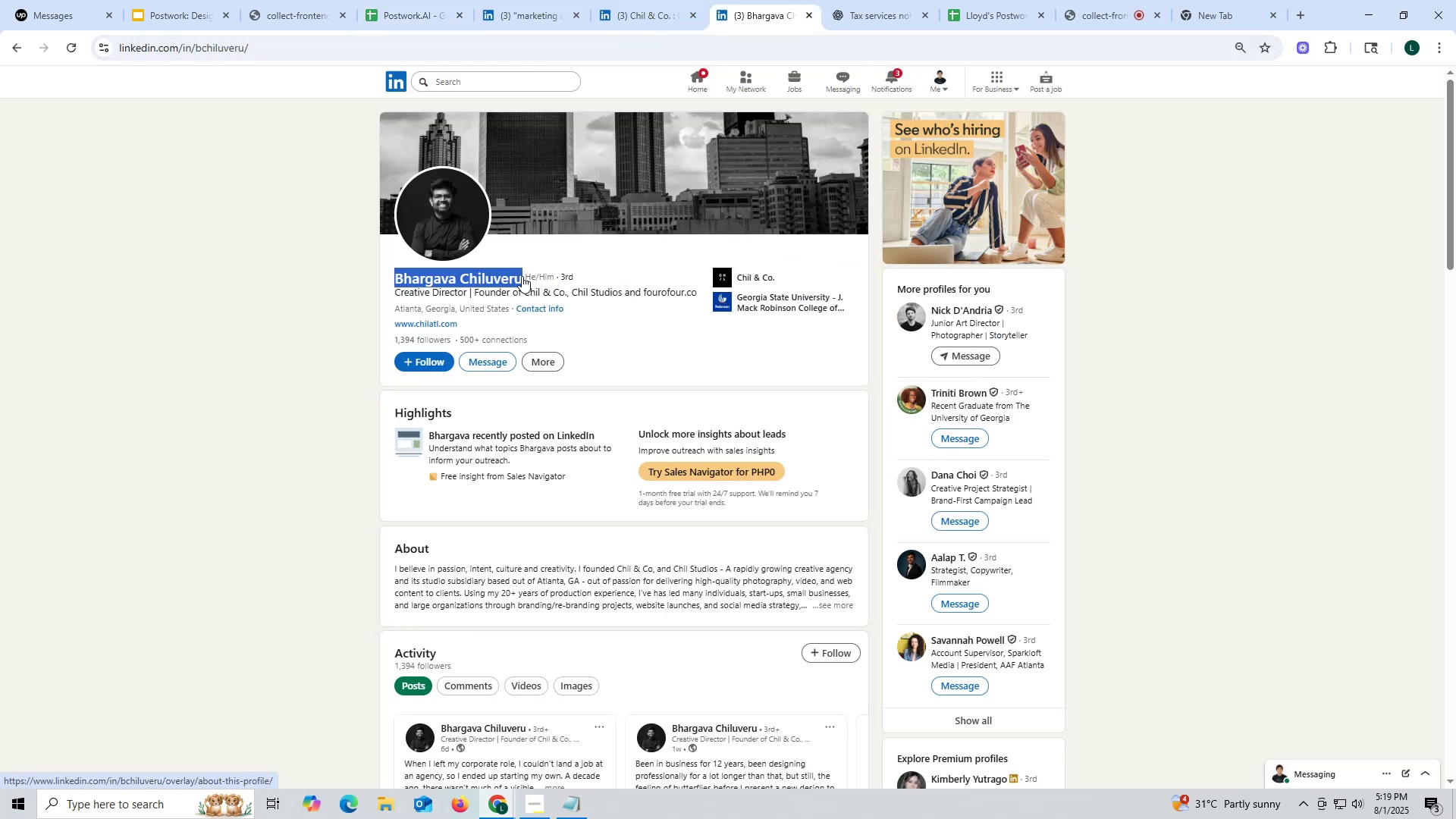 
key(Control+C)
 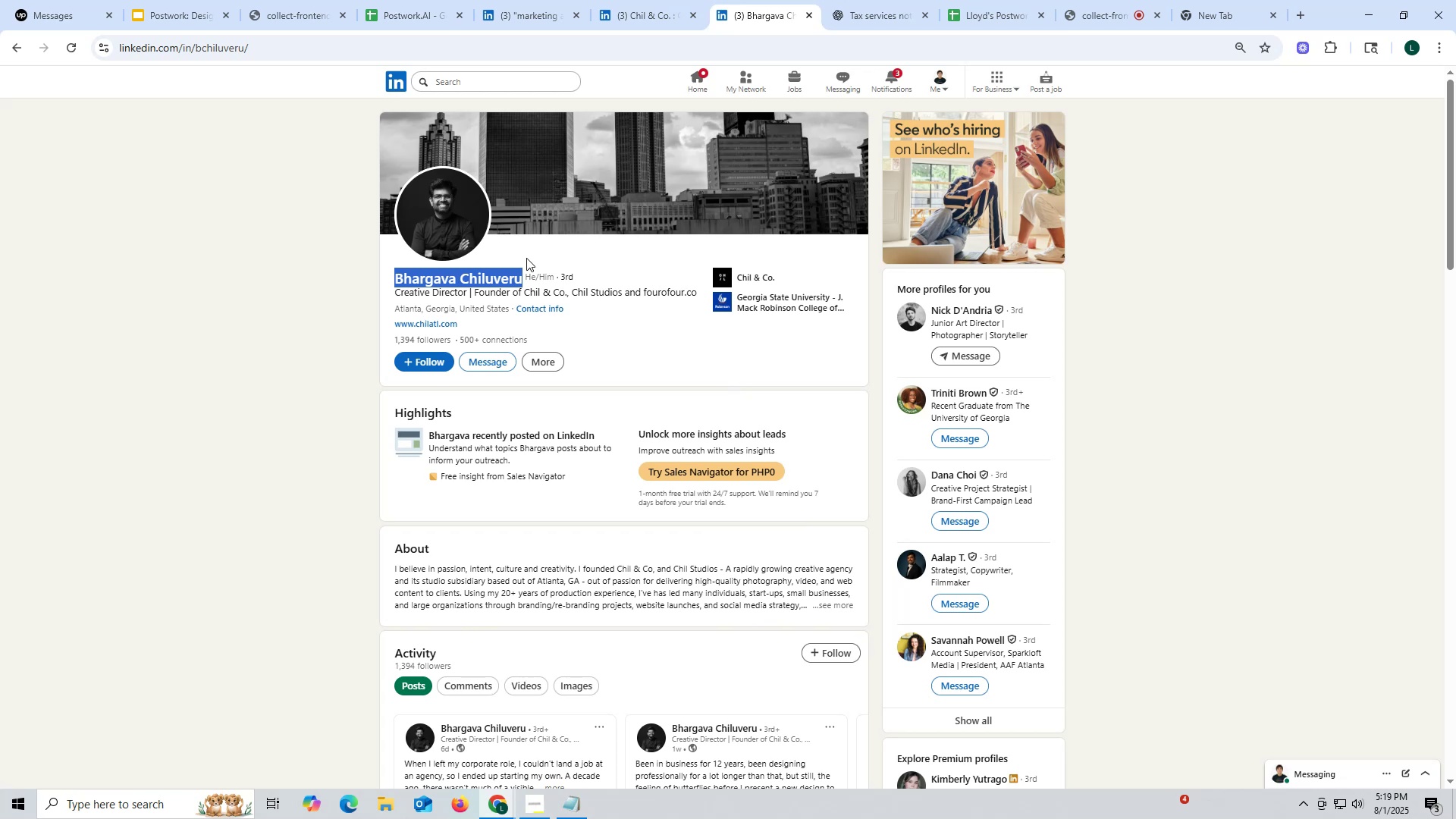 
wait(8.53)
 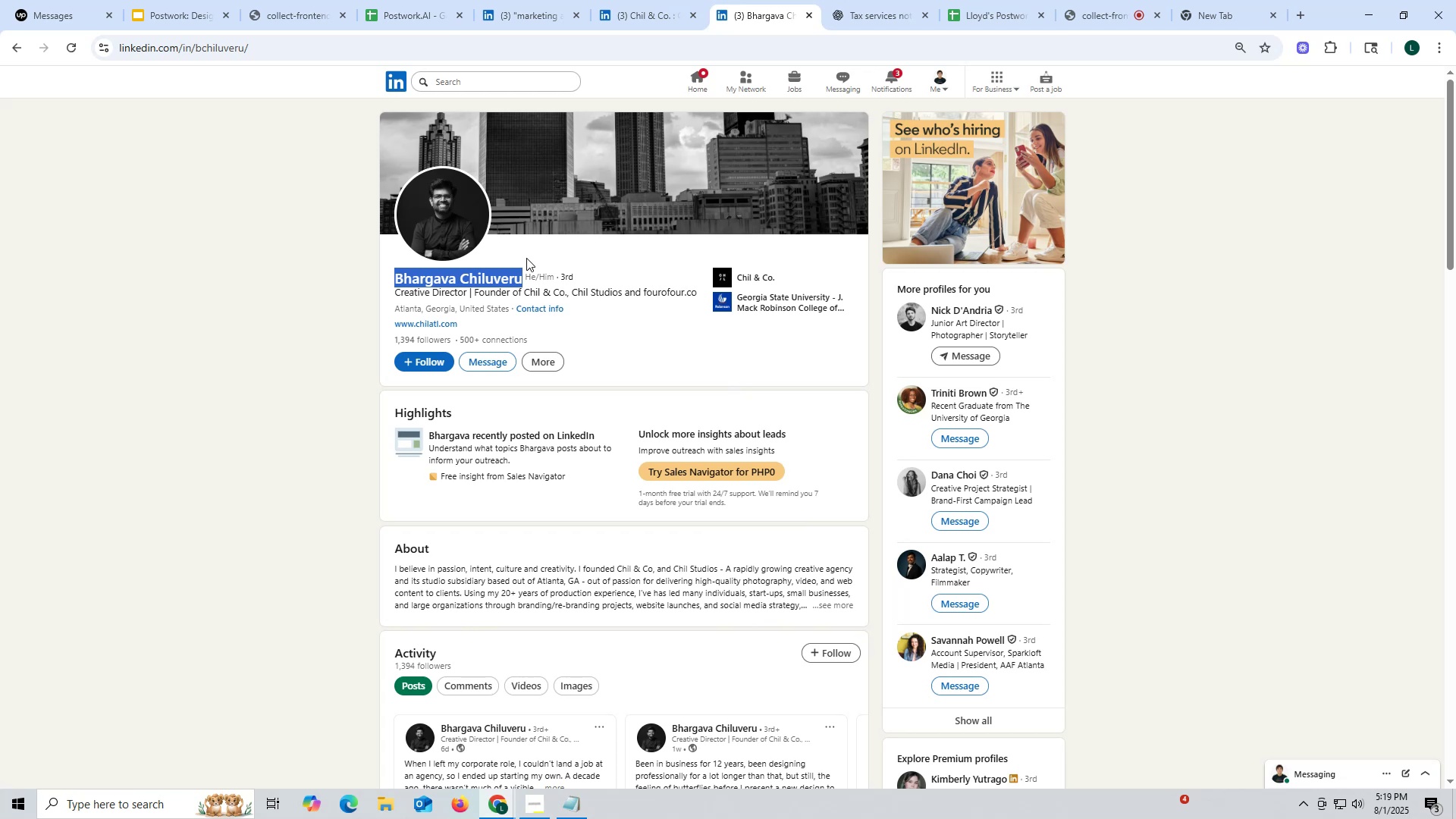 
key(Control+ControlLeft)
 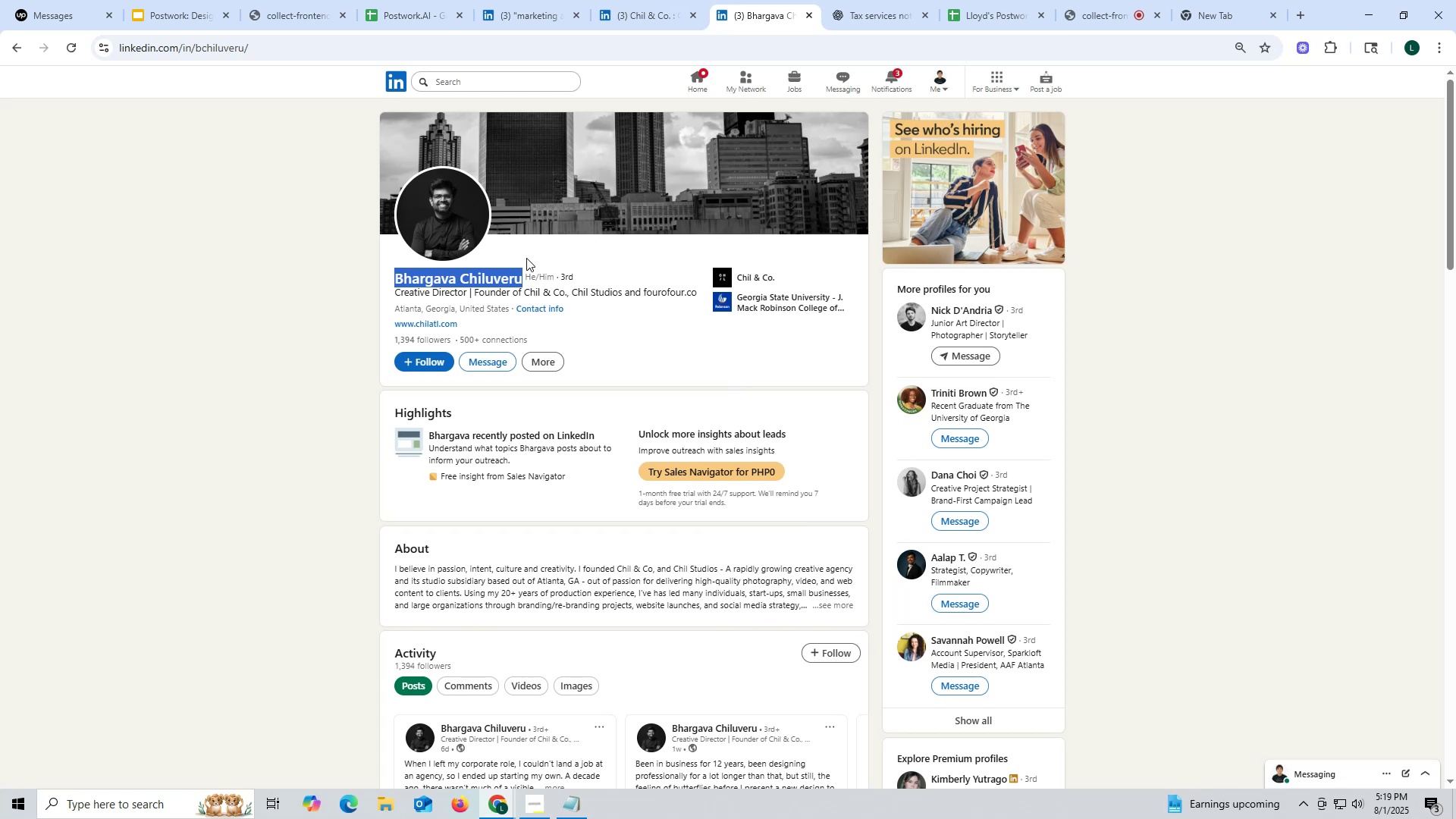 
key(Control+C)
 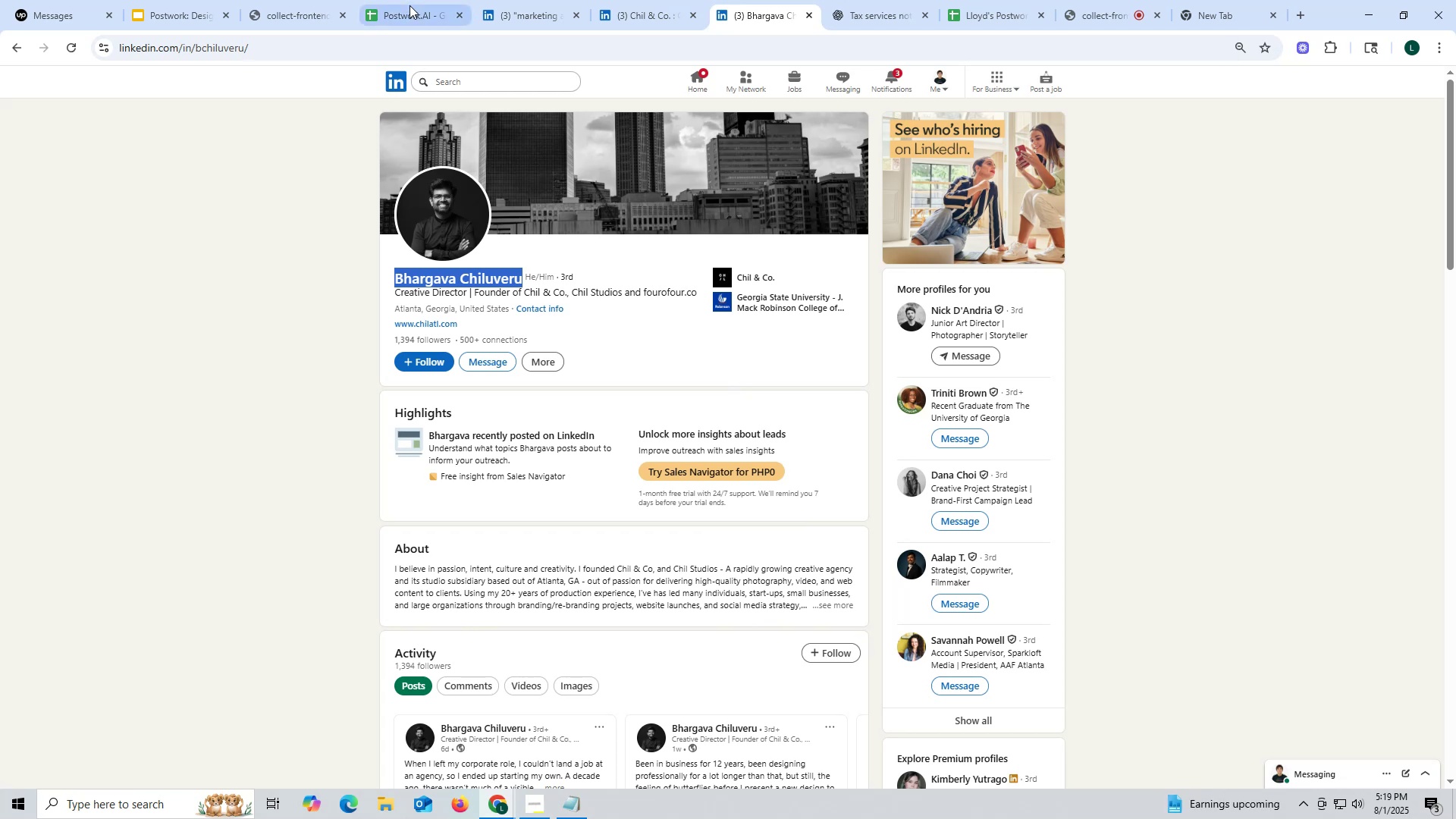 
left_click([408, 3])
 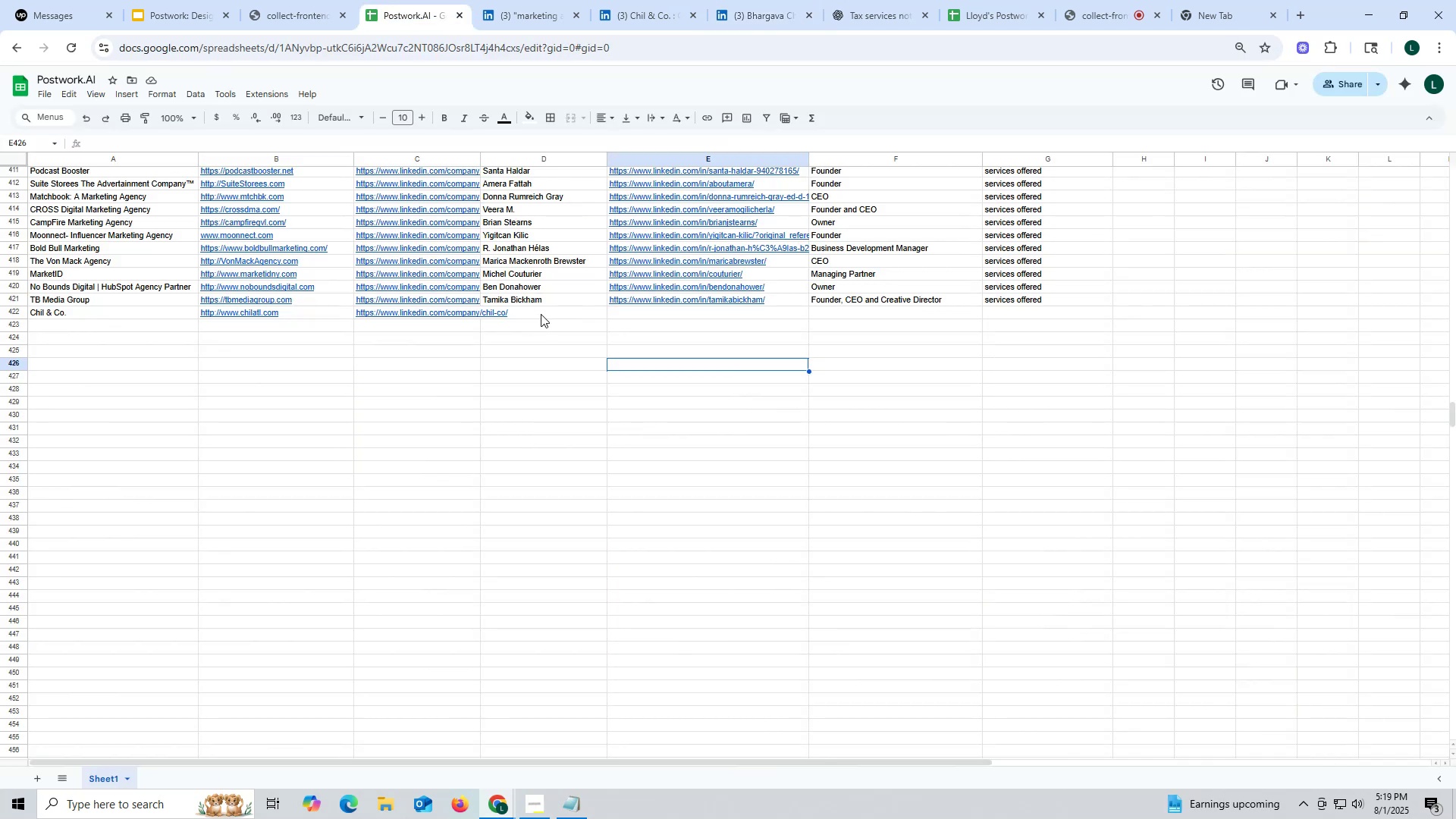 
double_click([541, 314])
 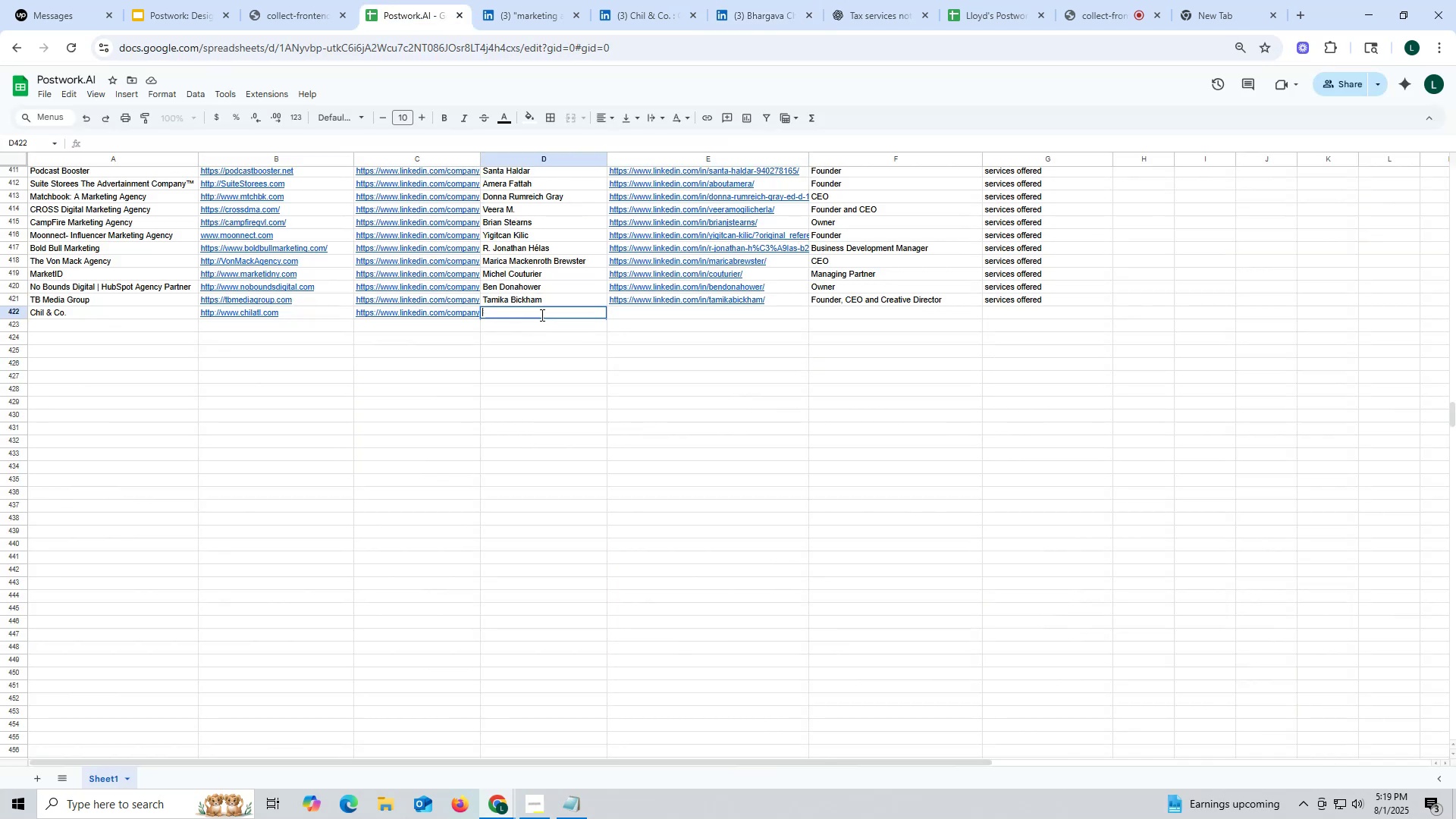 
key(Control+ControlLeft)
 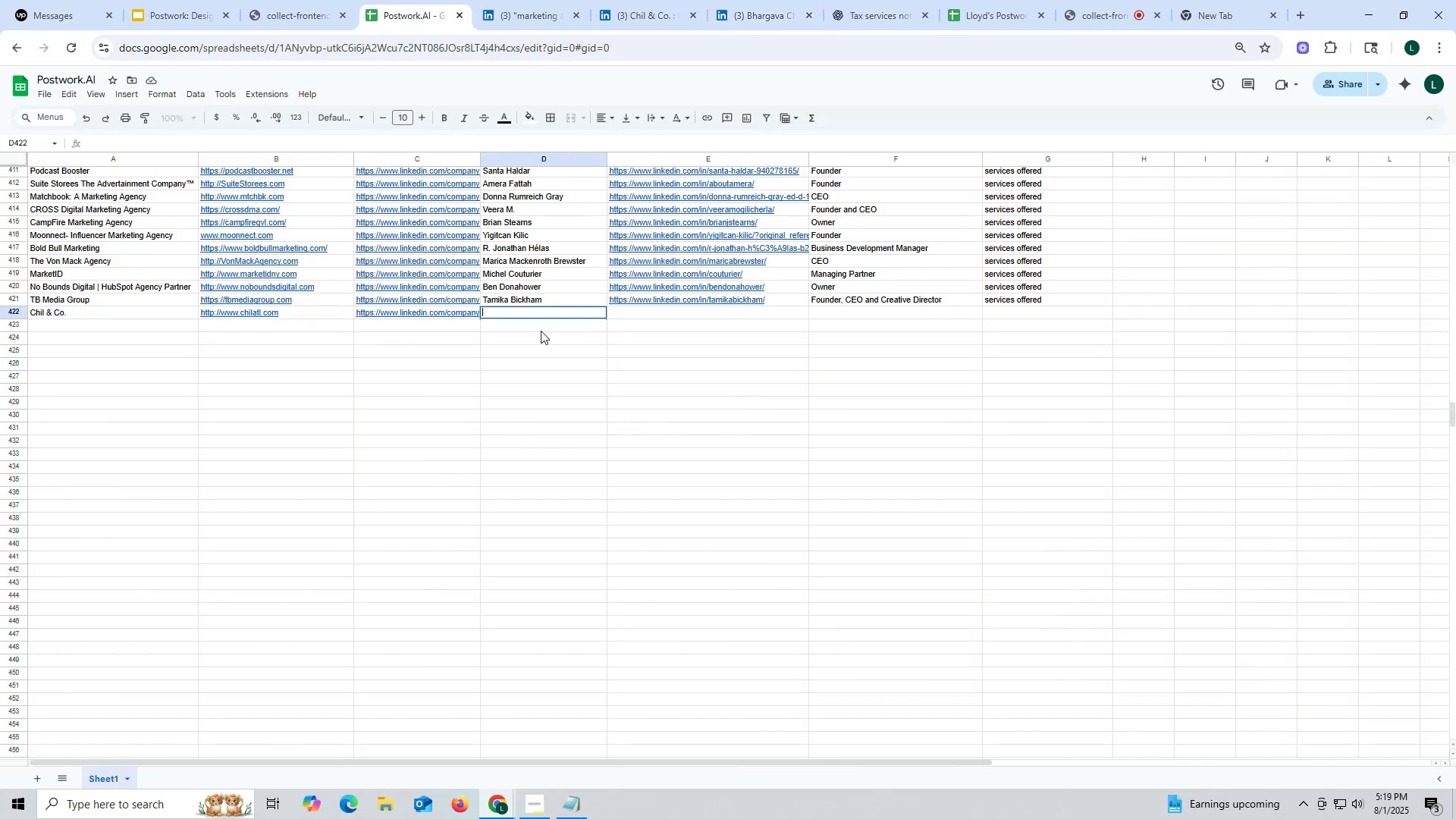 
key(Control+V)
 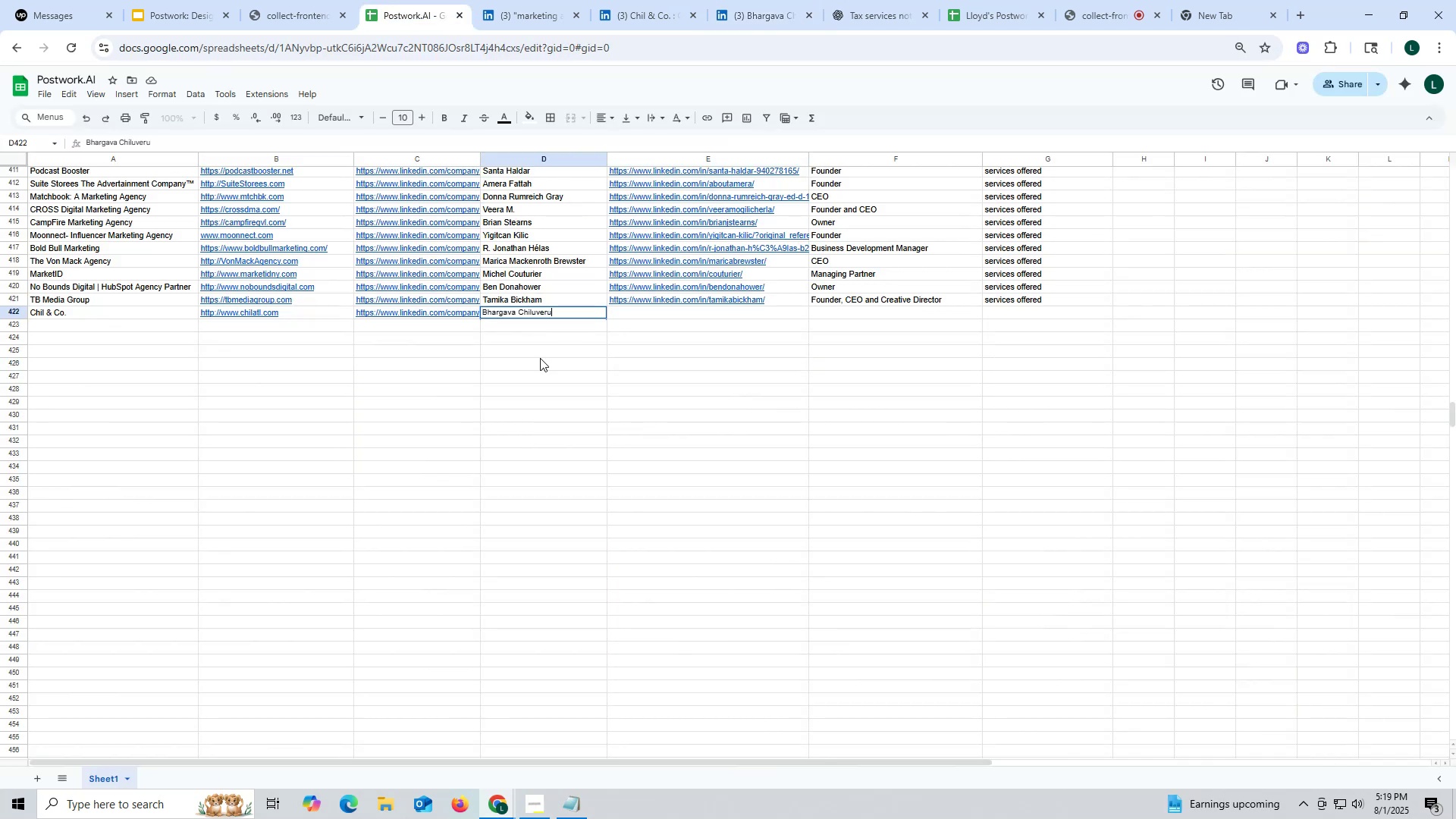 
triple_click([540, 358])
 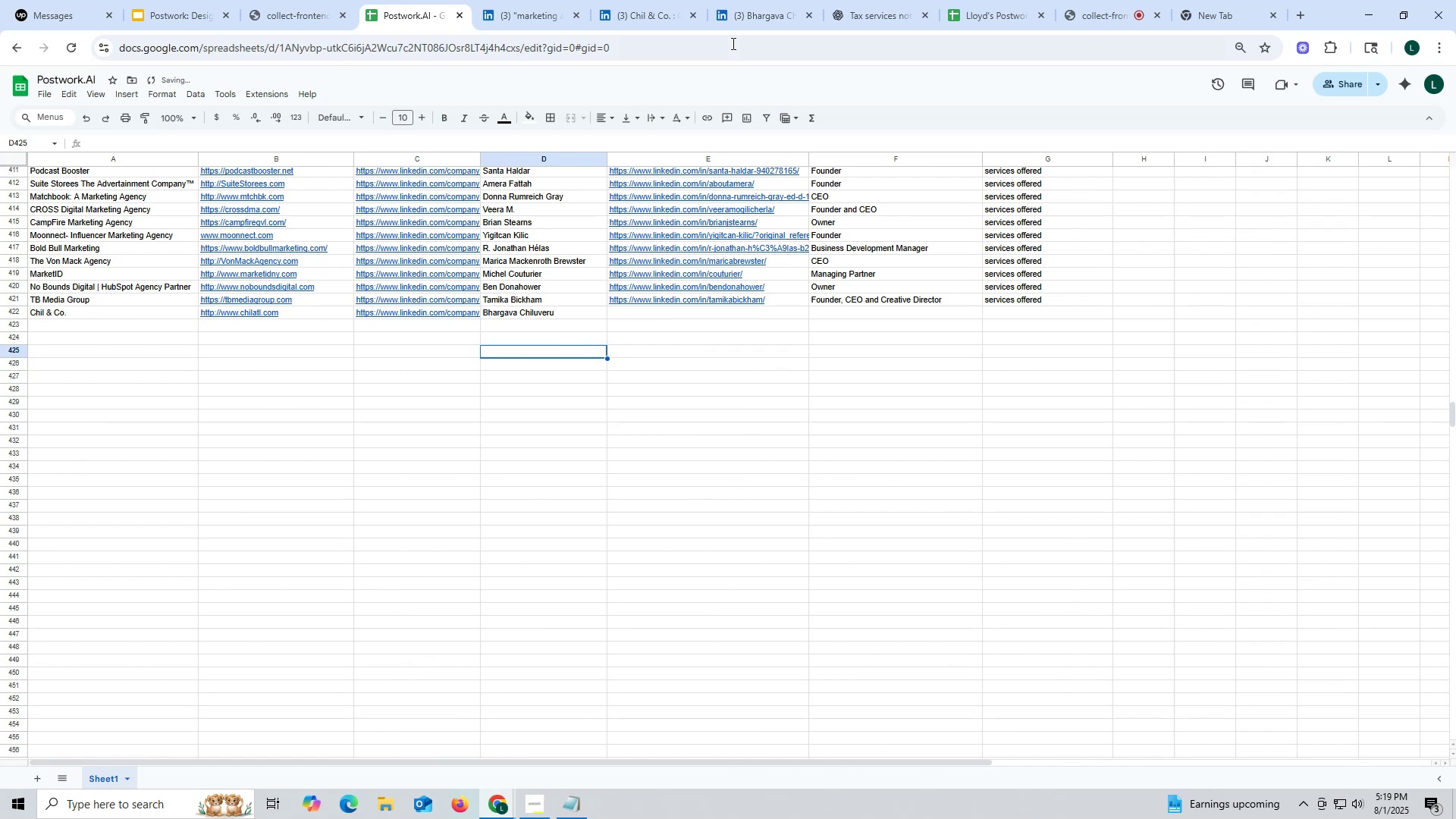 
left_click([746, 12])
 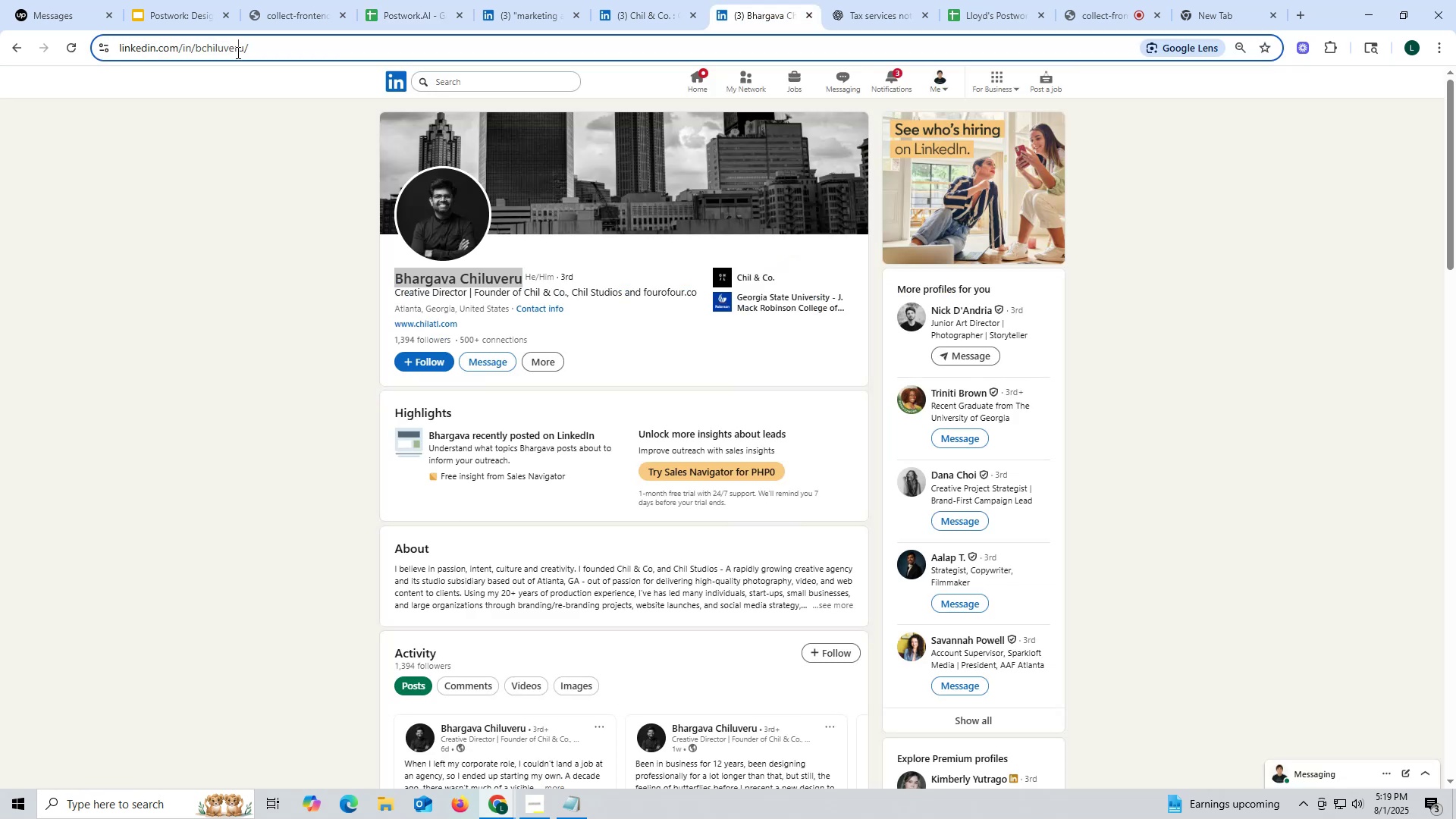 
double_click([237, 52])
 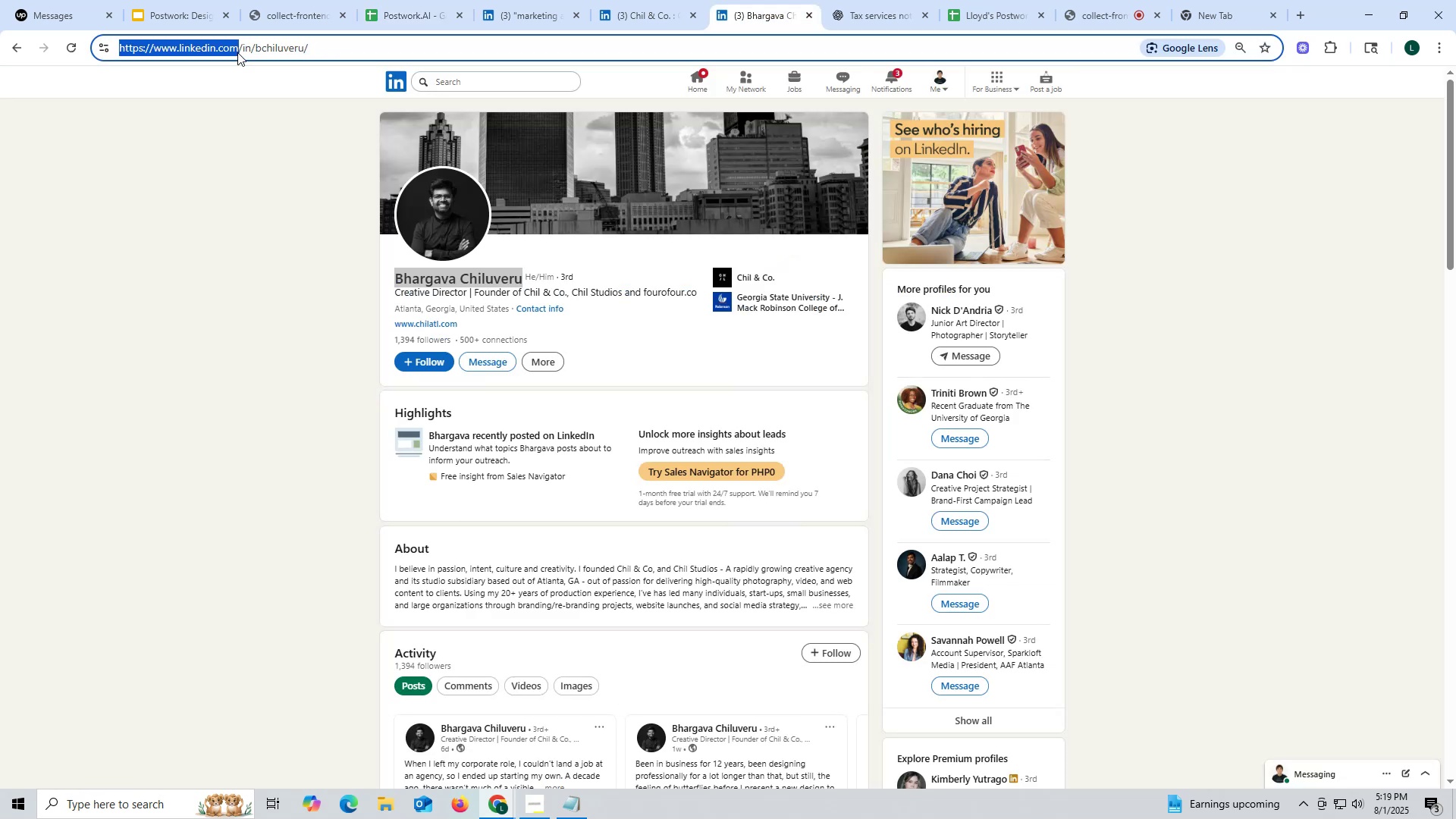 
key(Control+ControlLeft)
 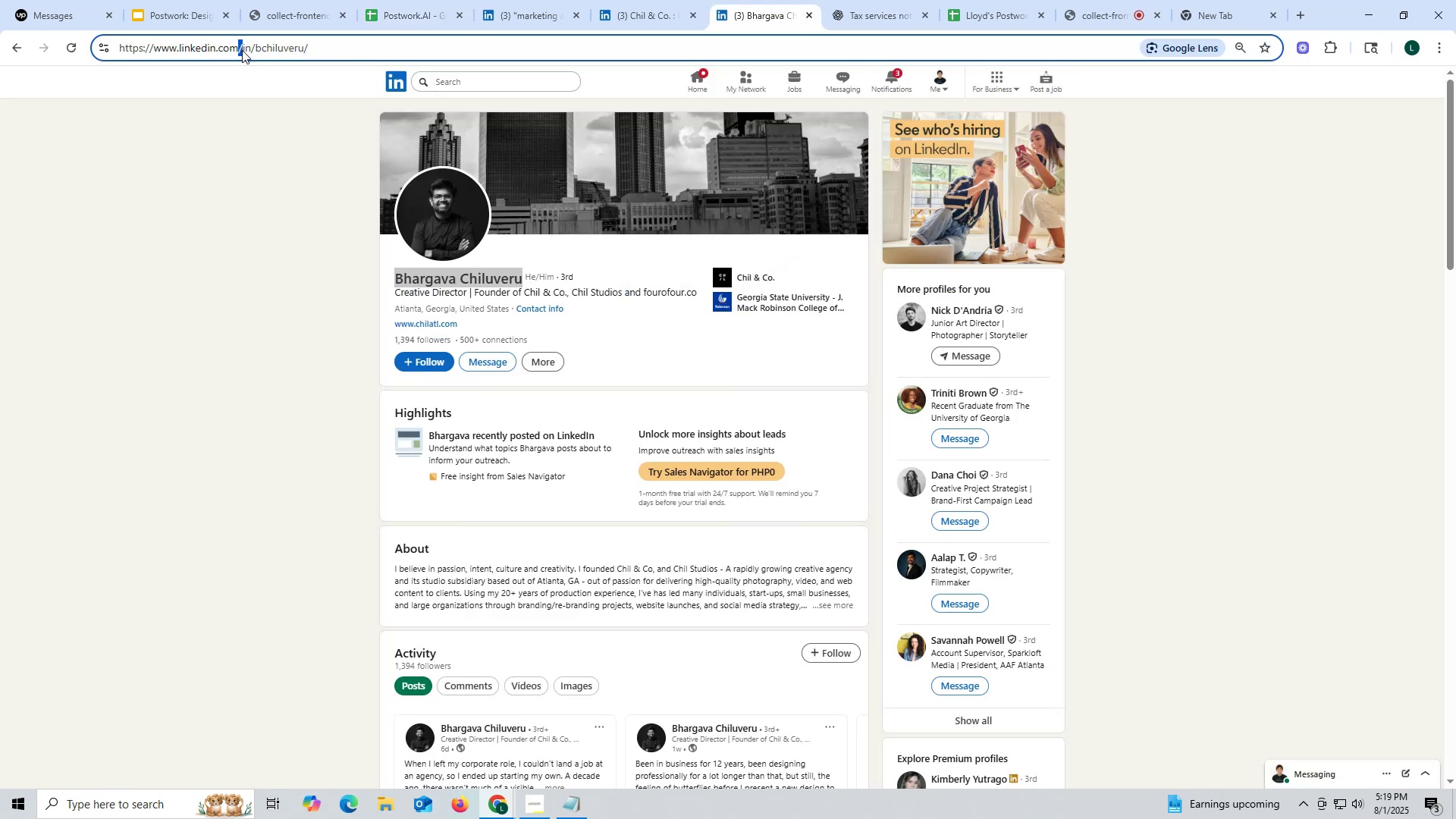 
double_click([242, 50])
 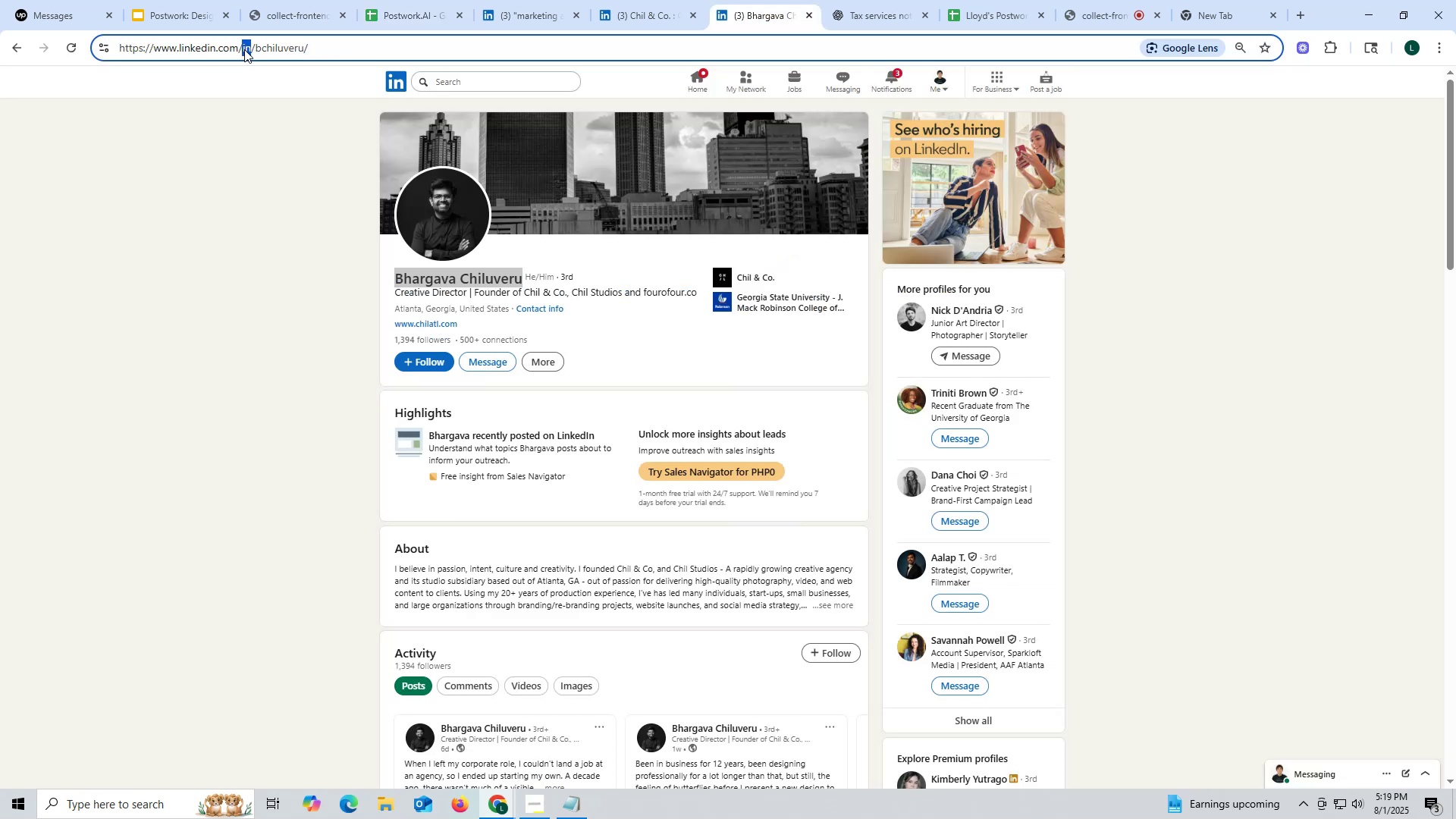 
triple_click([244, 49])
 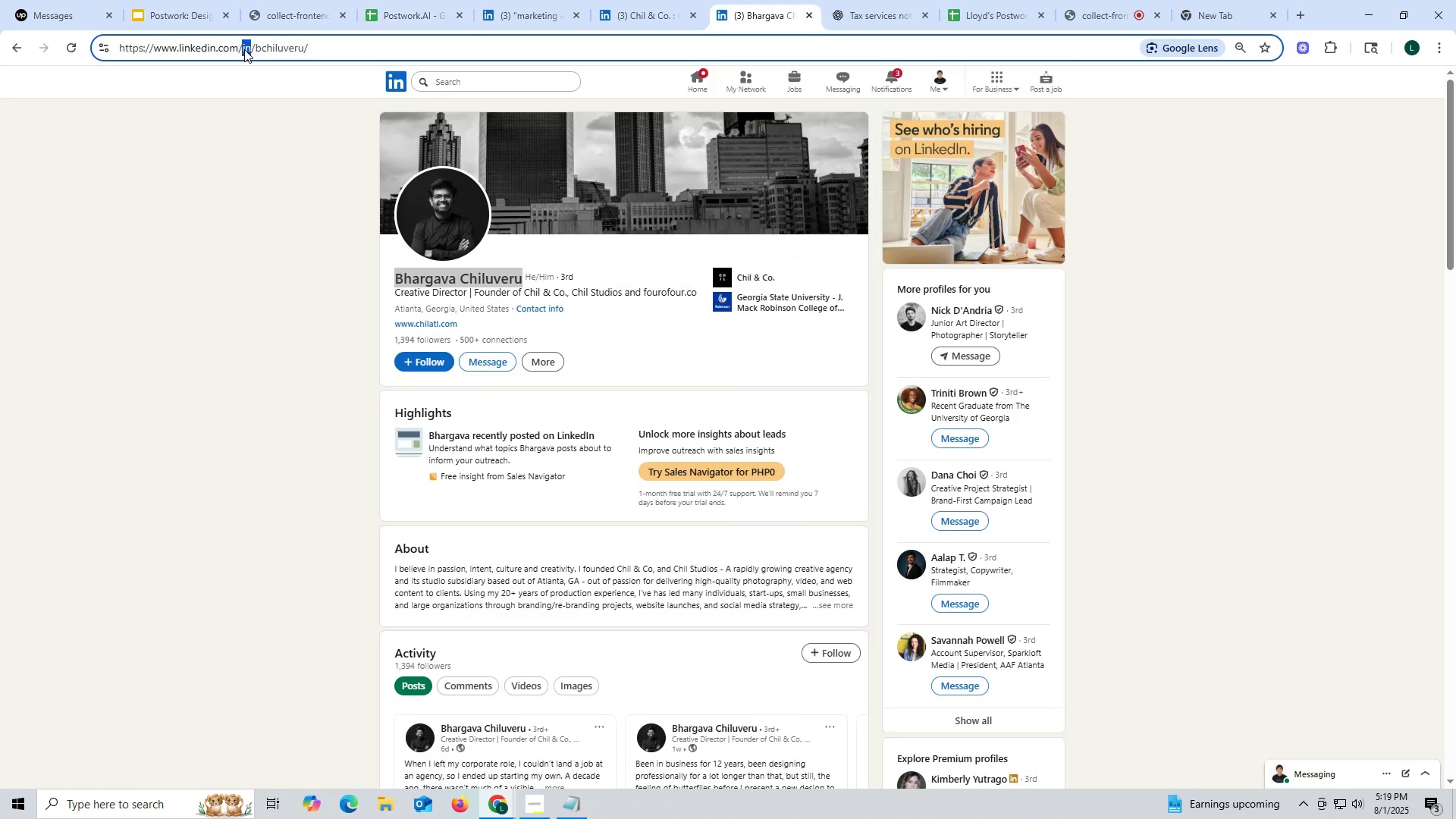 
triple_click([244, 49])
 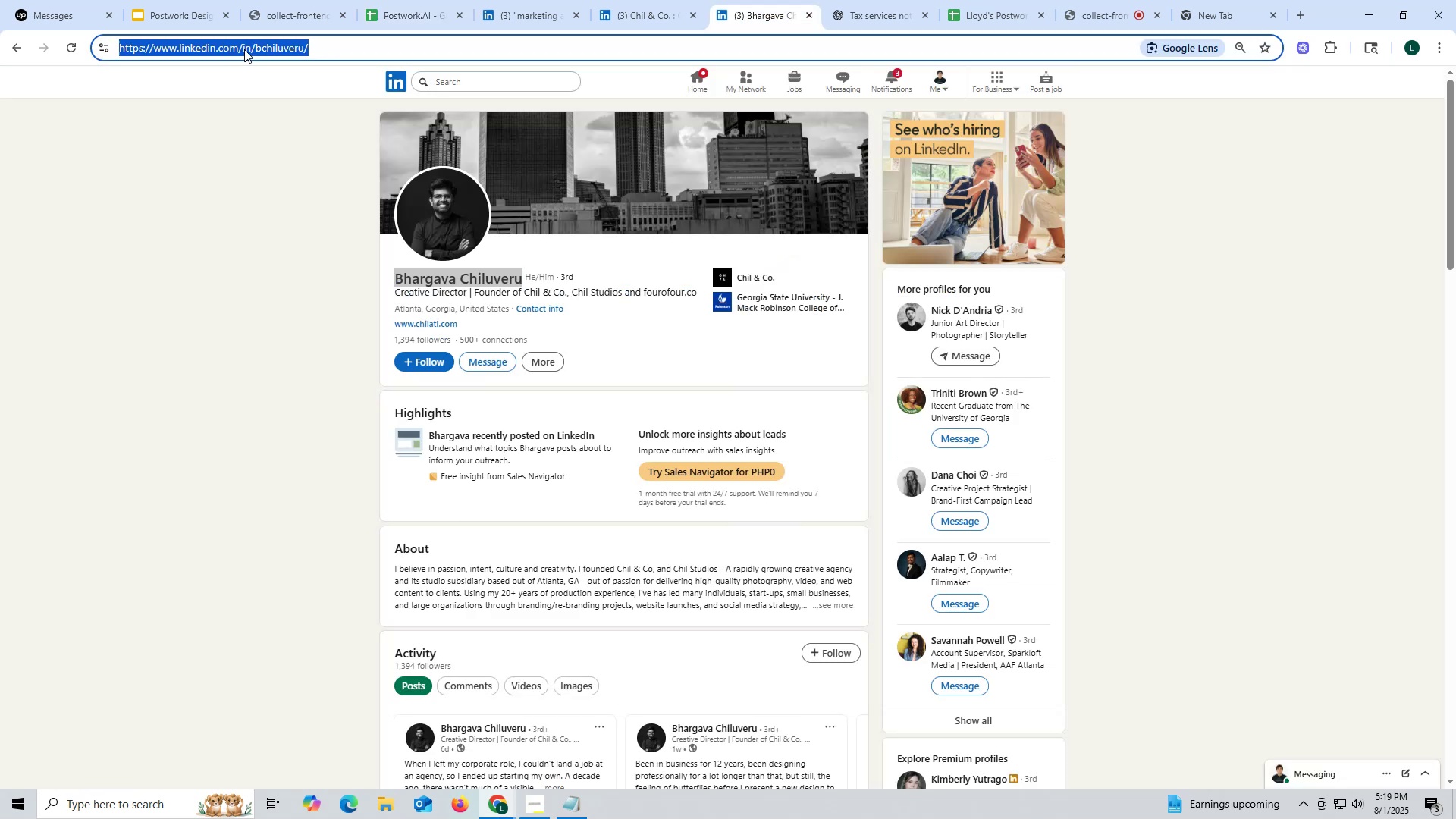 
triple_click([244, 49])
 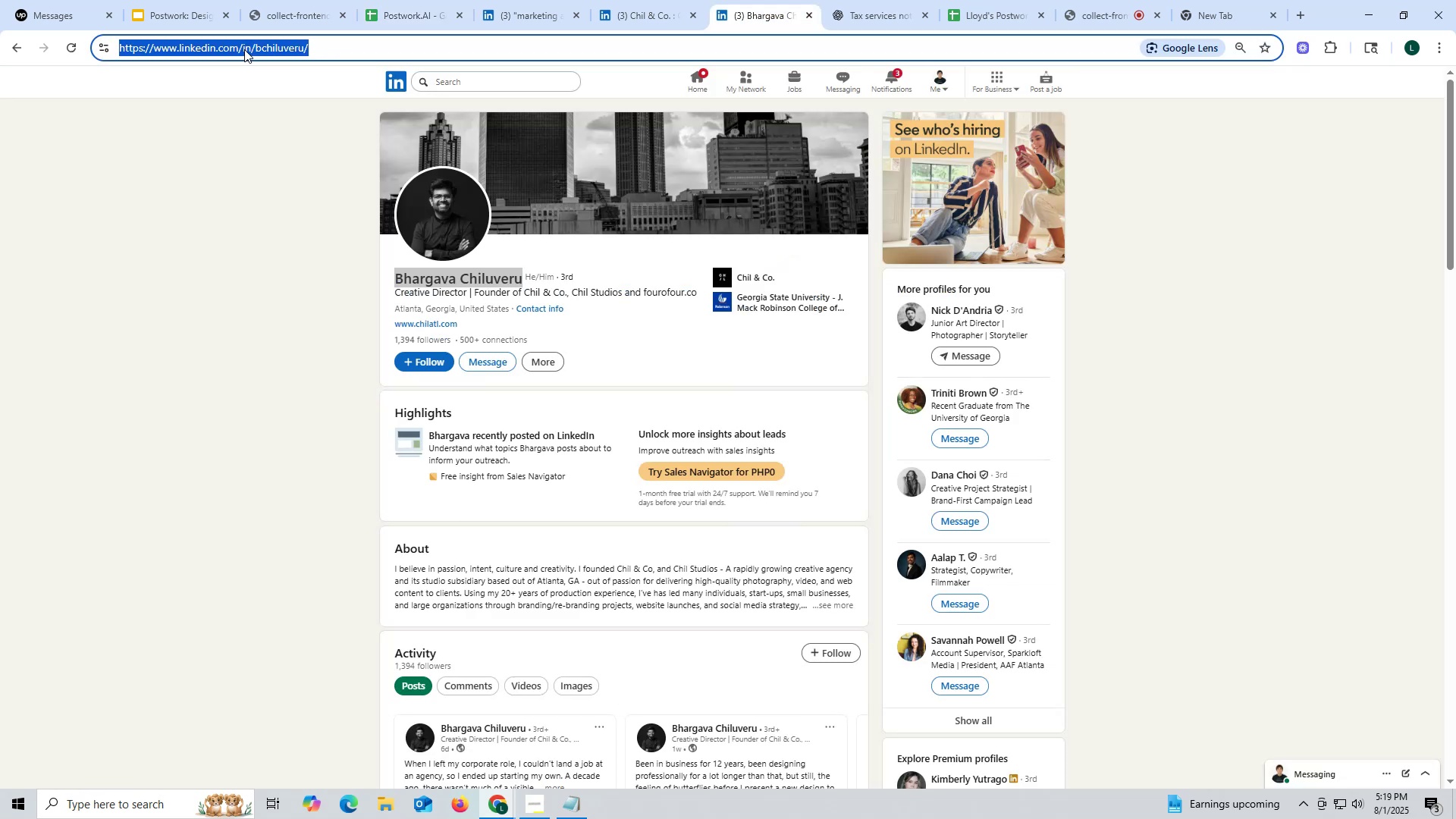 
key(Control+ControlLeft)
 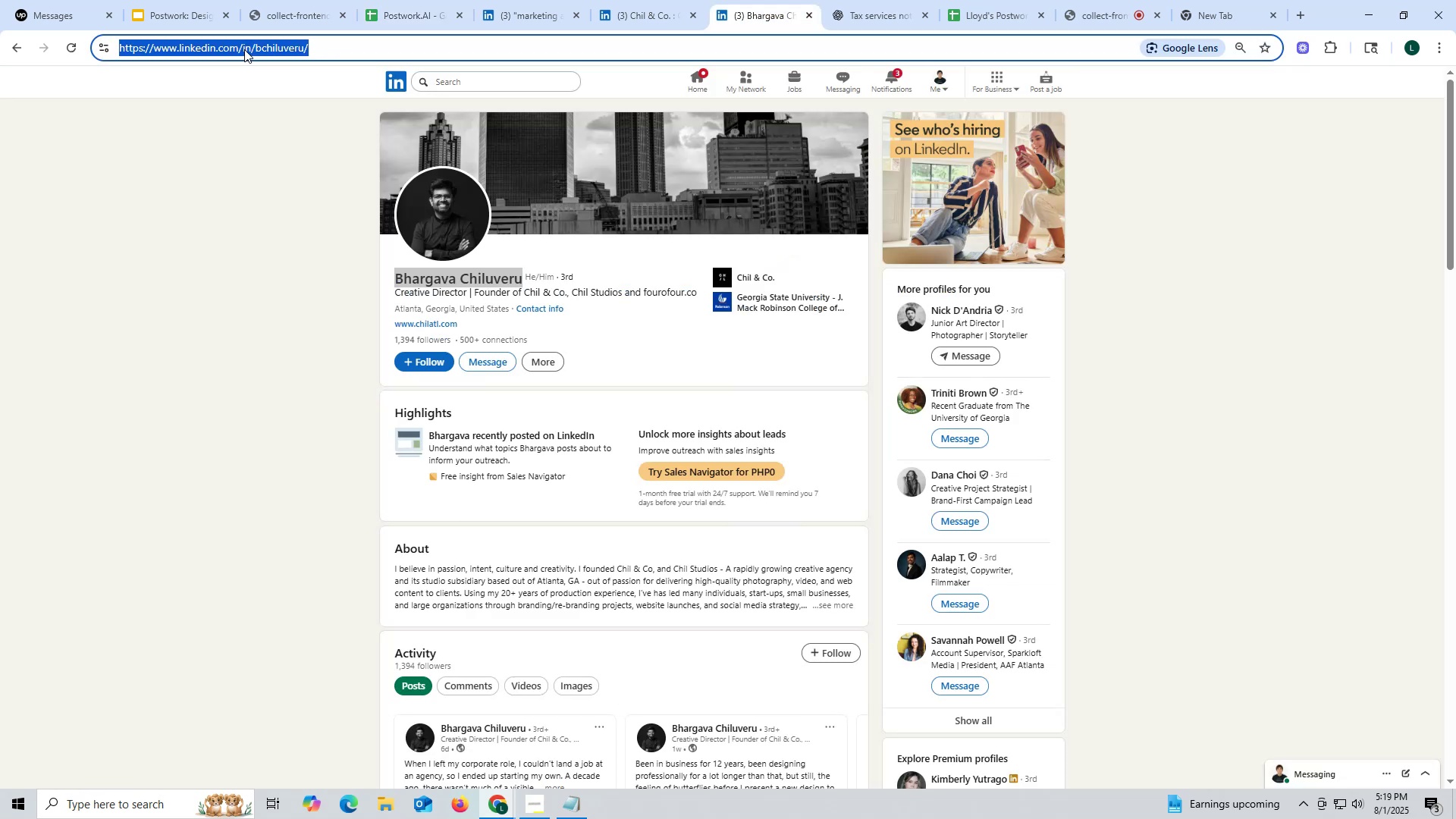 
key(Control+C)
 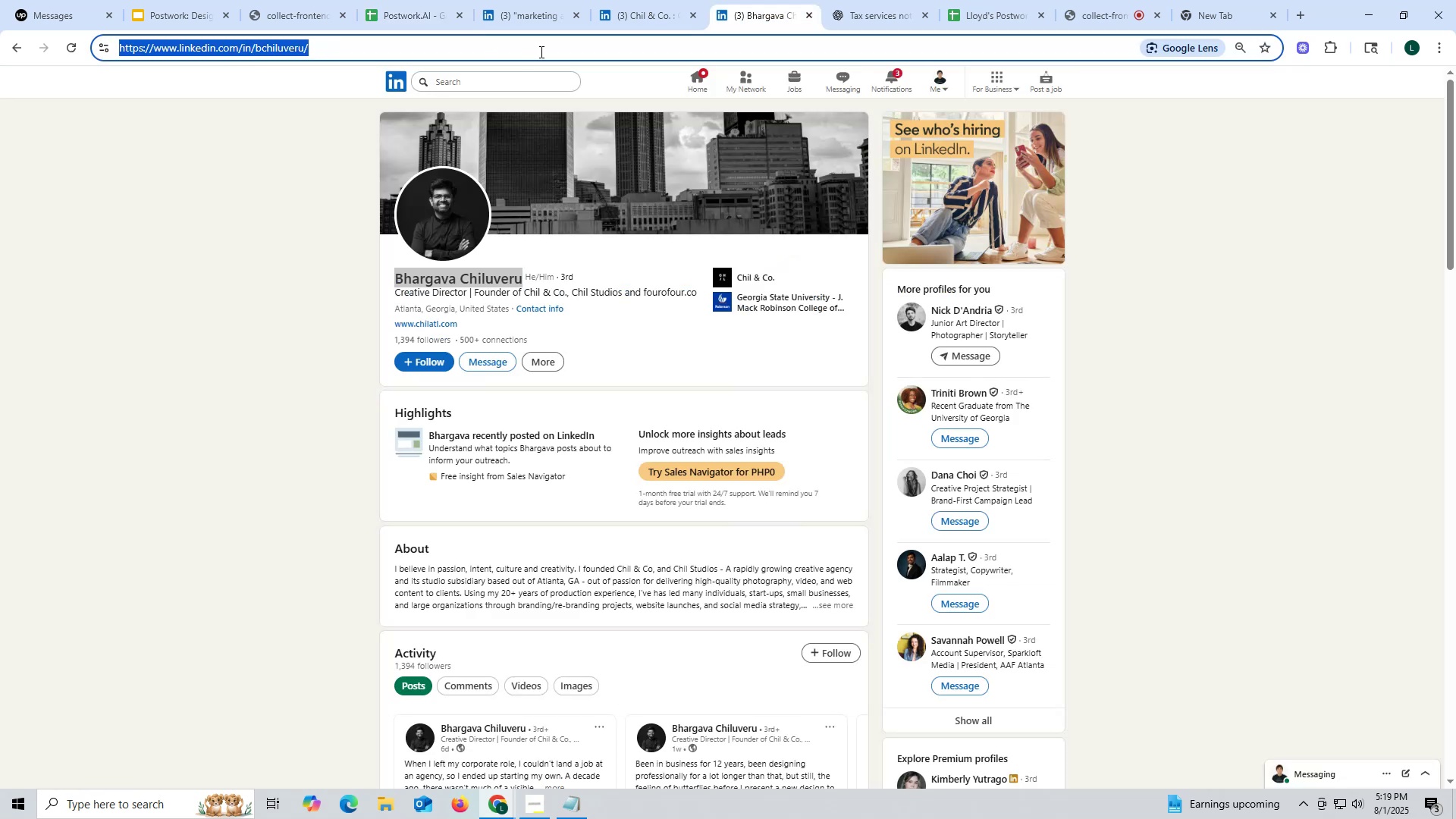 
left_click([410, 14])
 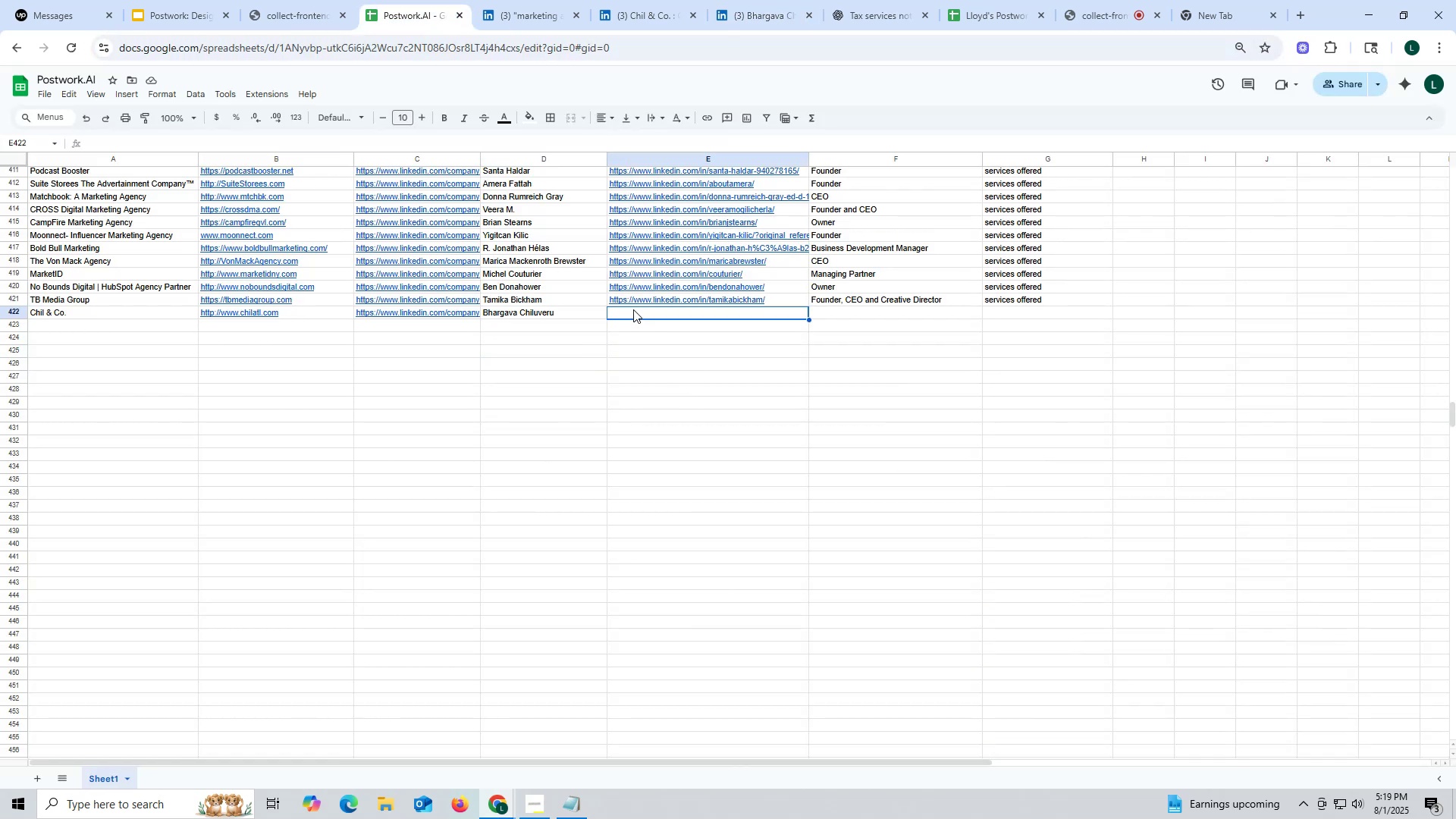 
double_click([633, 309])
 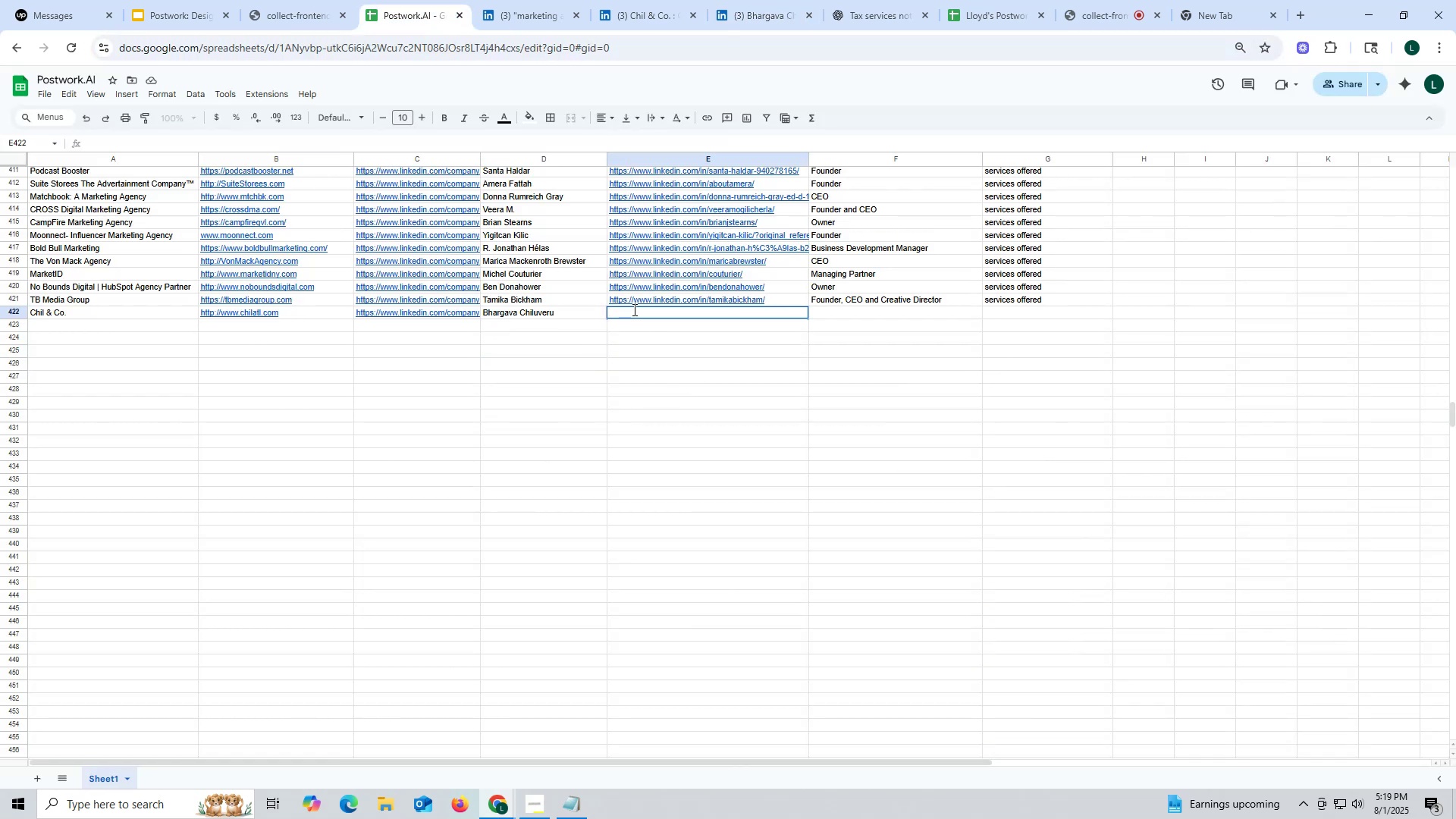 
triple_click([633, 309])
 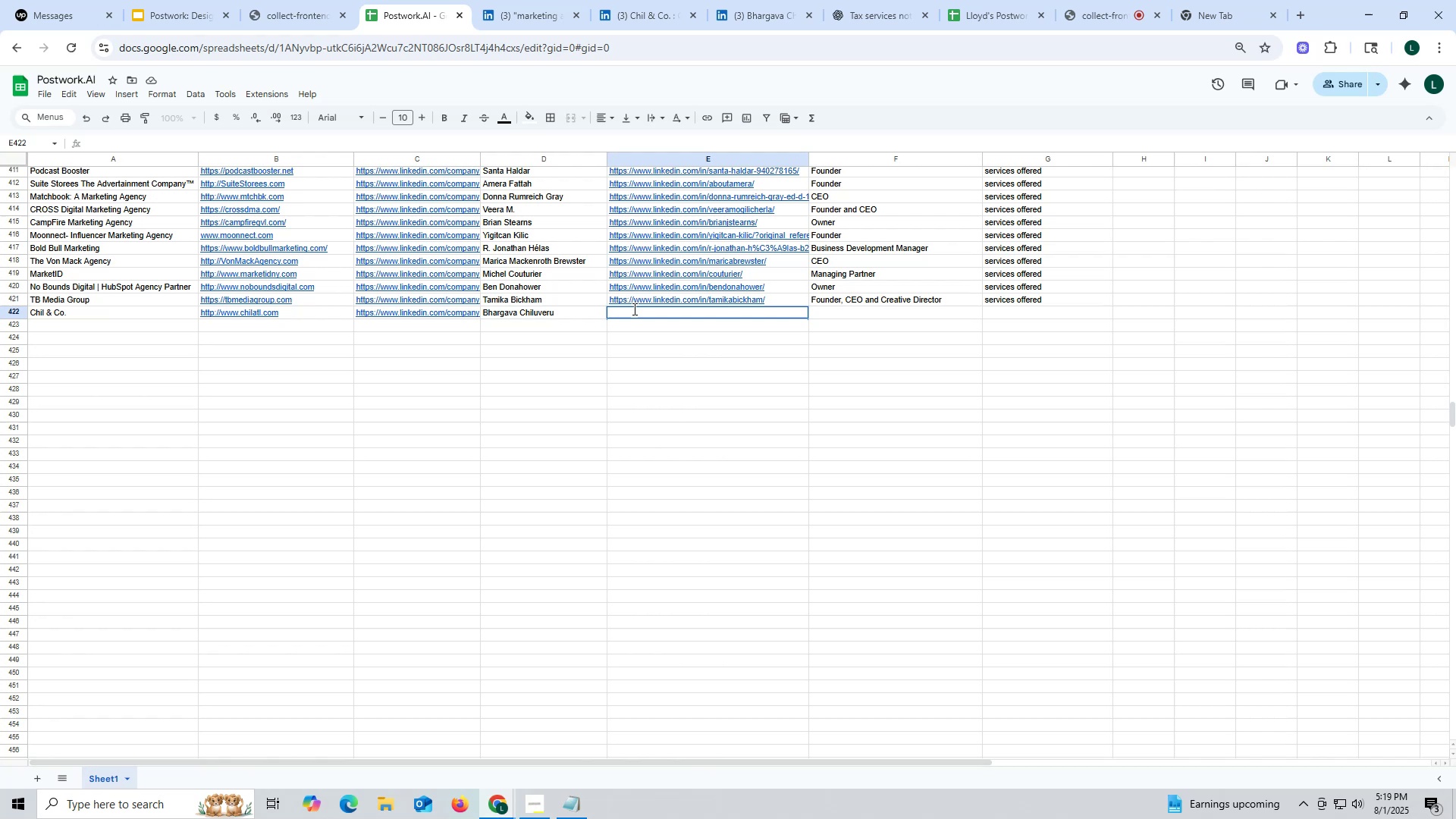 
key(Control+ControlLeft)
 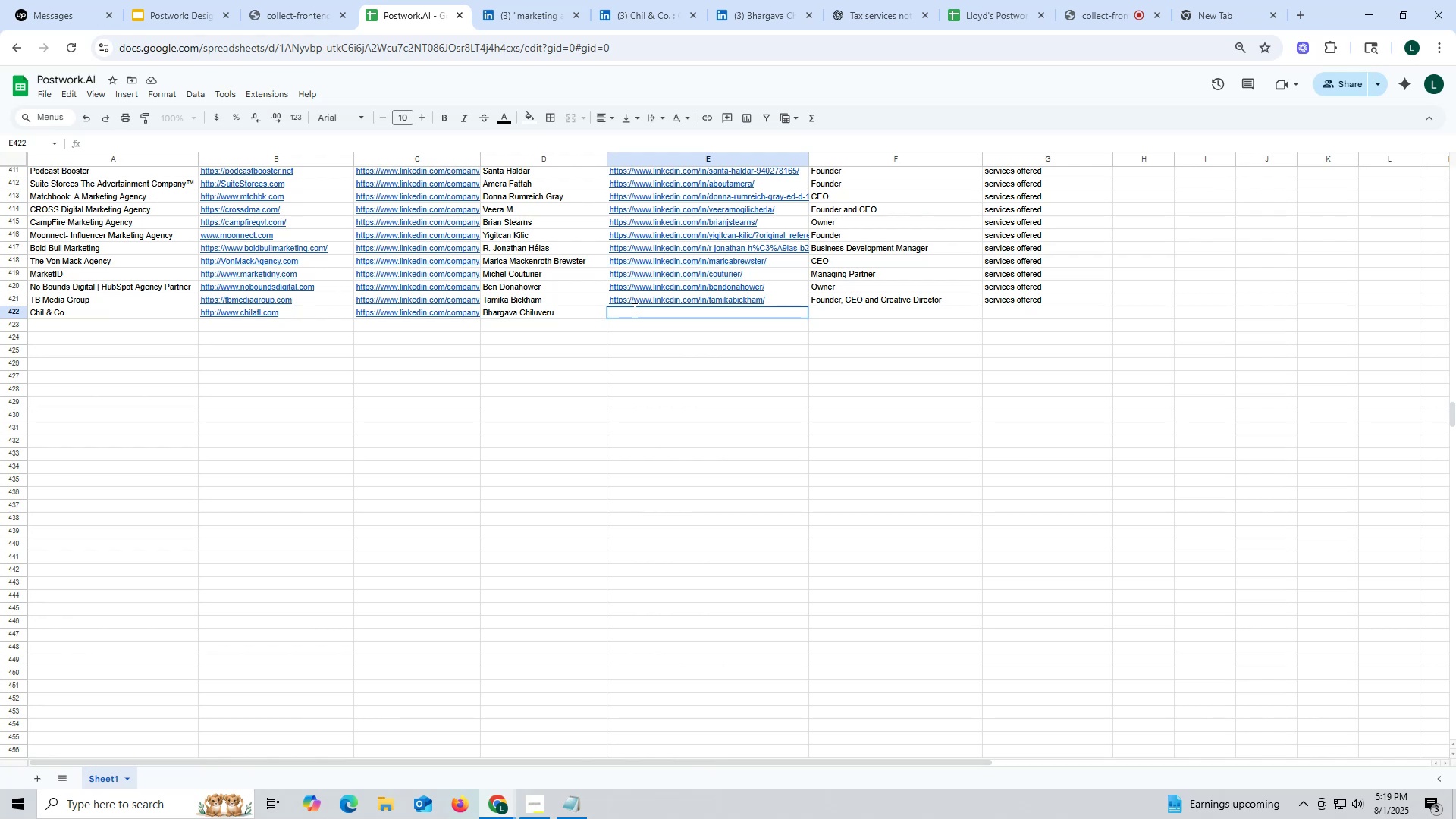 
key(Control+V)
 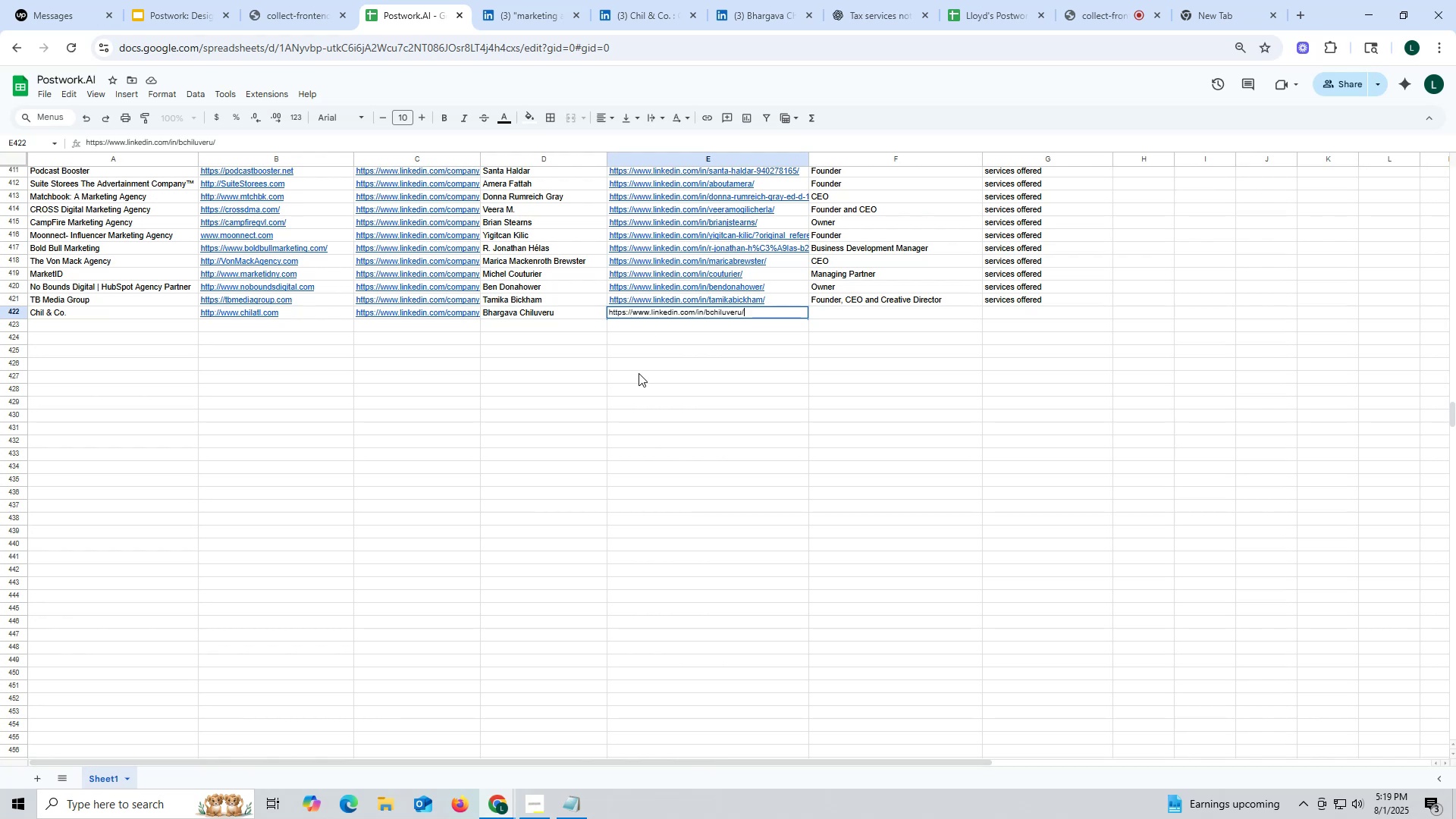 
left_click([639, 373])
 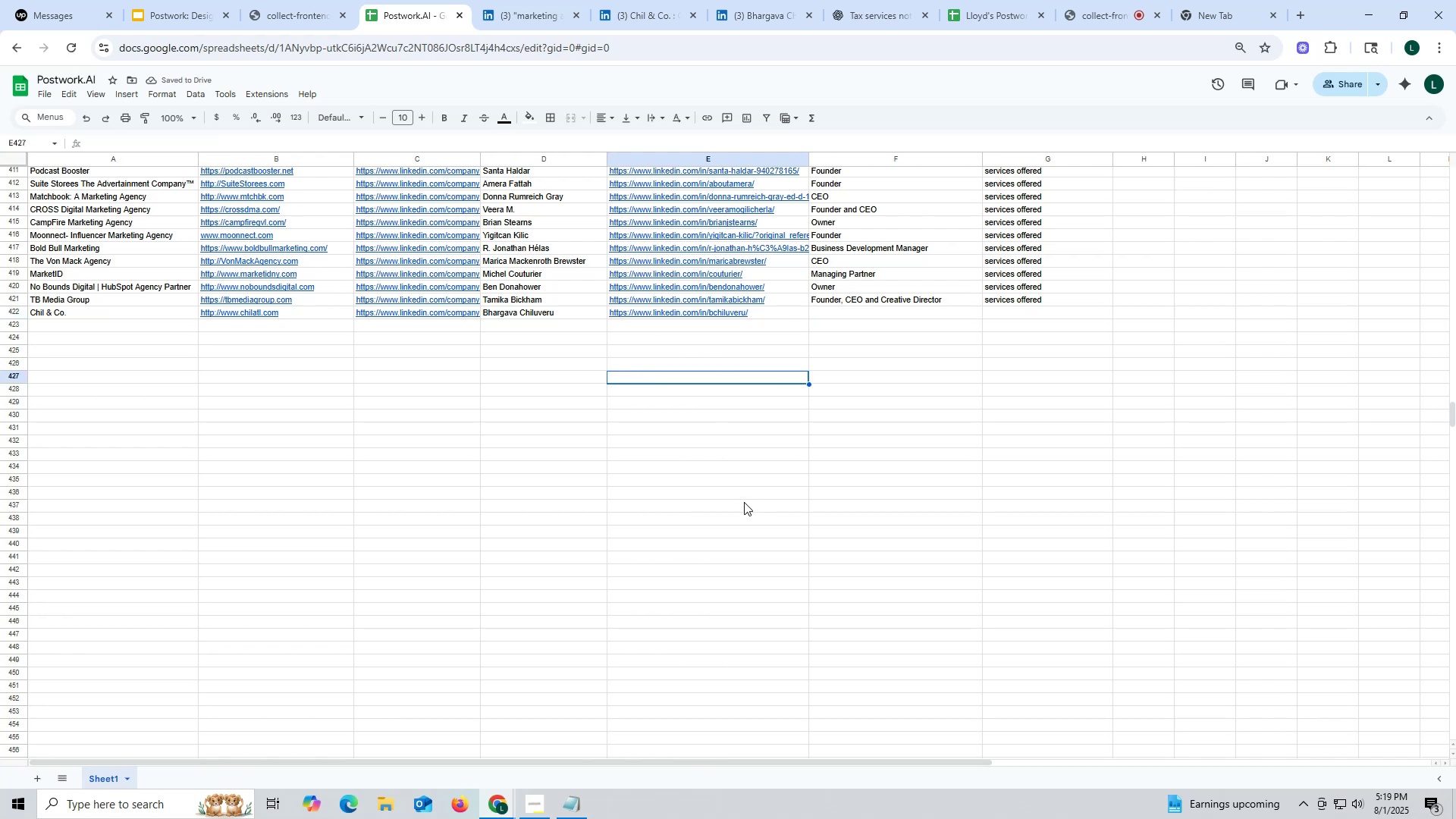 
left_click([609, 510])
 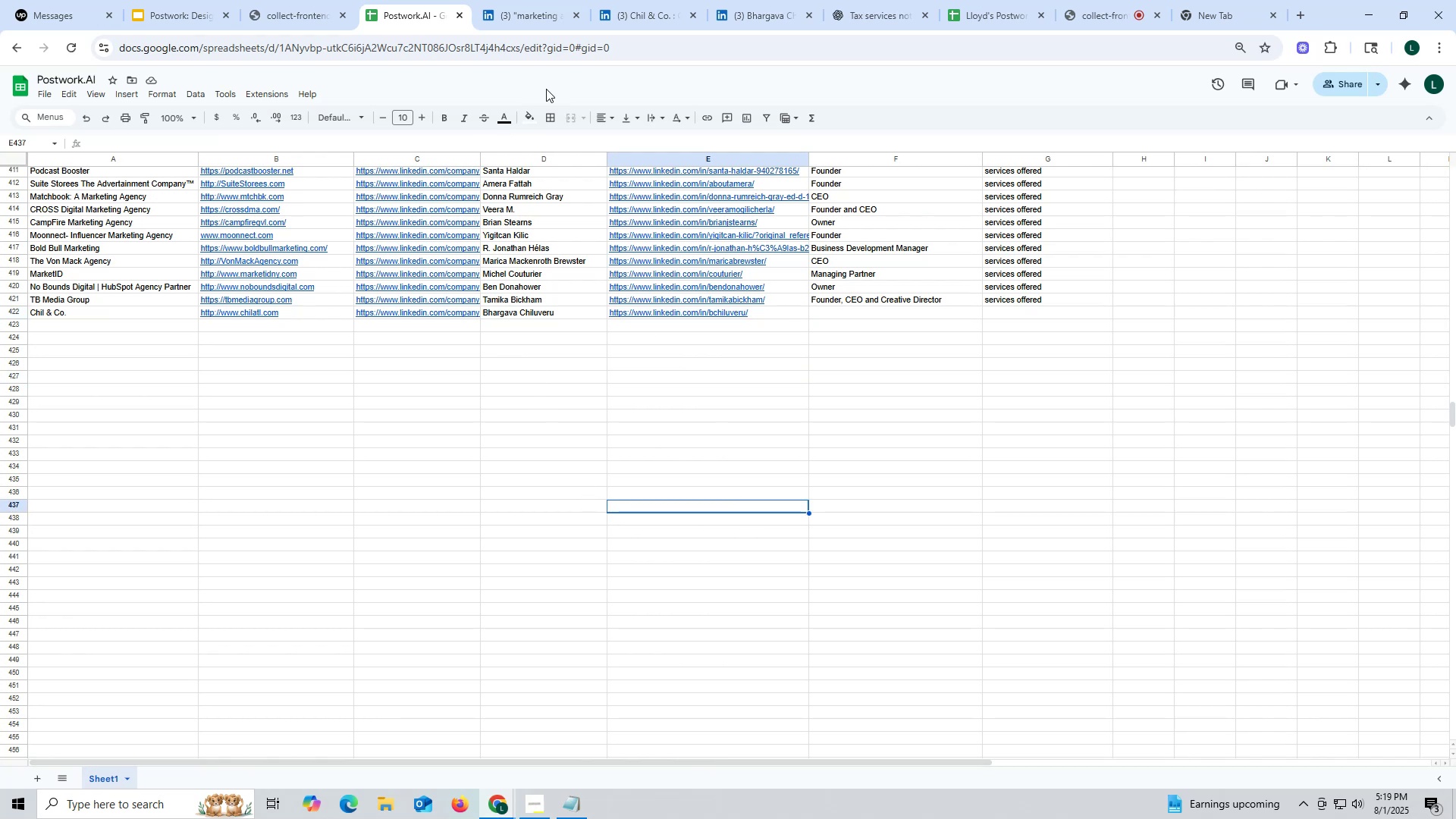 
wait(5.82)
 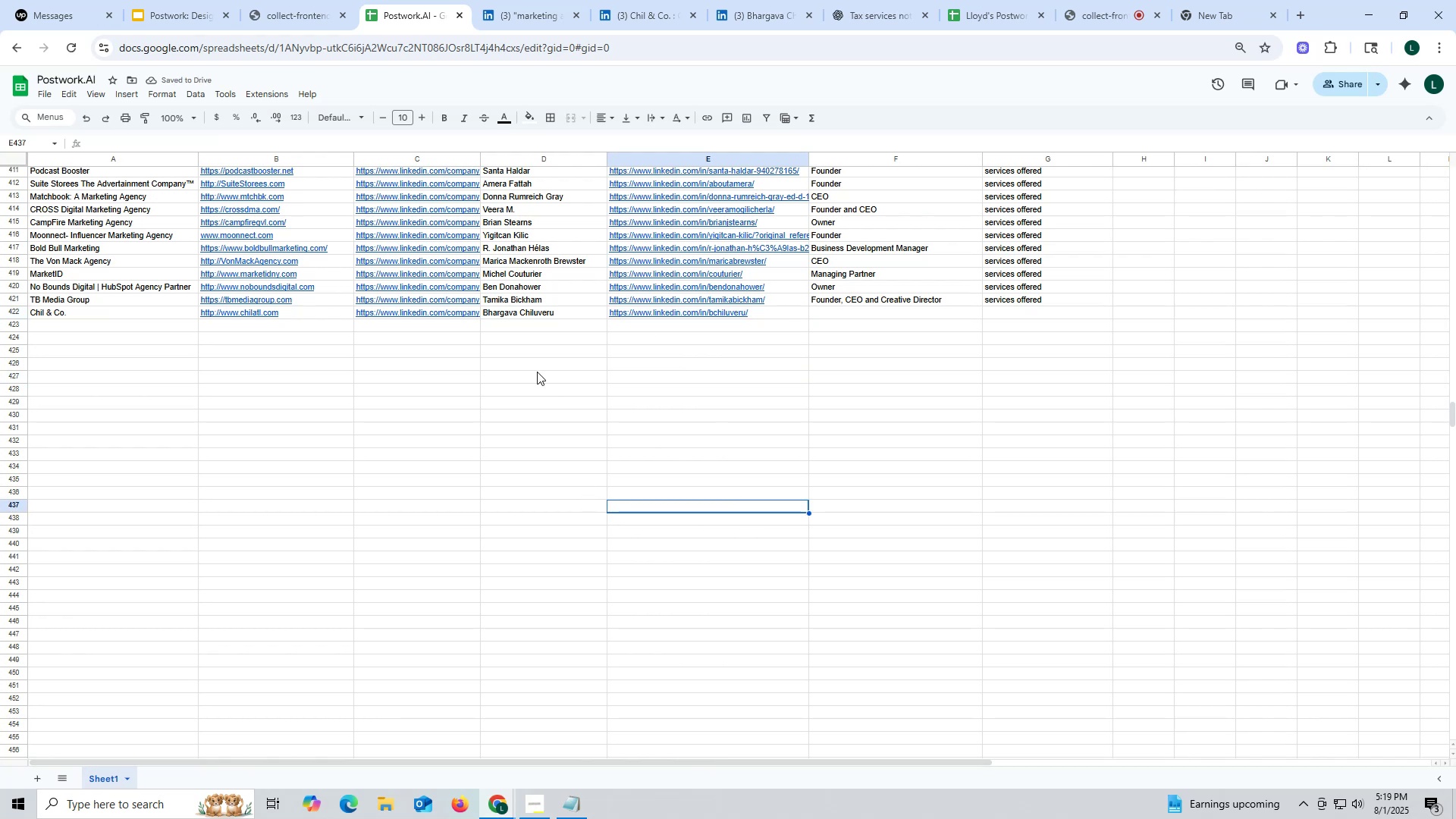 
left_click([760, 20])
 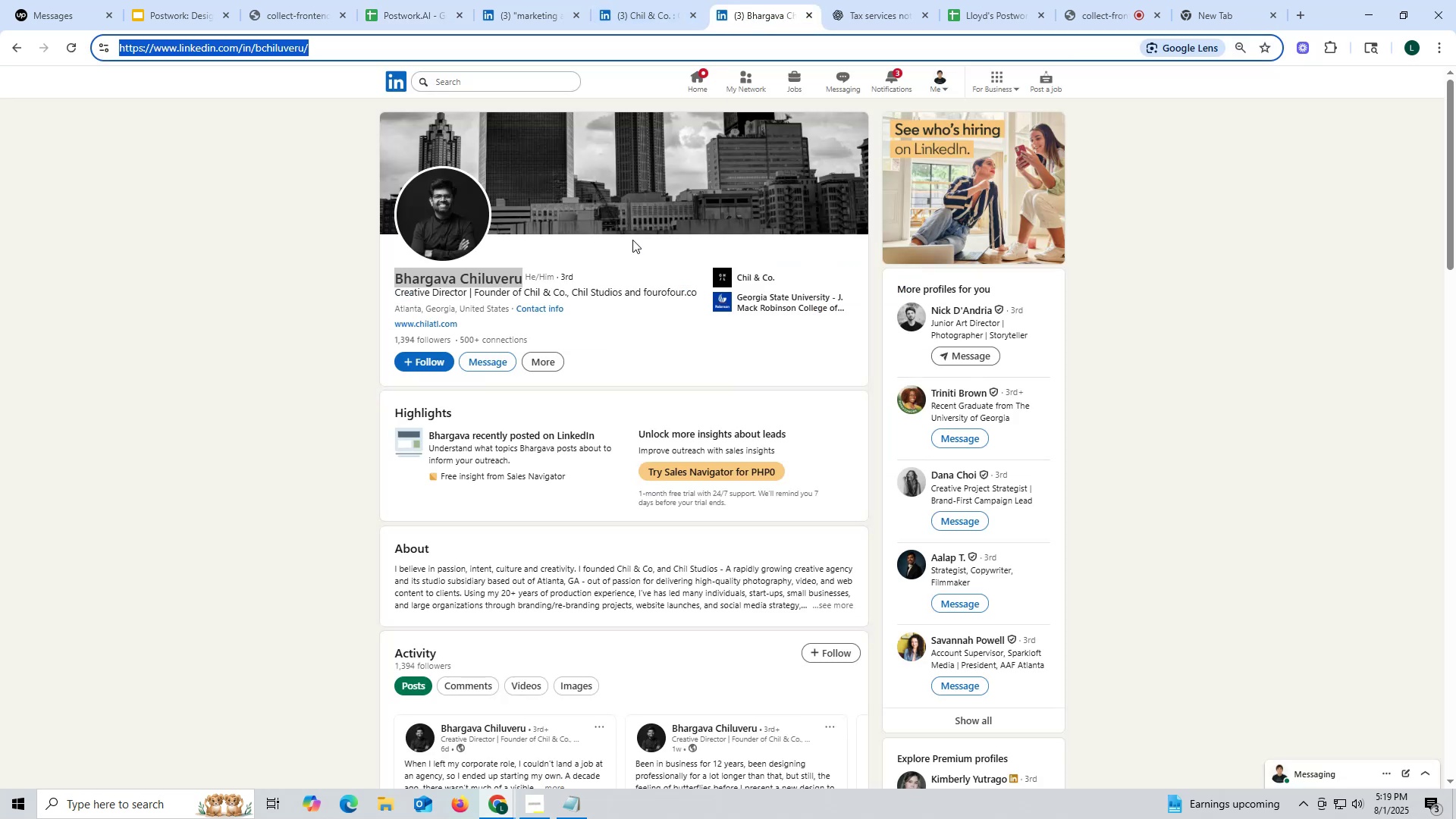 
scroll: coordinate [635, 249], scroll_direction: down, amount: 8.0
 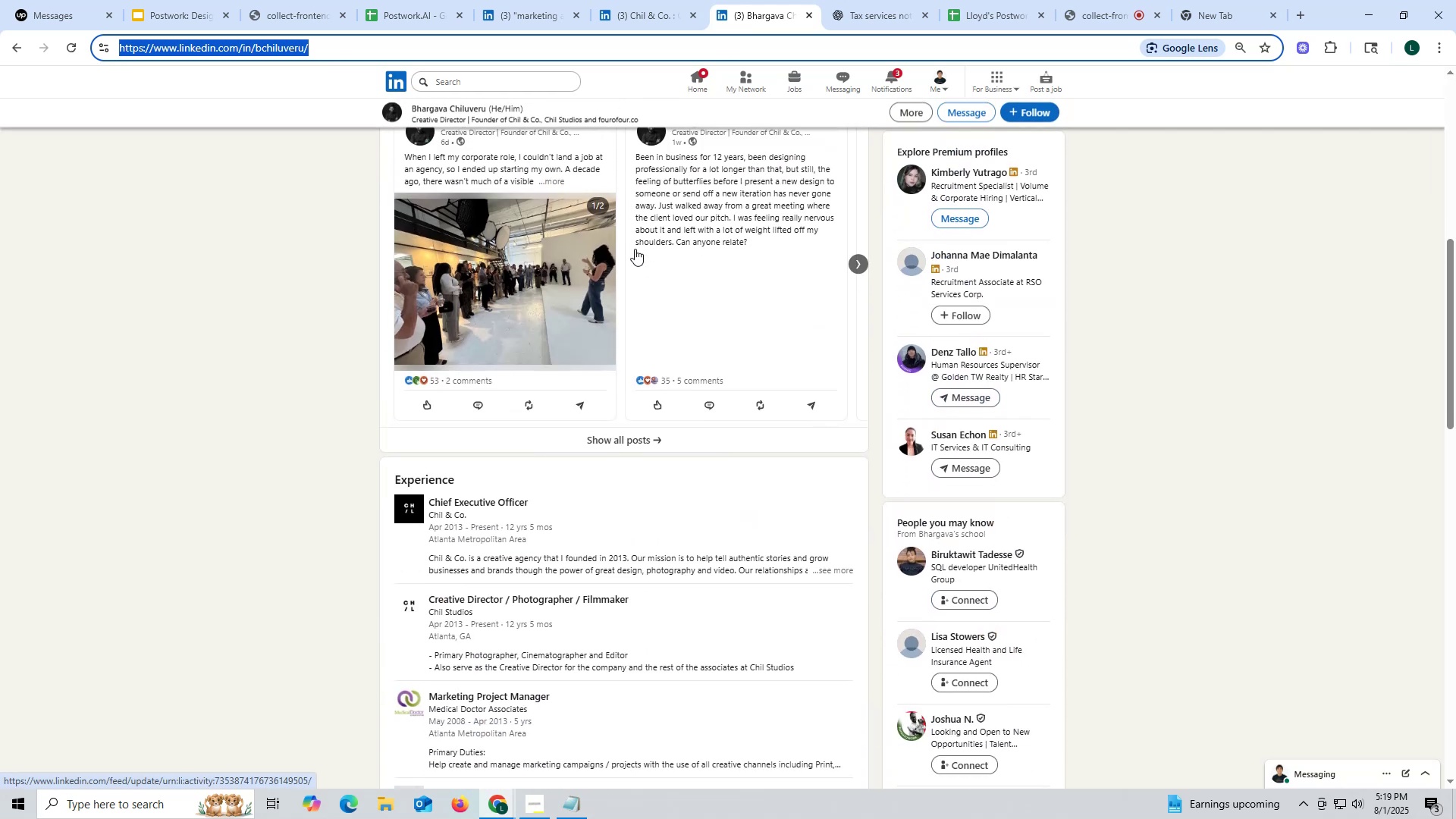 
scroll: coordinate [632, 203], scroll_direction: up, amount: 10.0
 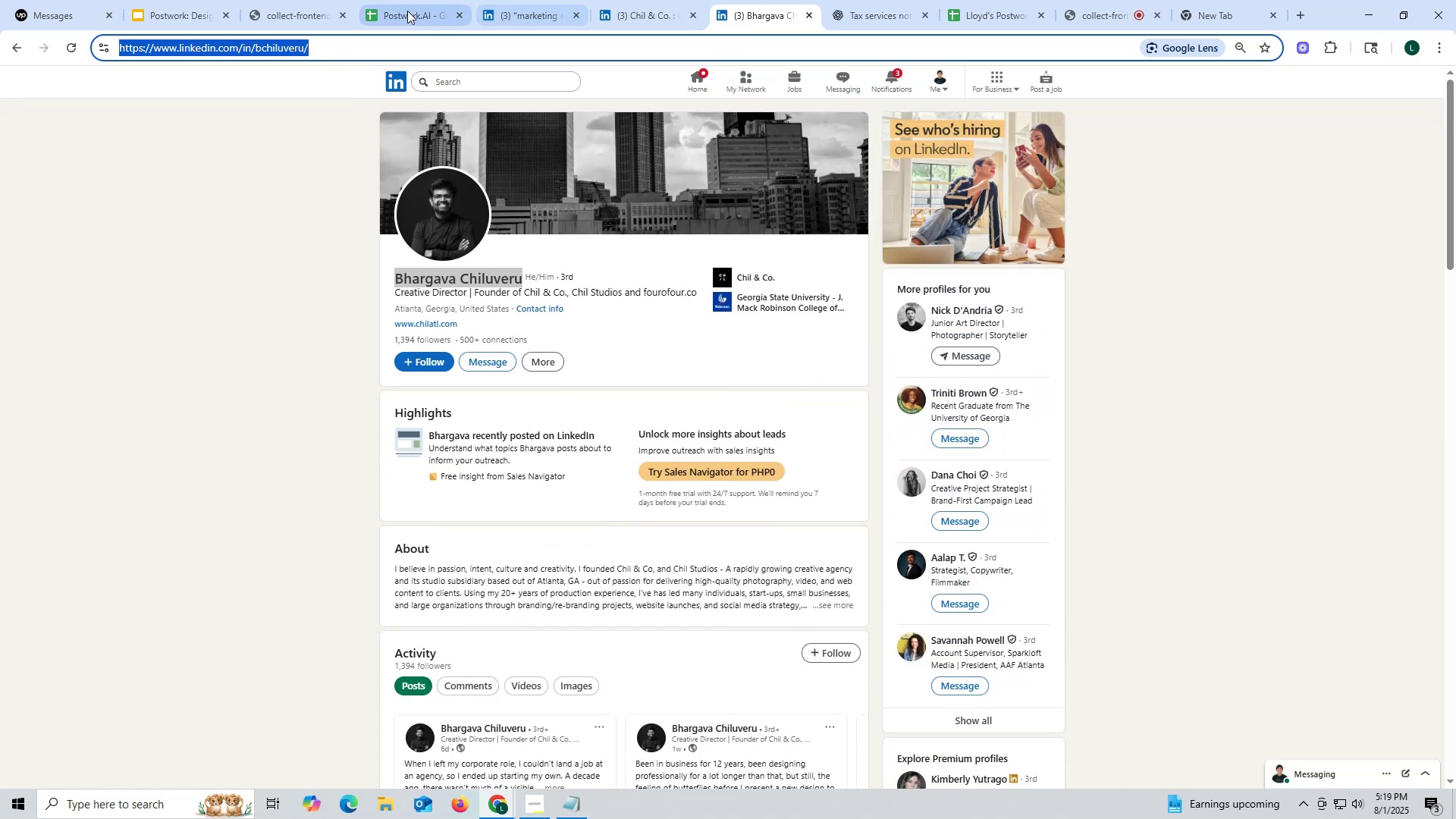 
left_click([387, 5])
 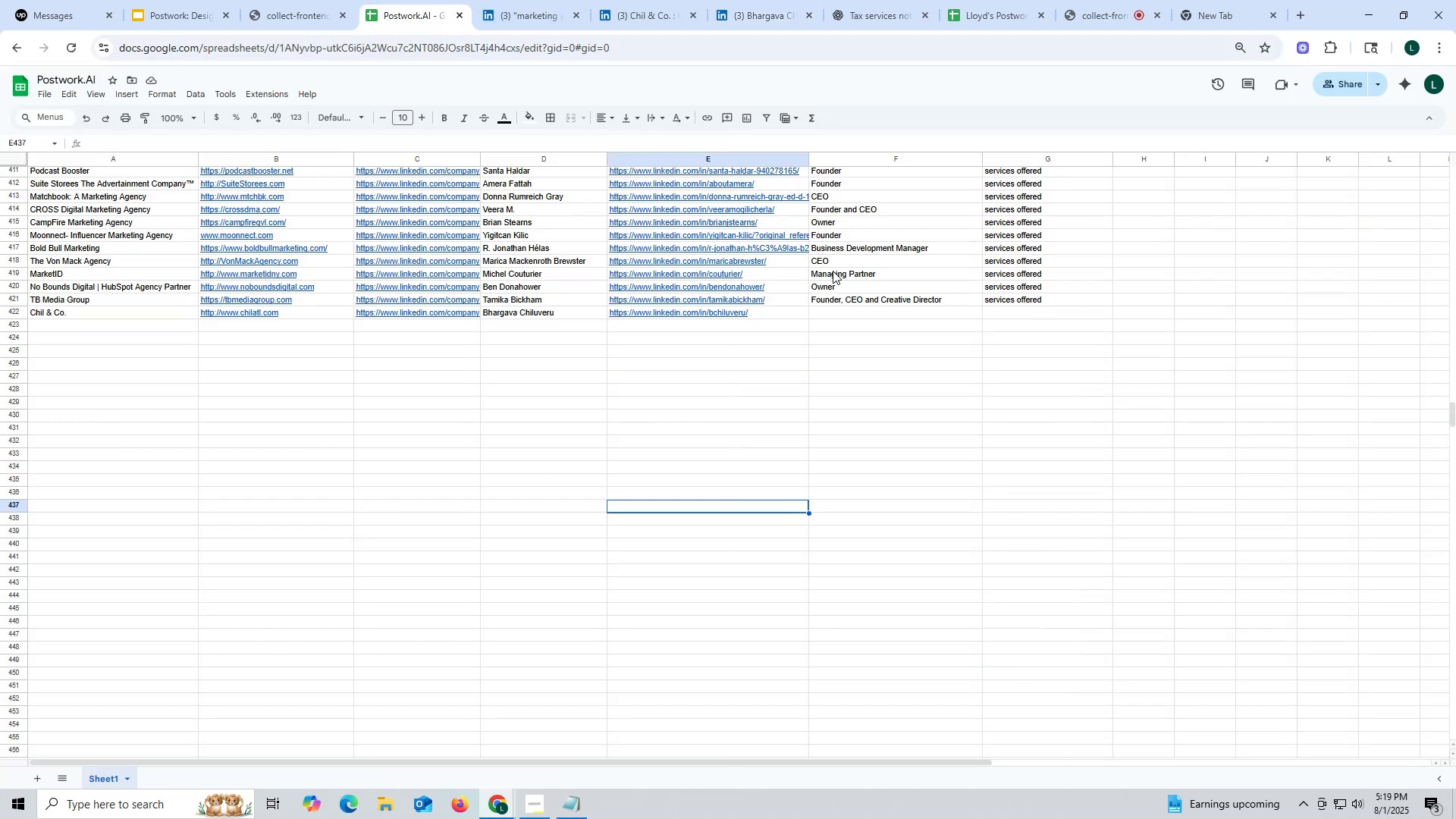 
key(Control+ControlLeft)
 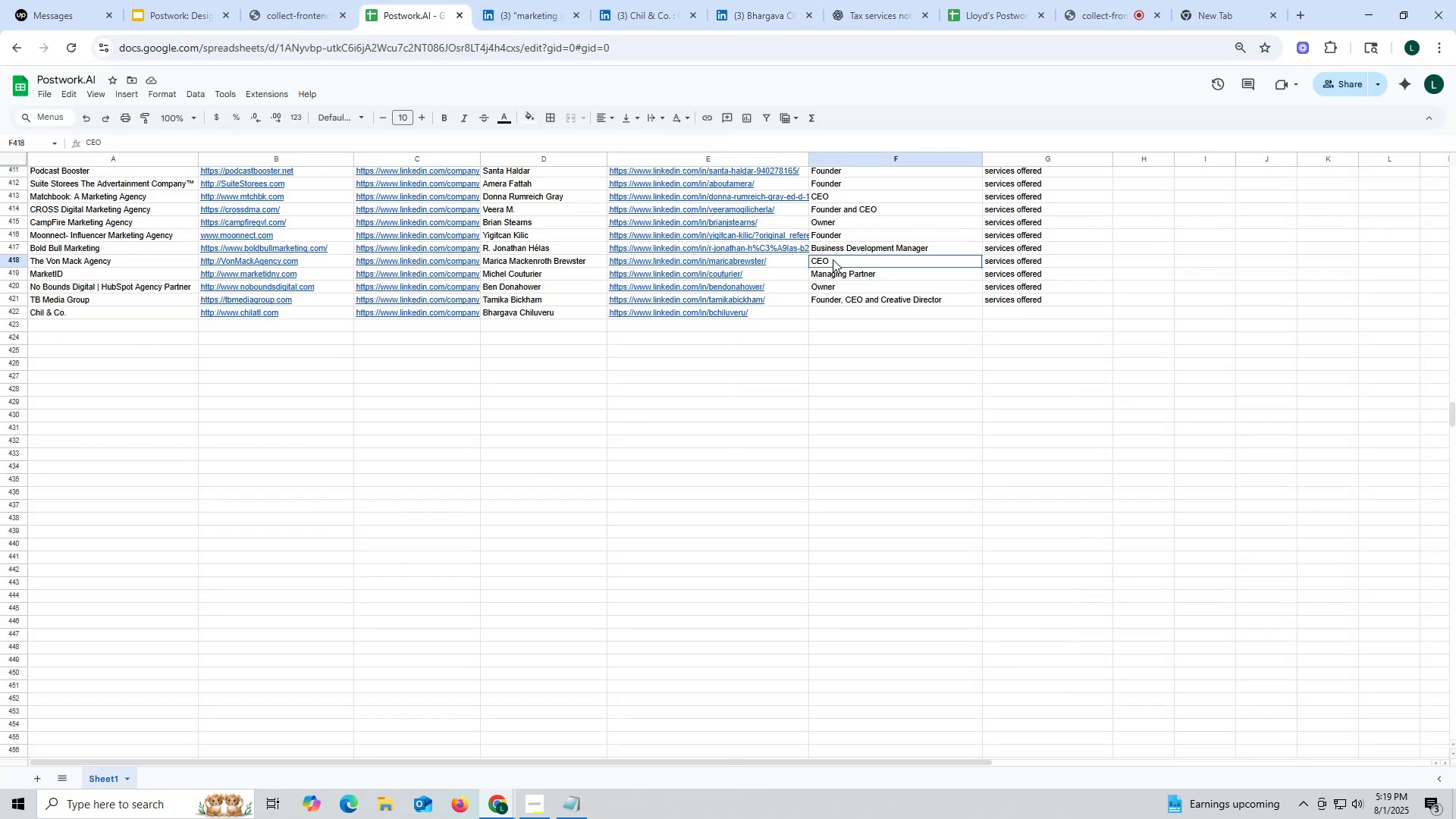 
left_click([833, 259])
 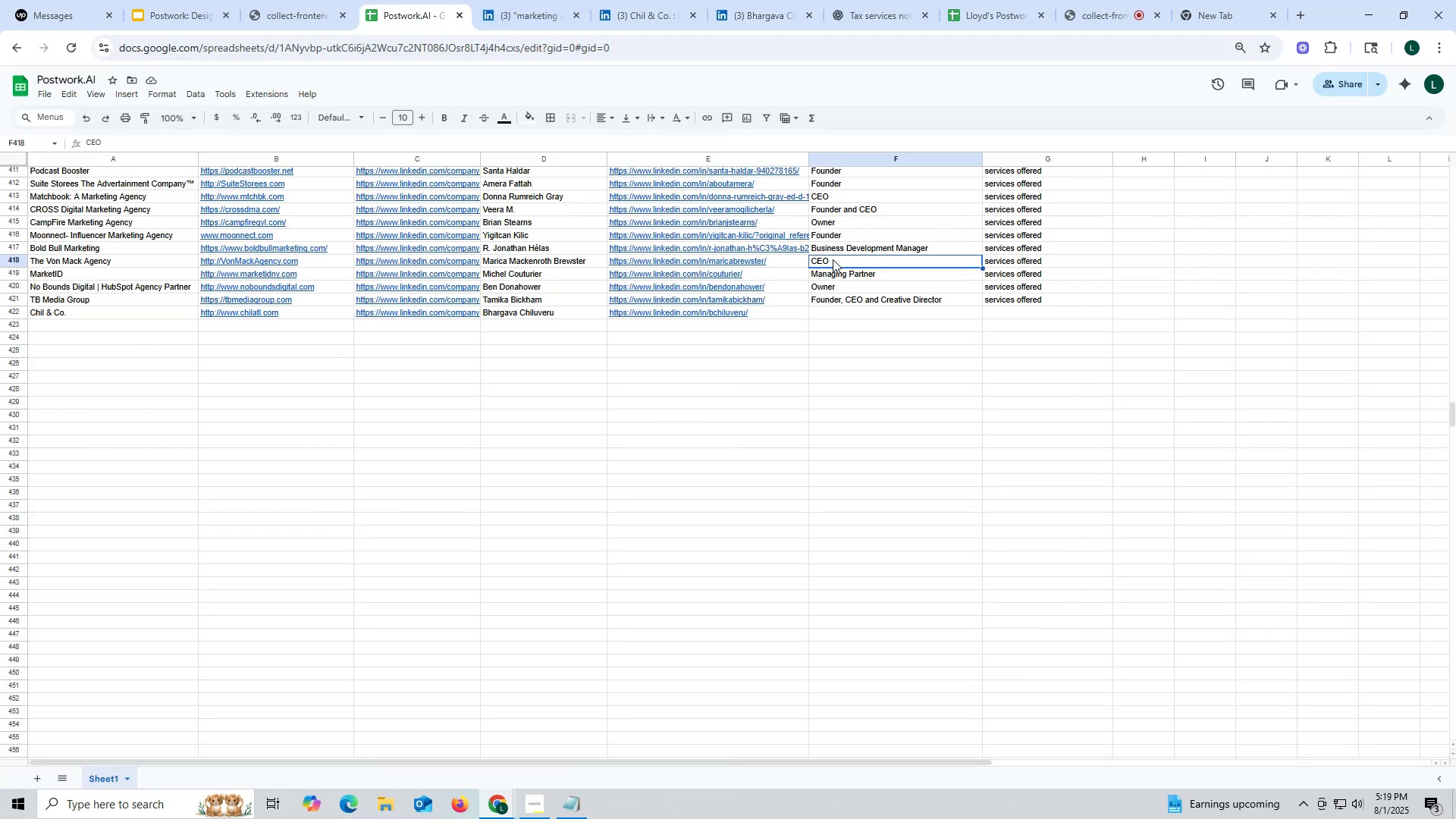 
key(Control+C)
 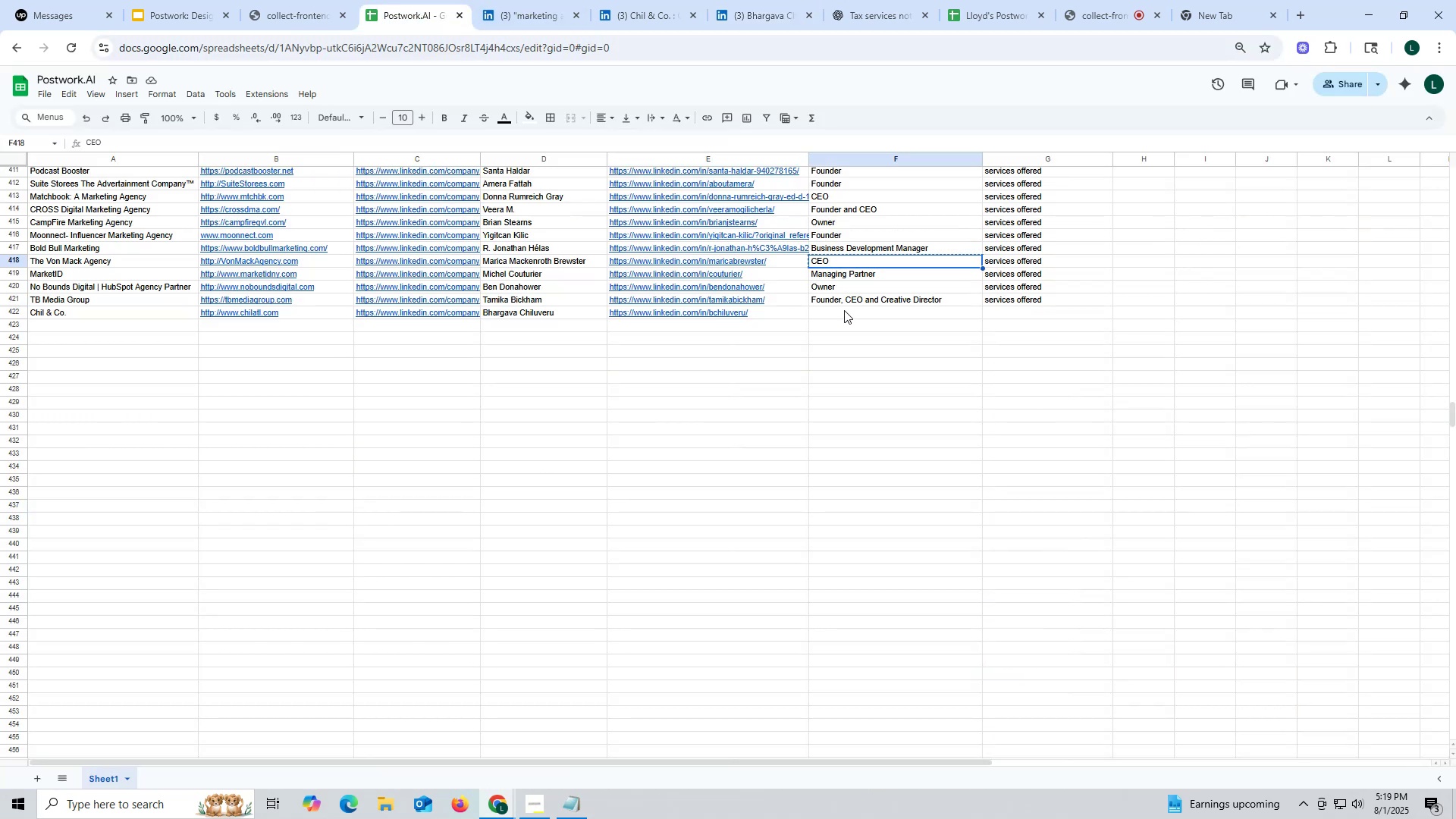 
key(Control+ControlLeft)
 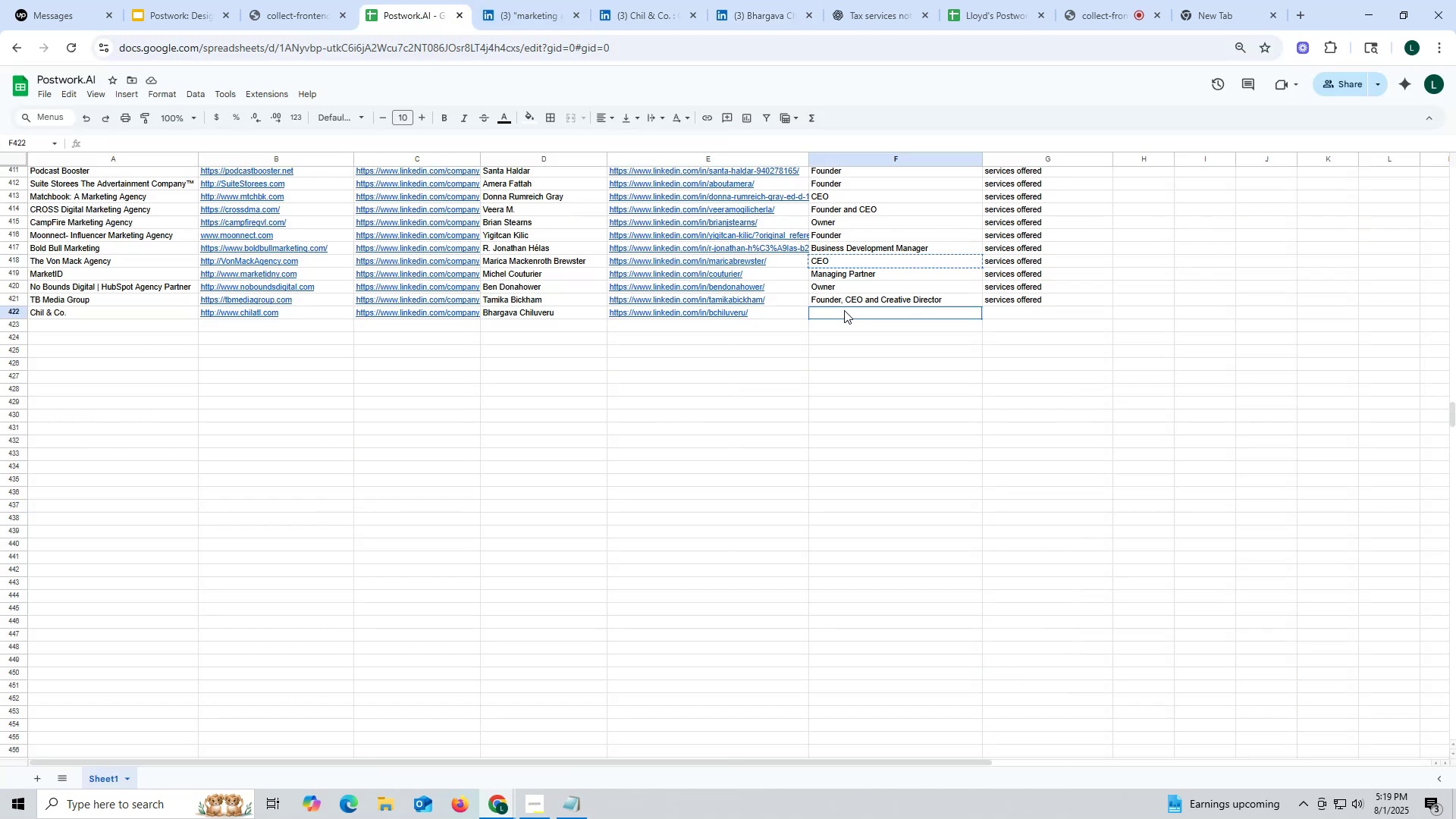 
left_click([844, 310])
 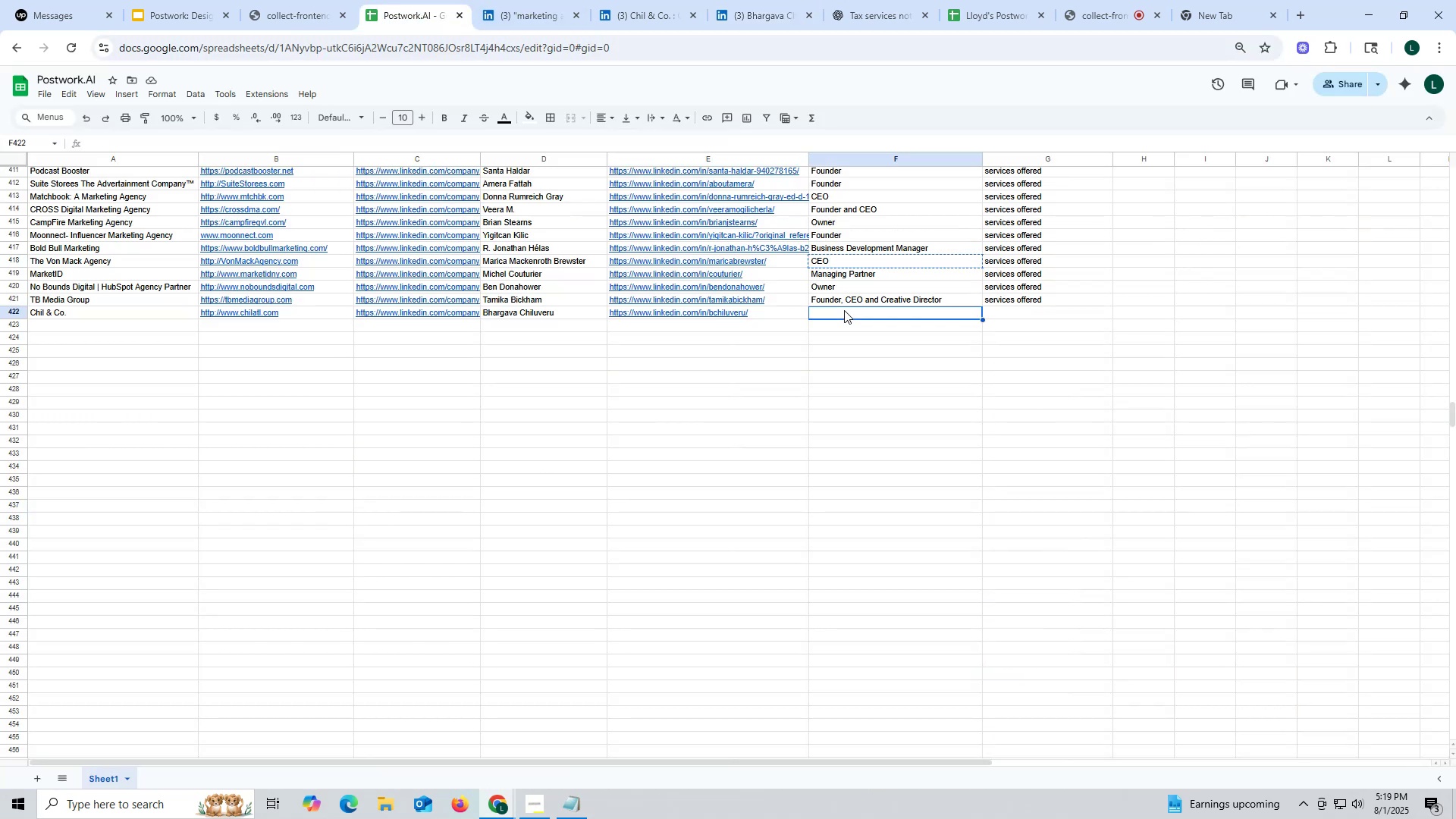 
key(Control+V)
 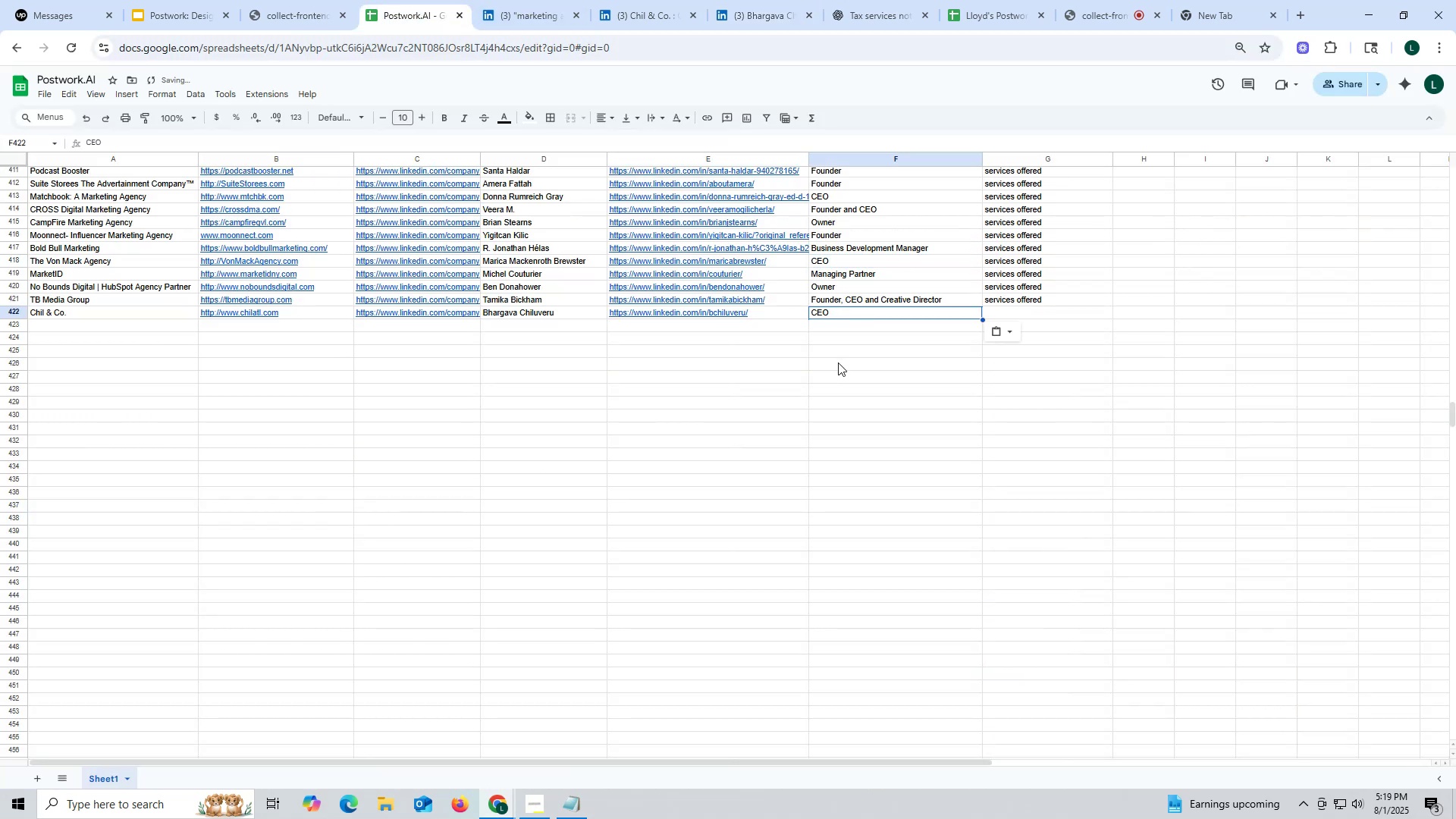 
left_click([838, 362])
 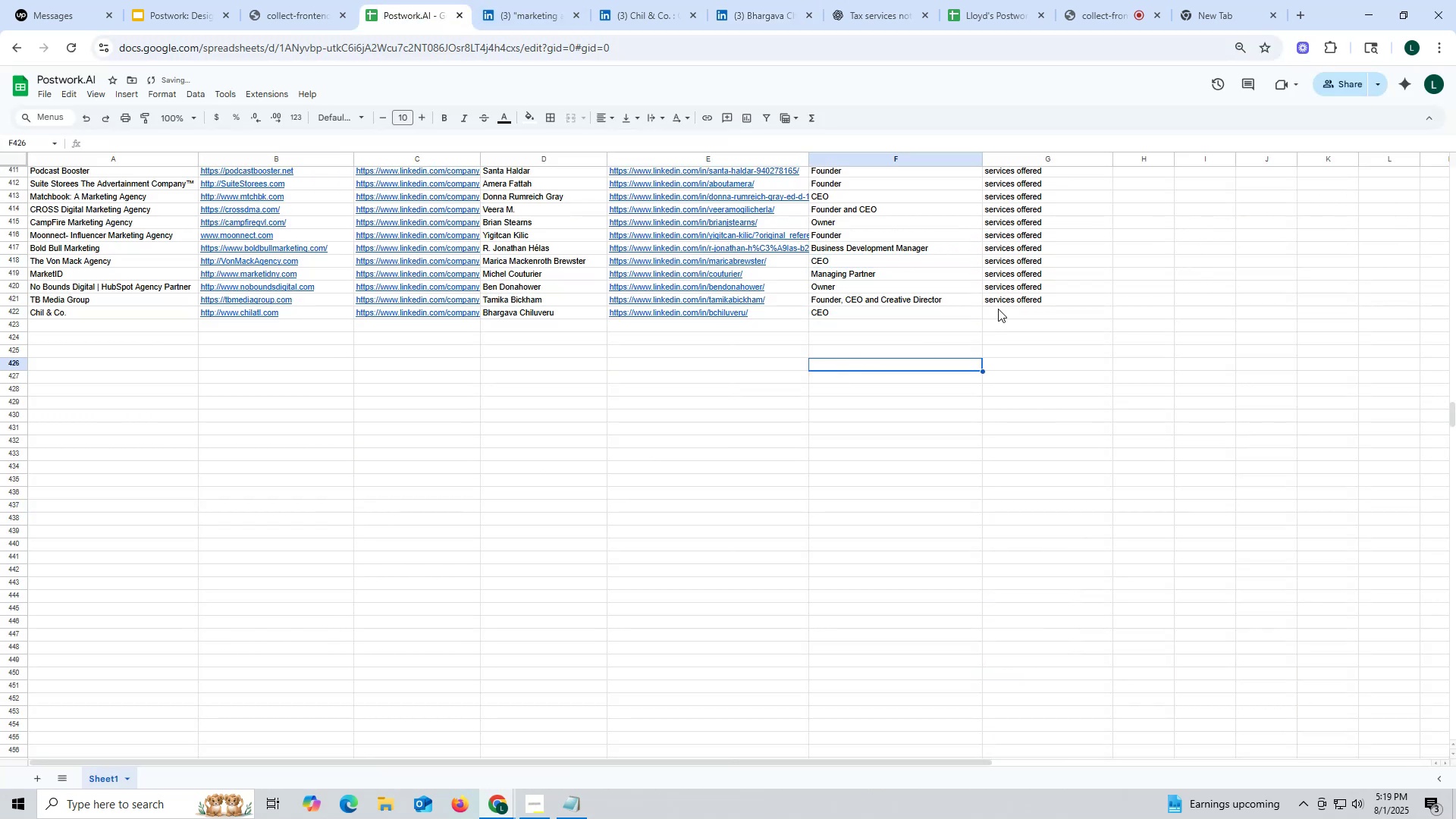 
left_click([1001, 300])
 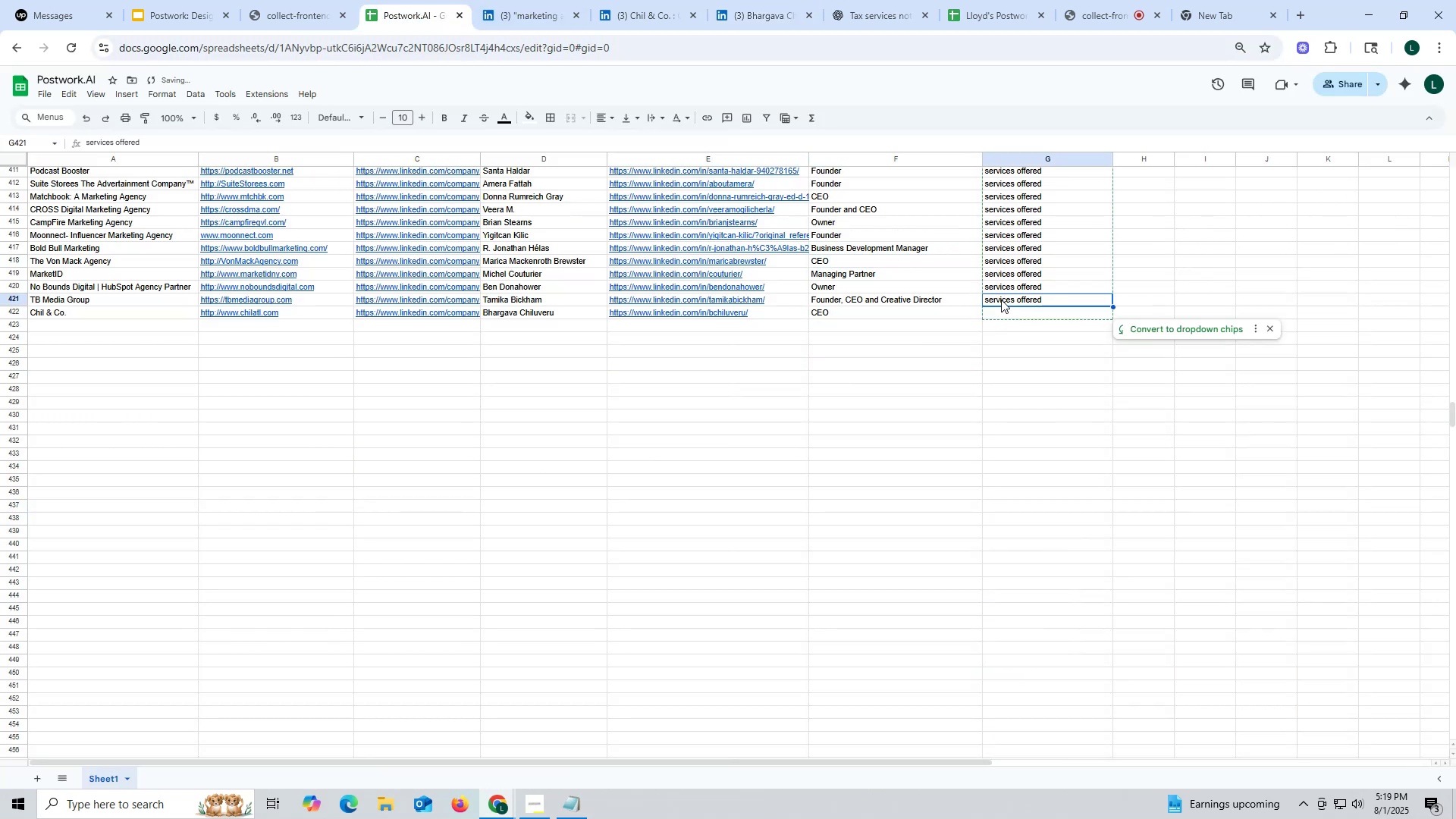 
key(Control+ControlLeft)
 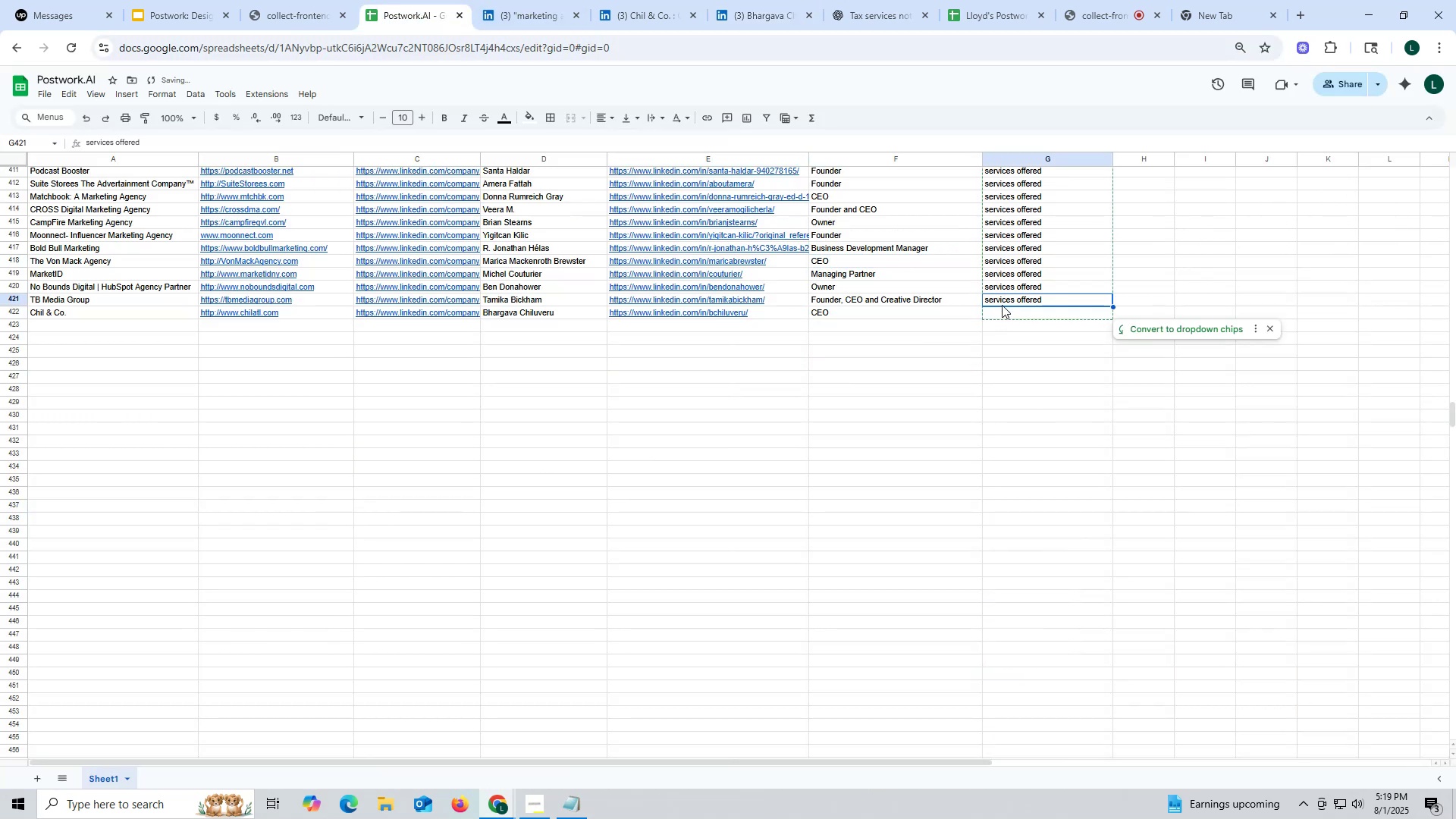 
key(Control+C)
 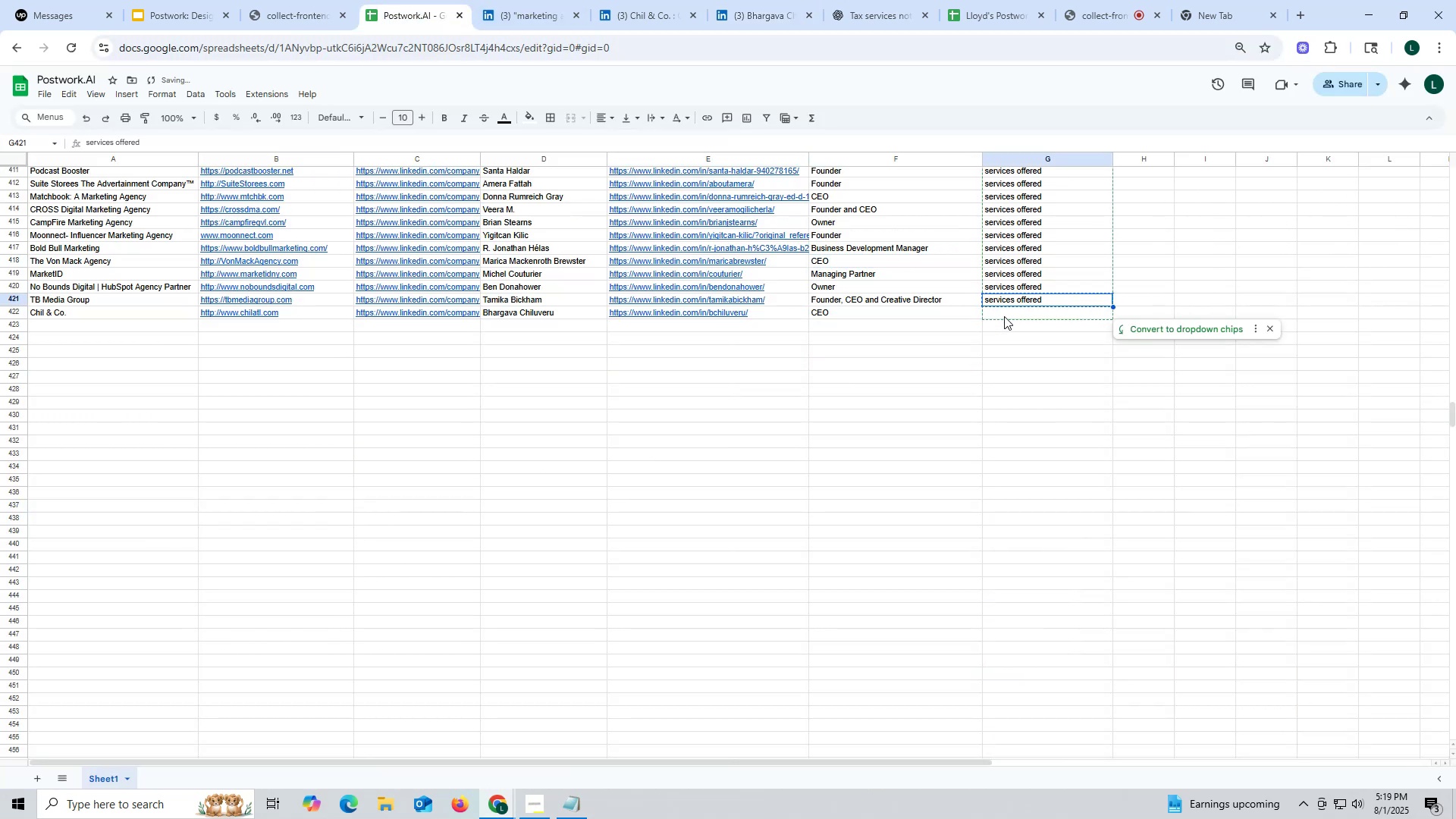 
key(Control+ControlLeft)
 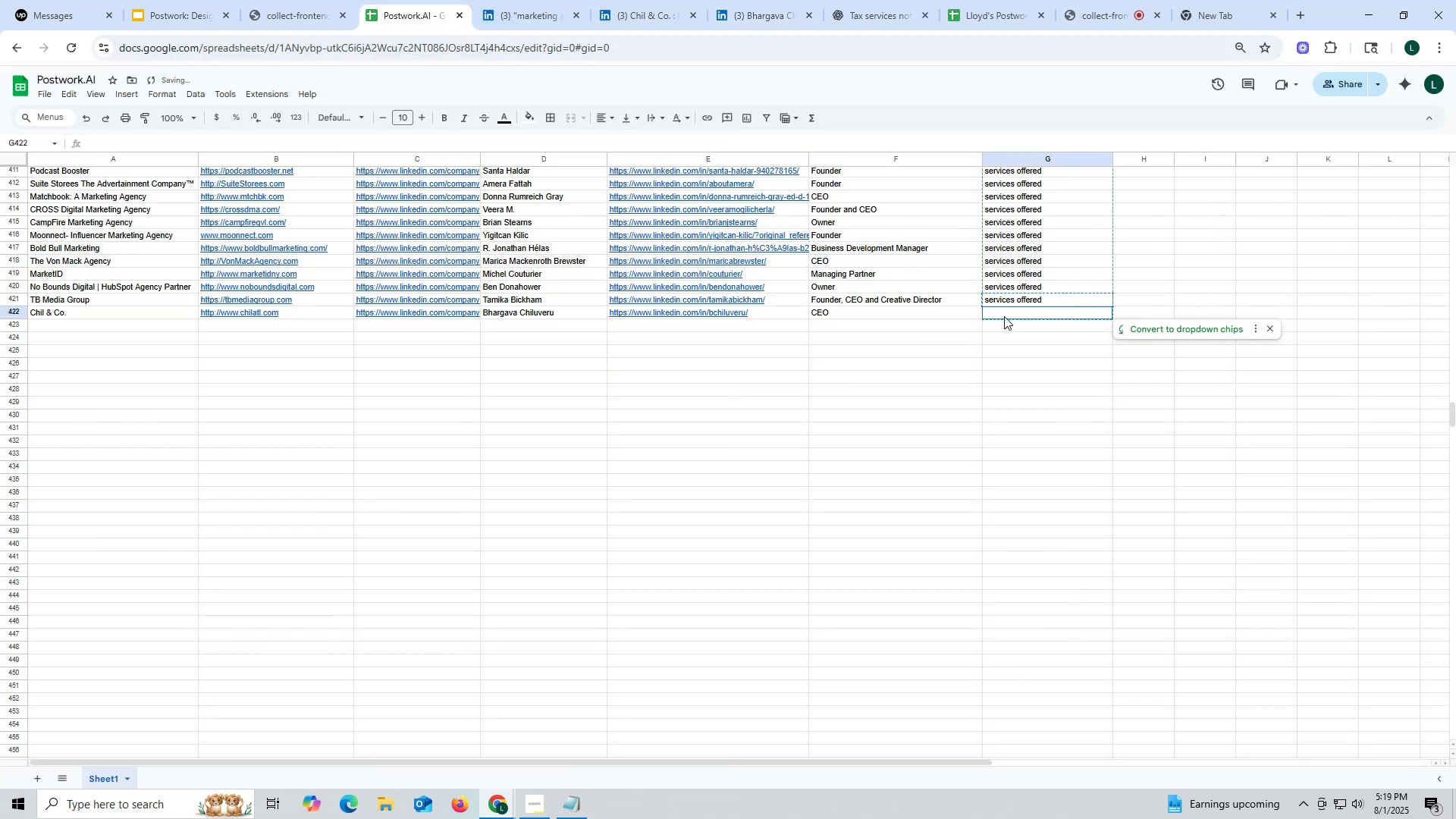 
left_click([1004, 316])
 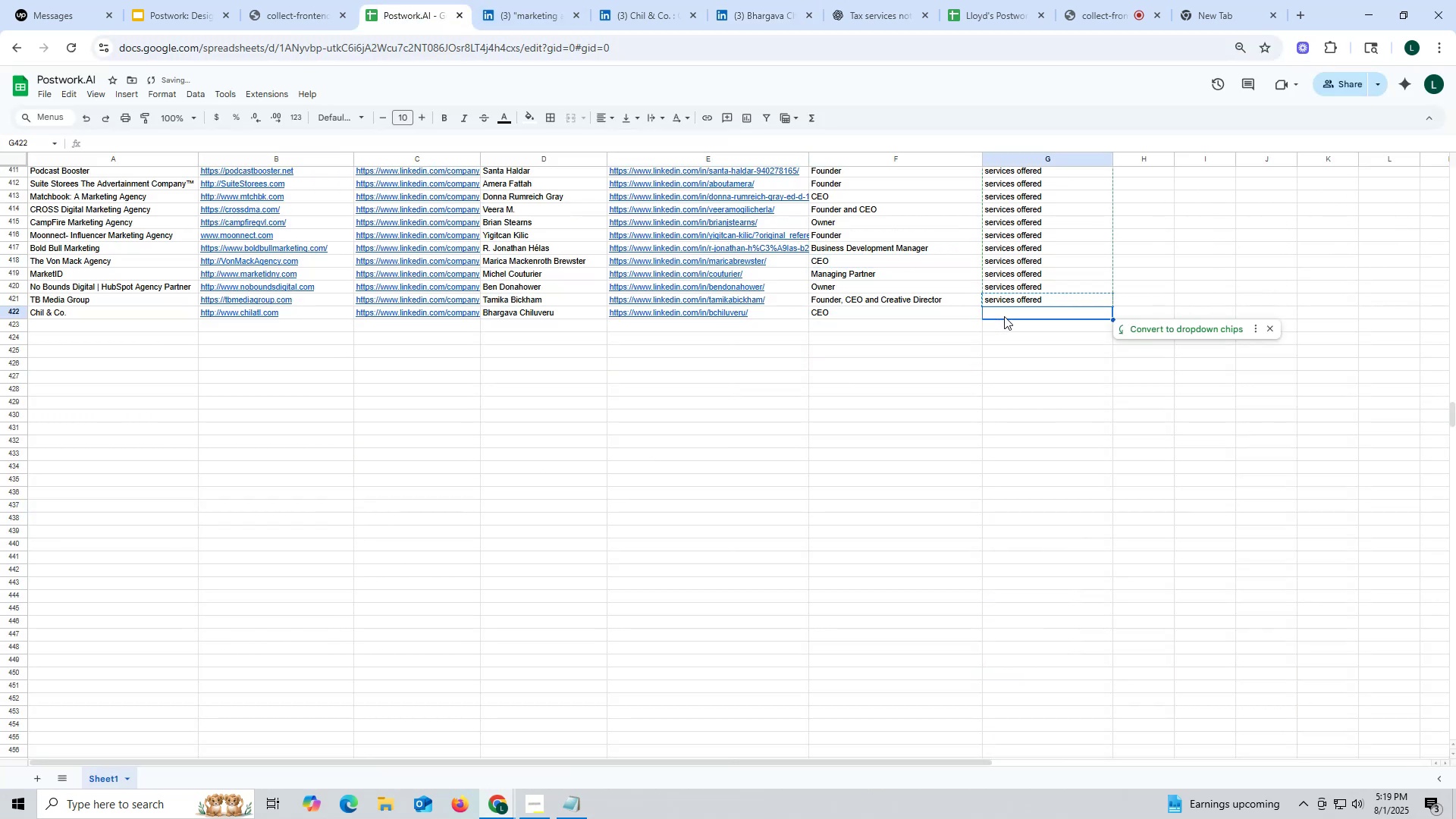 
key(Control+V)
 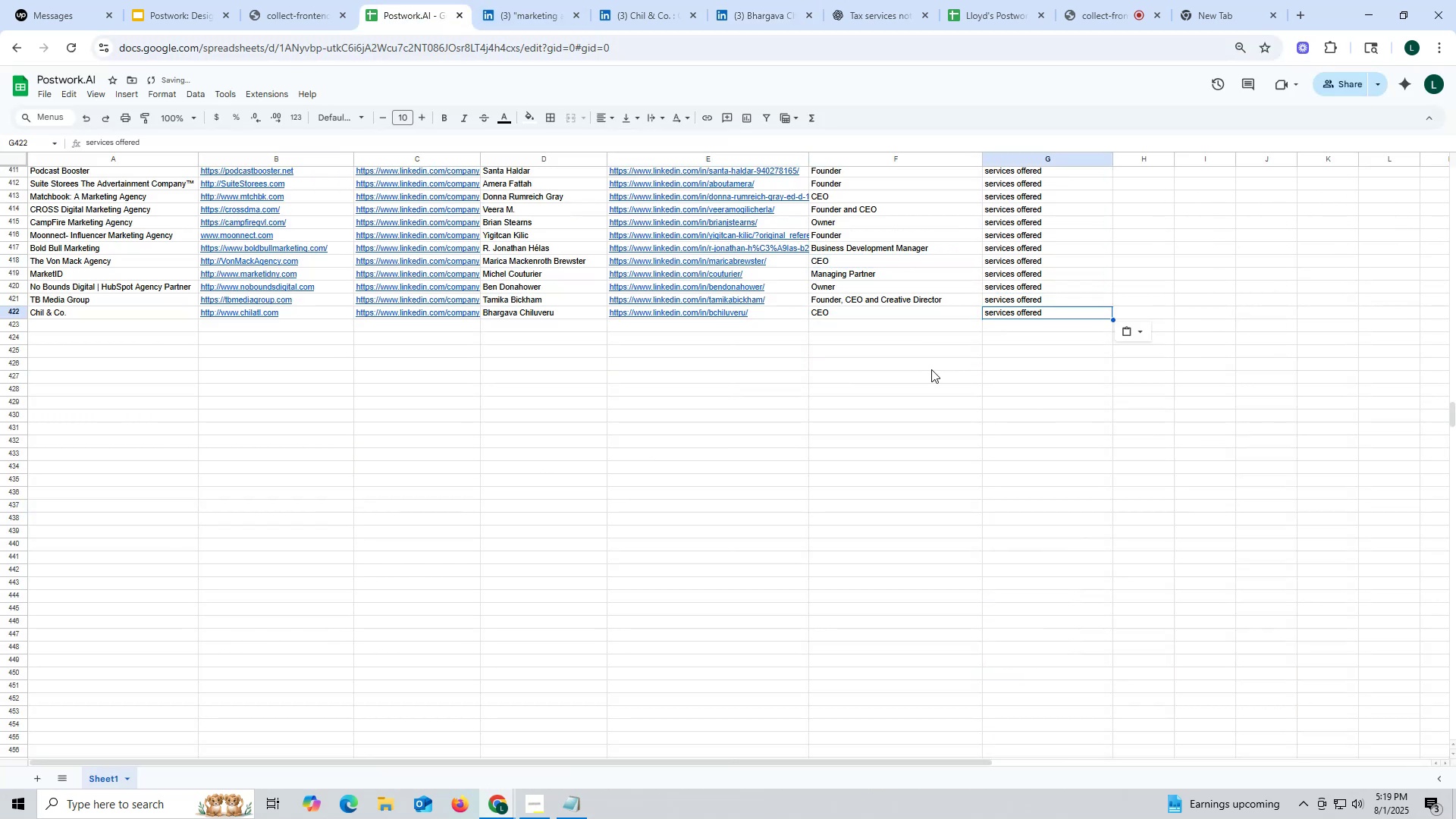 
double_click([931, 369])
 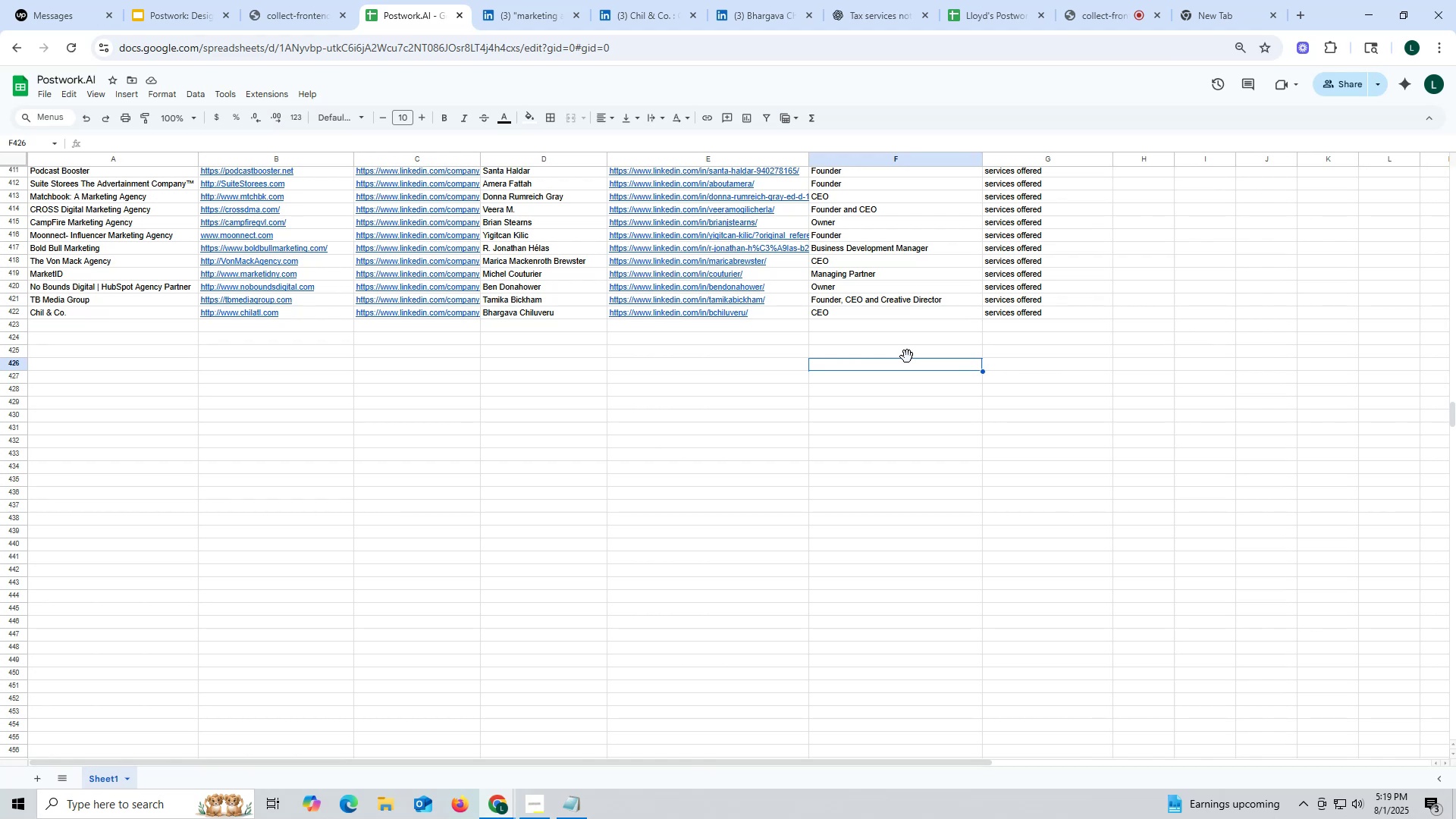 
wait(10.63)
 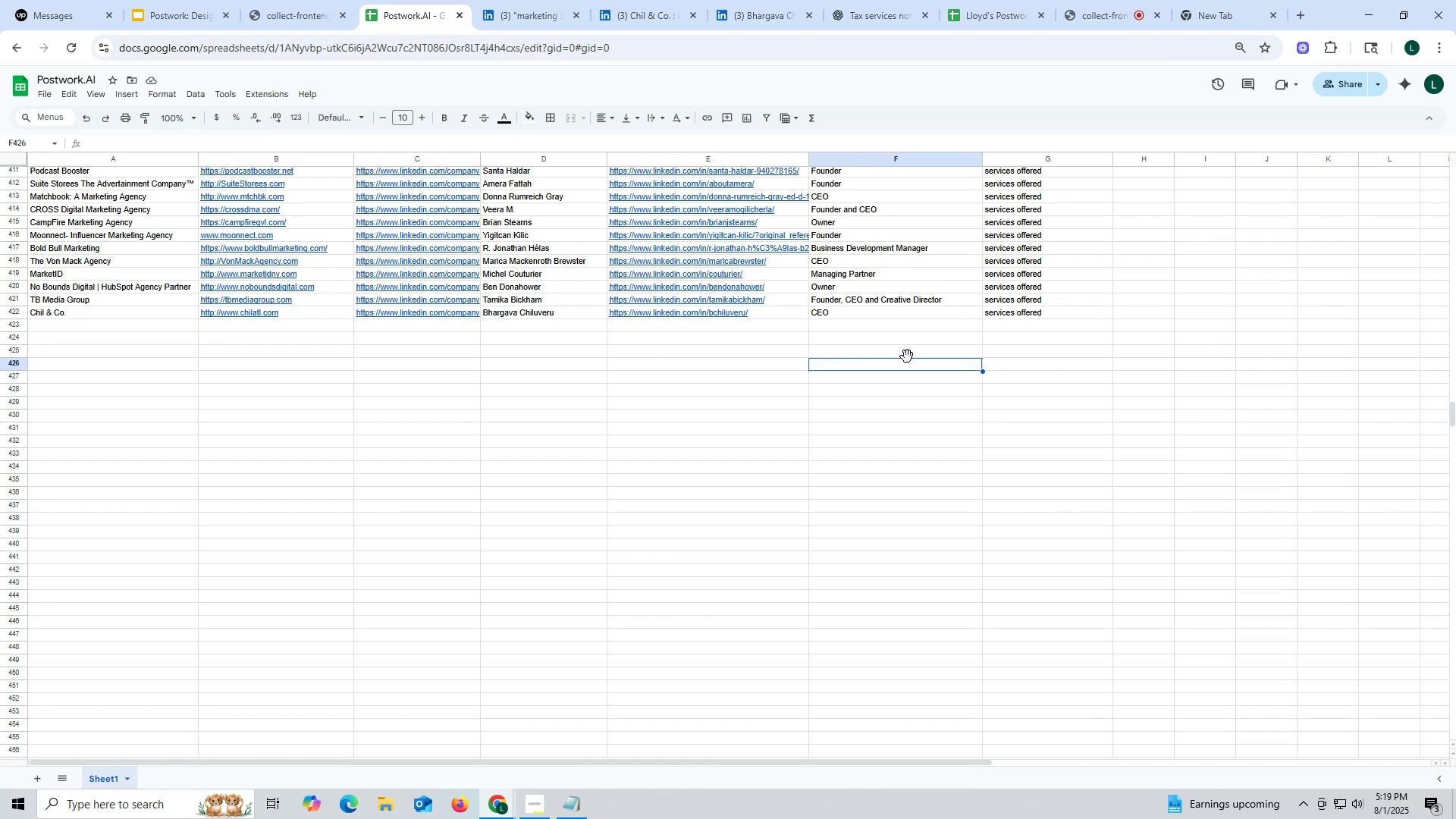 
left_click_drag(start_coordinate=[645, 22], to_coordinate=[650, 22])
 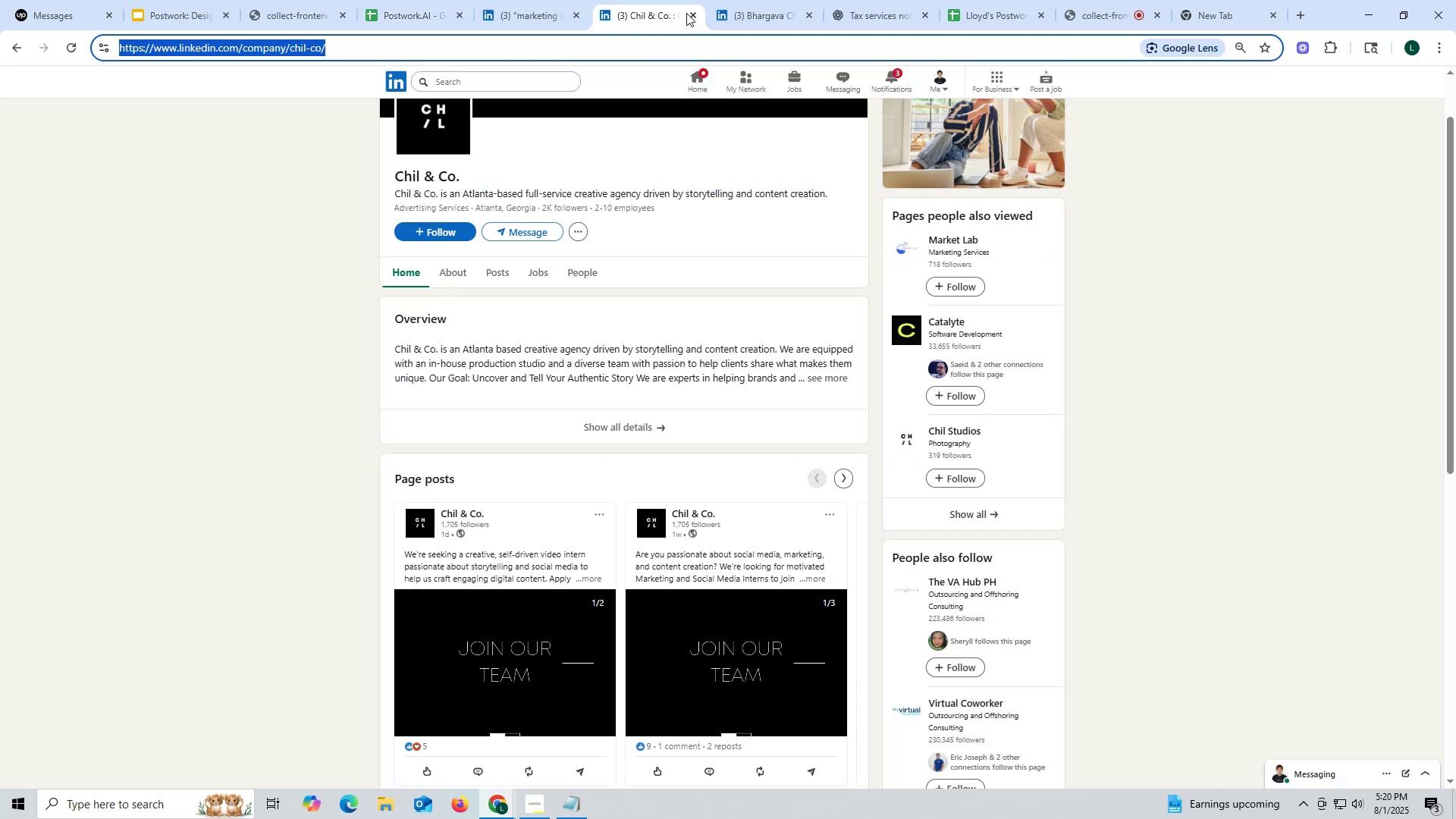 
left_click([686, 13])
 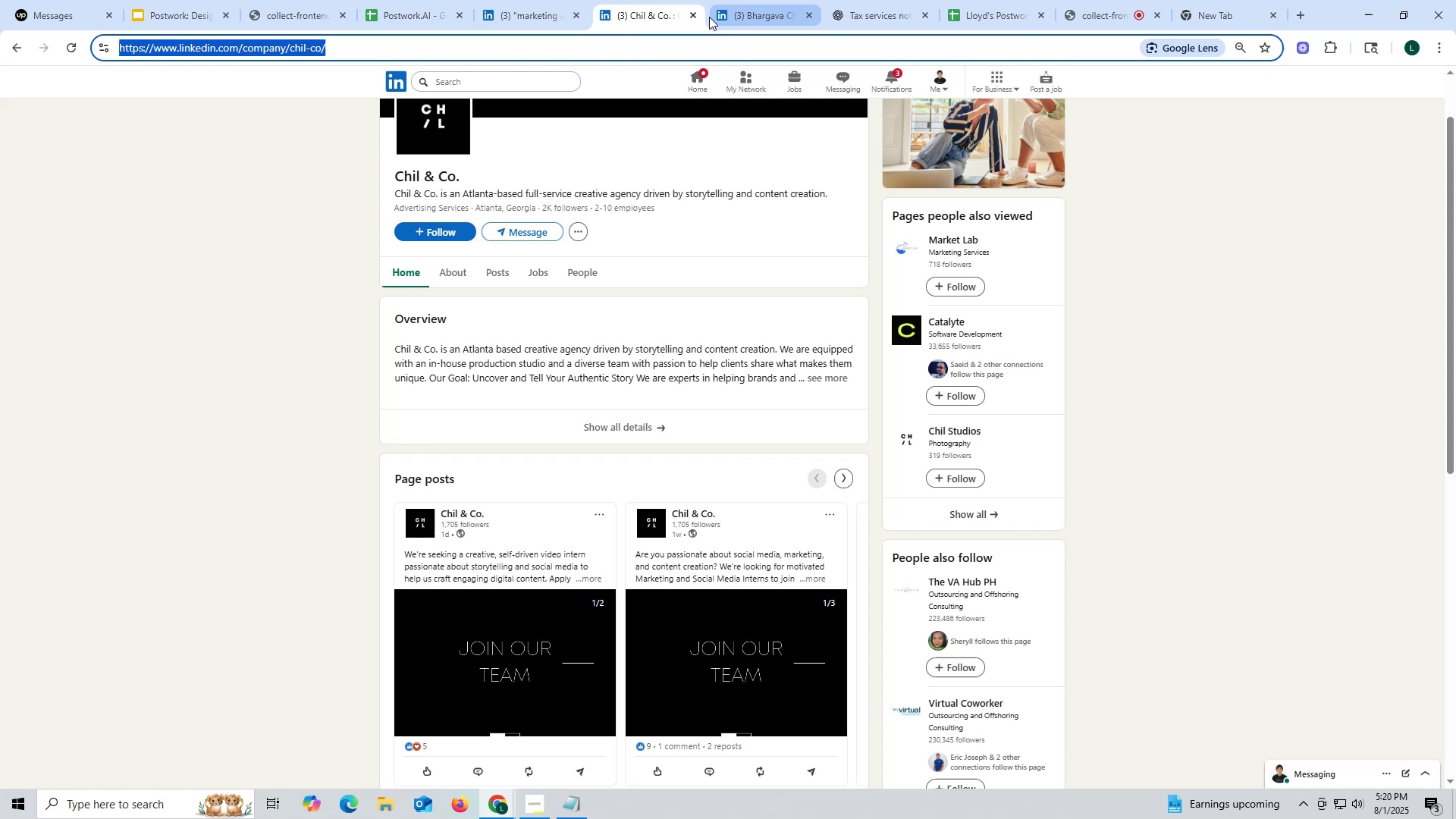 
left_click([689, 11])
 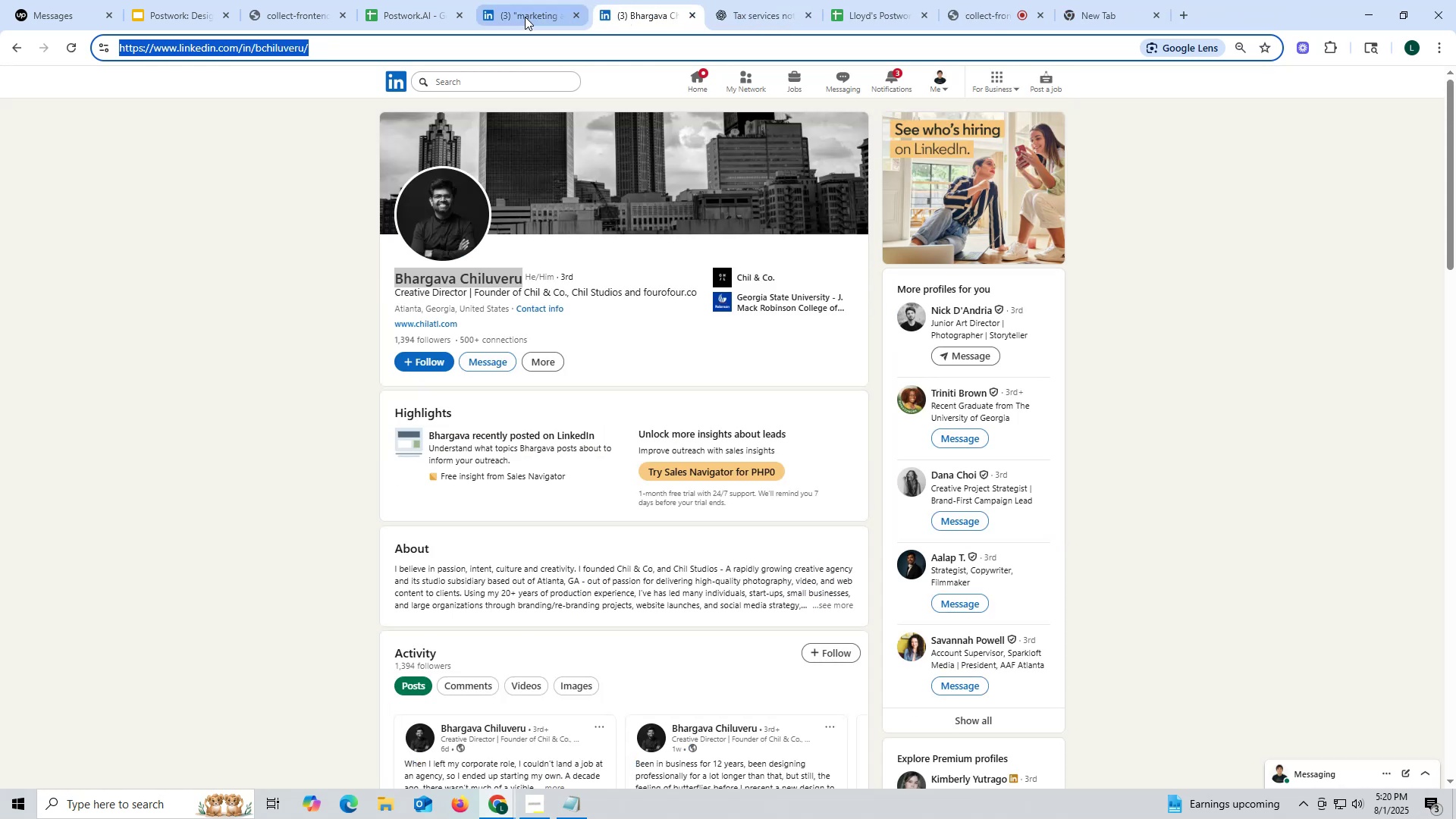 
left_click([523, 17])
 